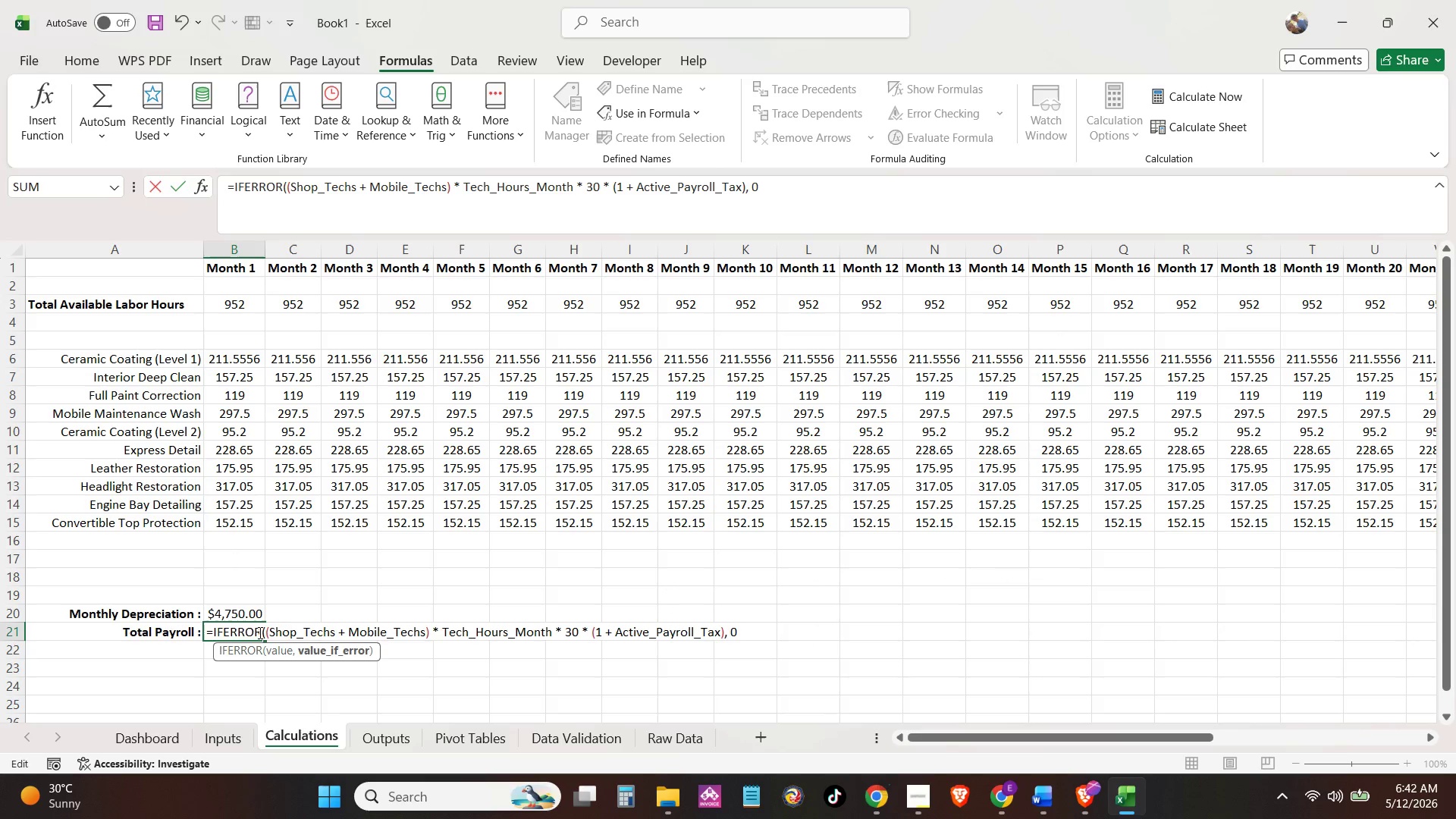 
key(Shift+0)
 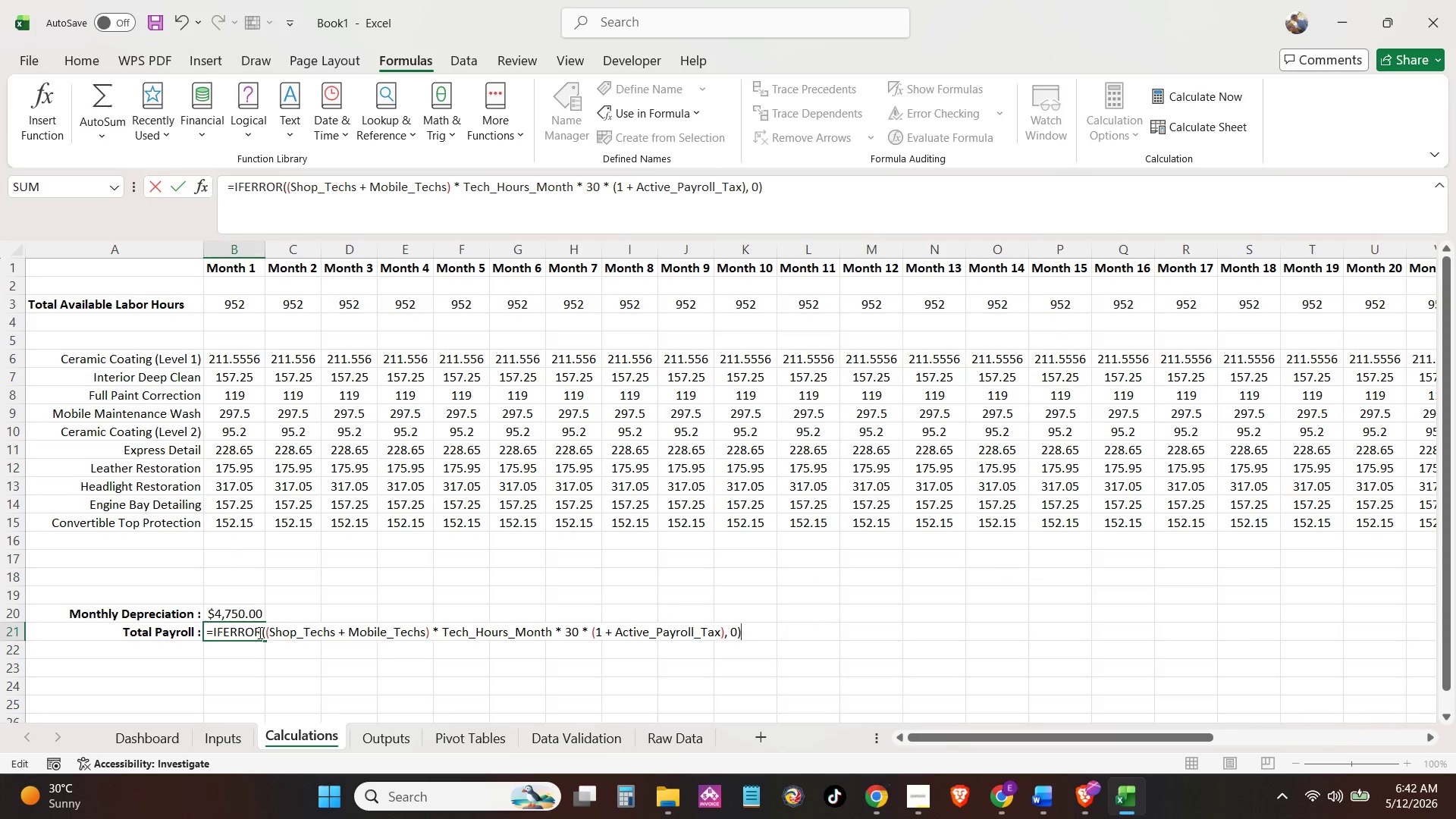 
key(Enter)
 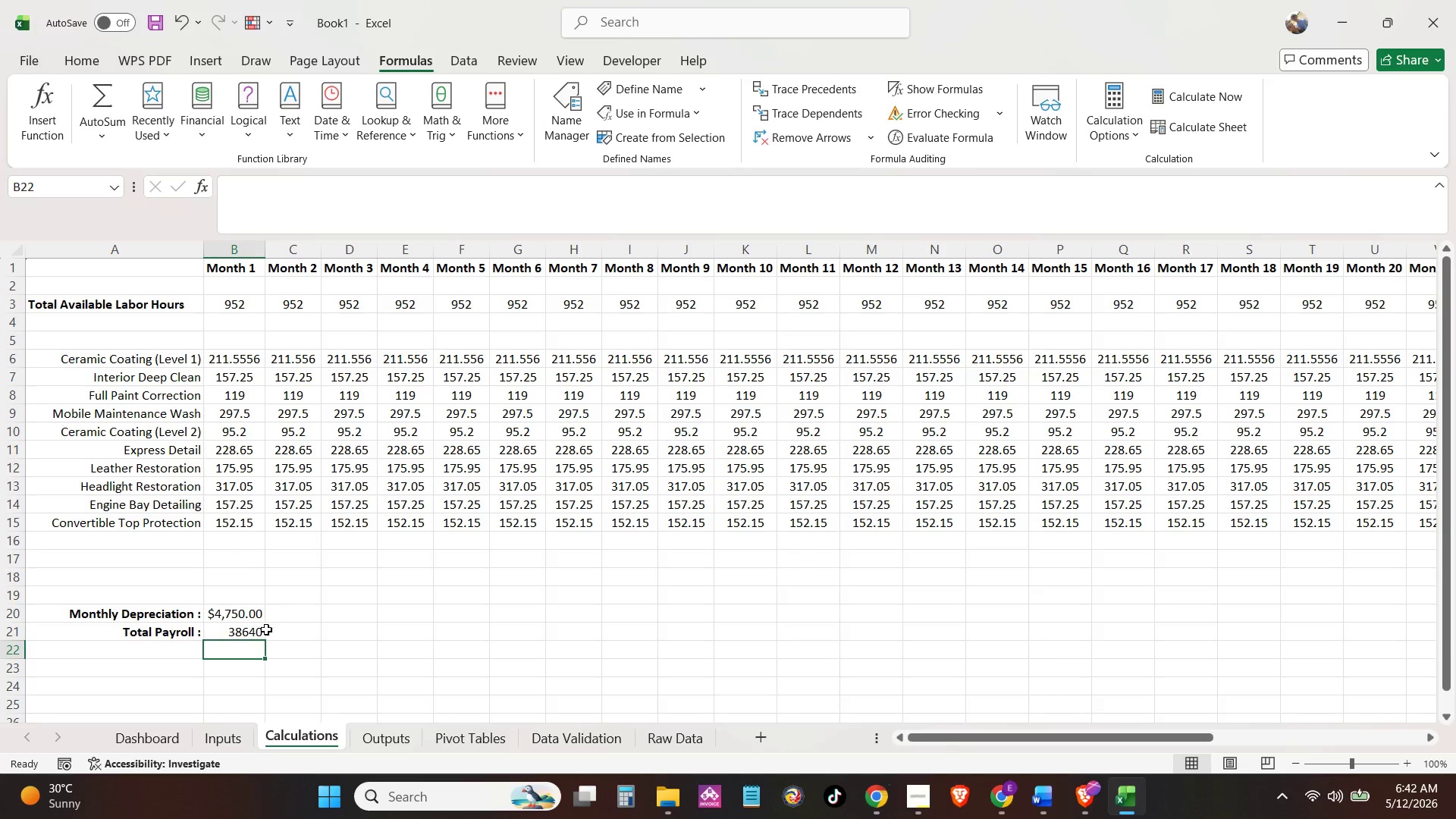 
left_click([251, 626])
 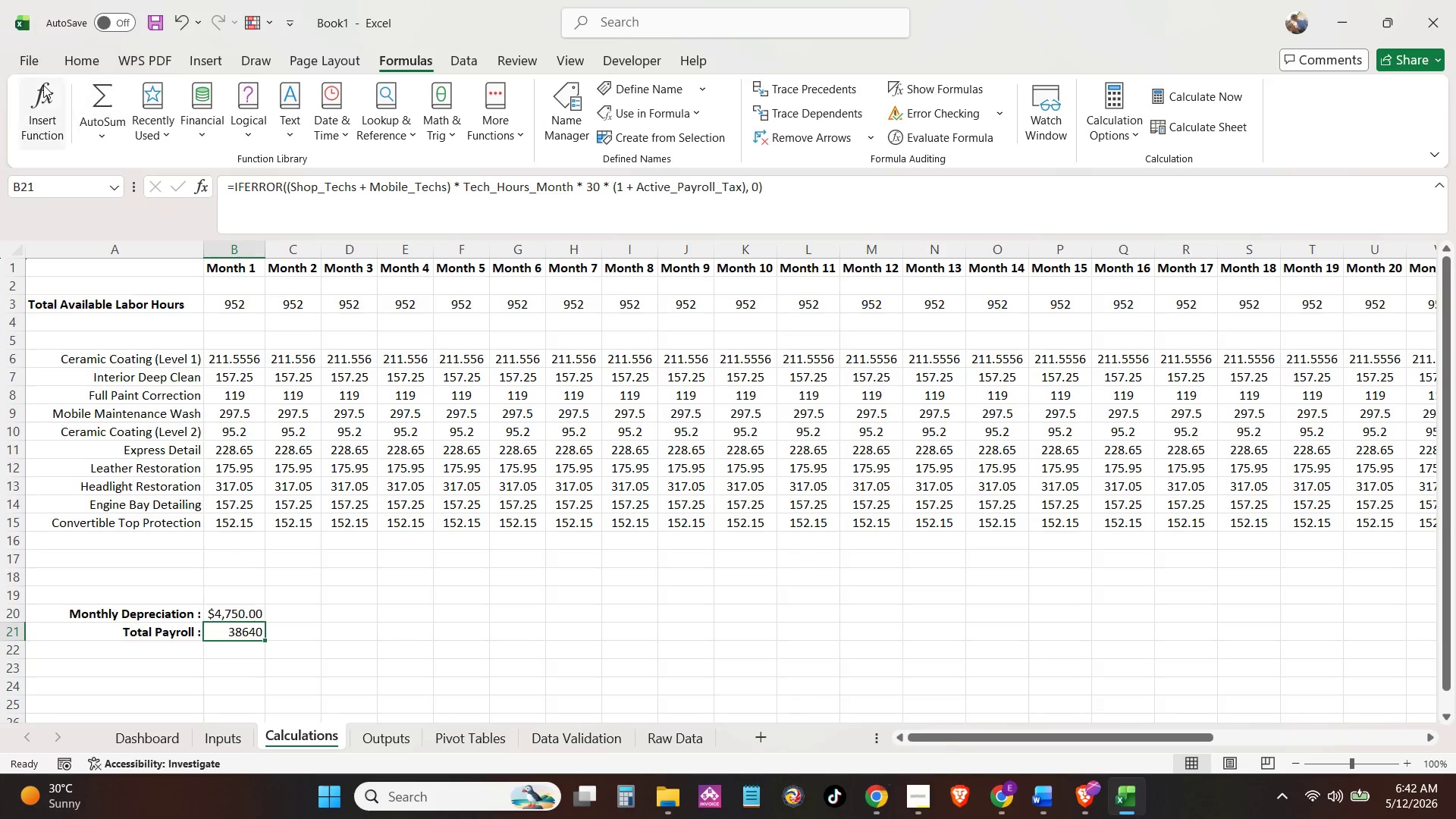 
left_click([60, 52])
 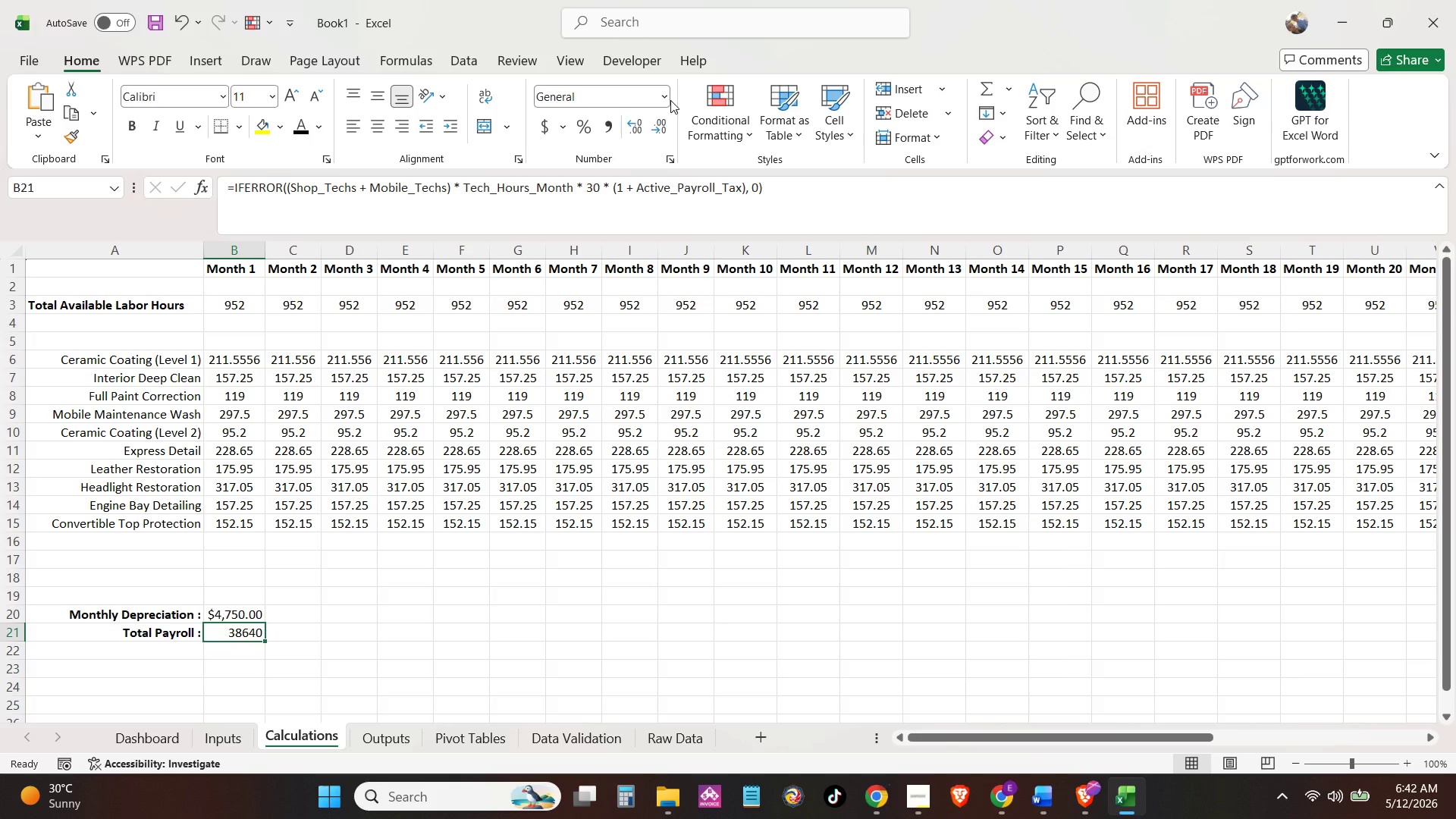 
double_click([667, 98])
 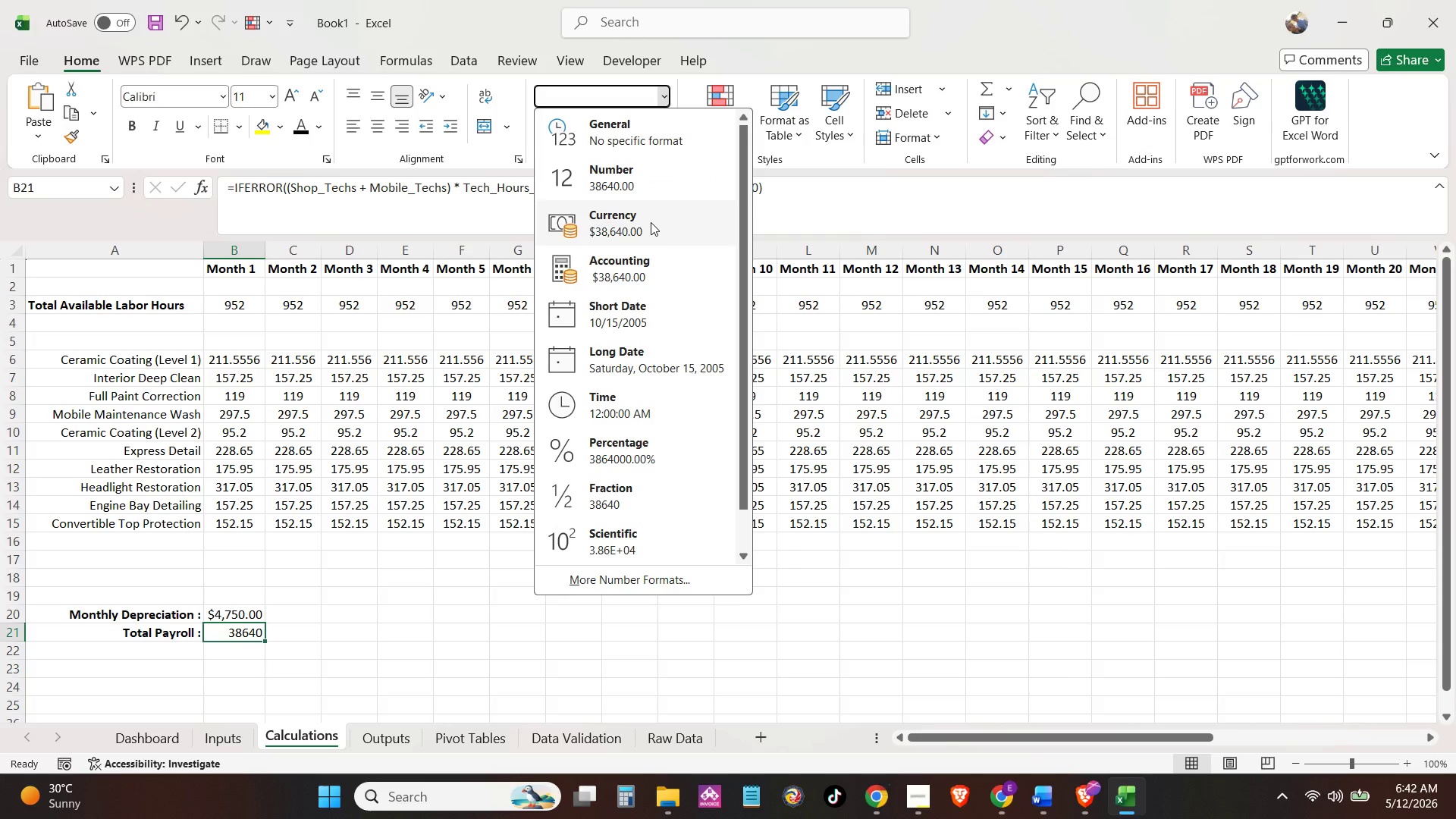 
left_click([651, 222])
 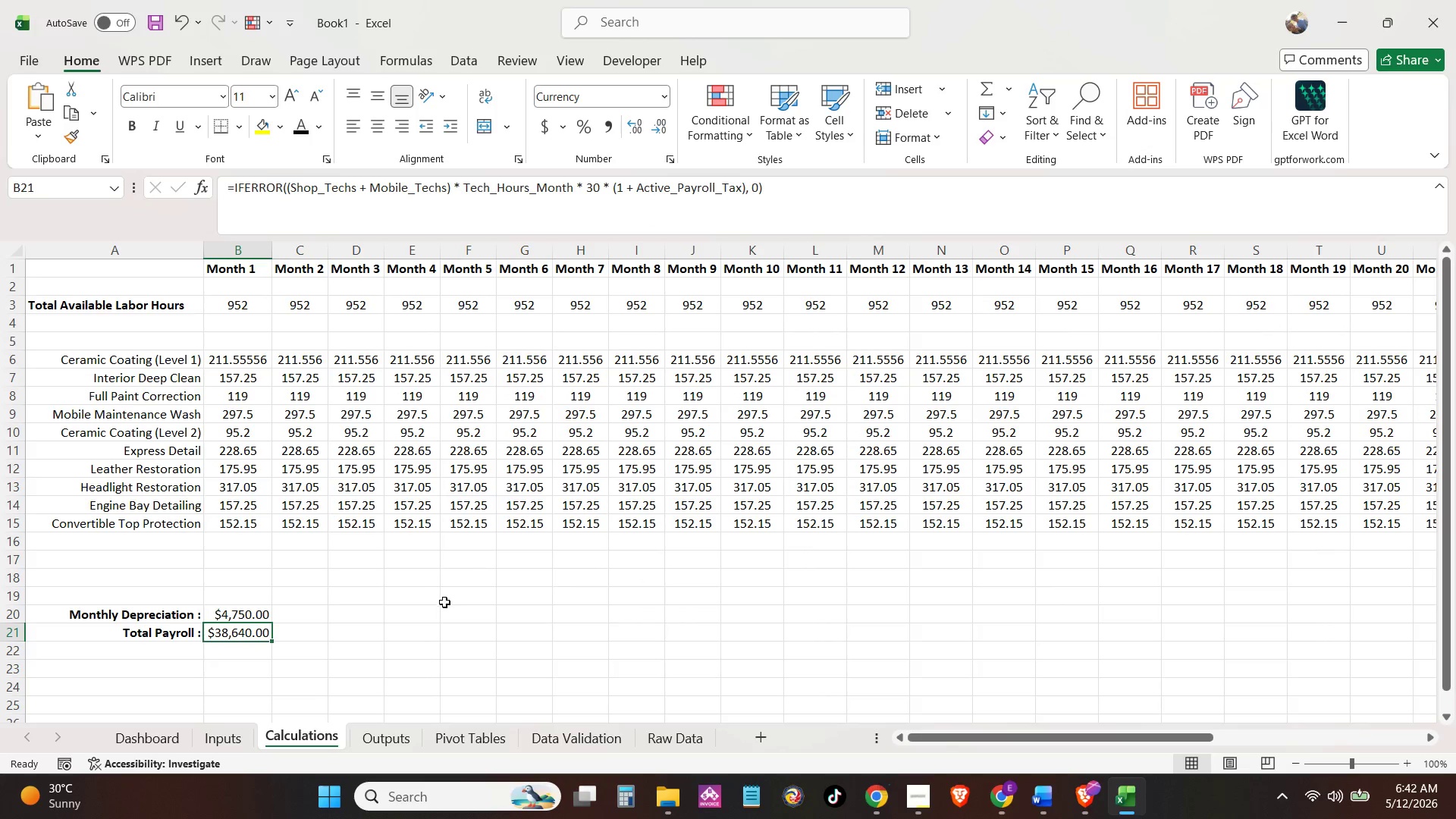 
left_click([444, 603])
 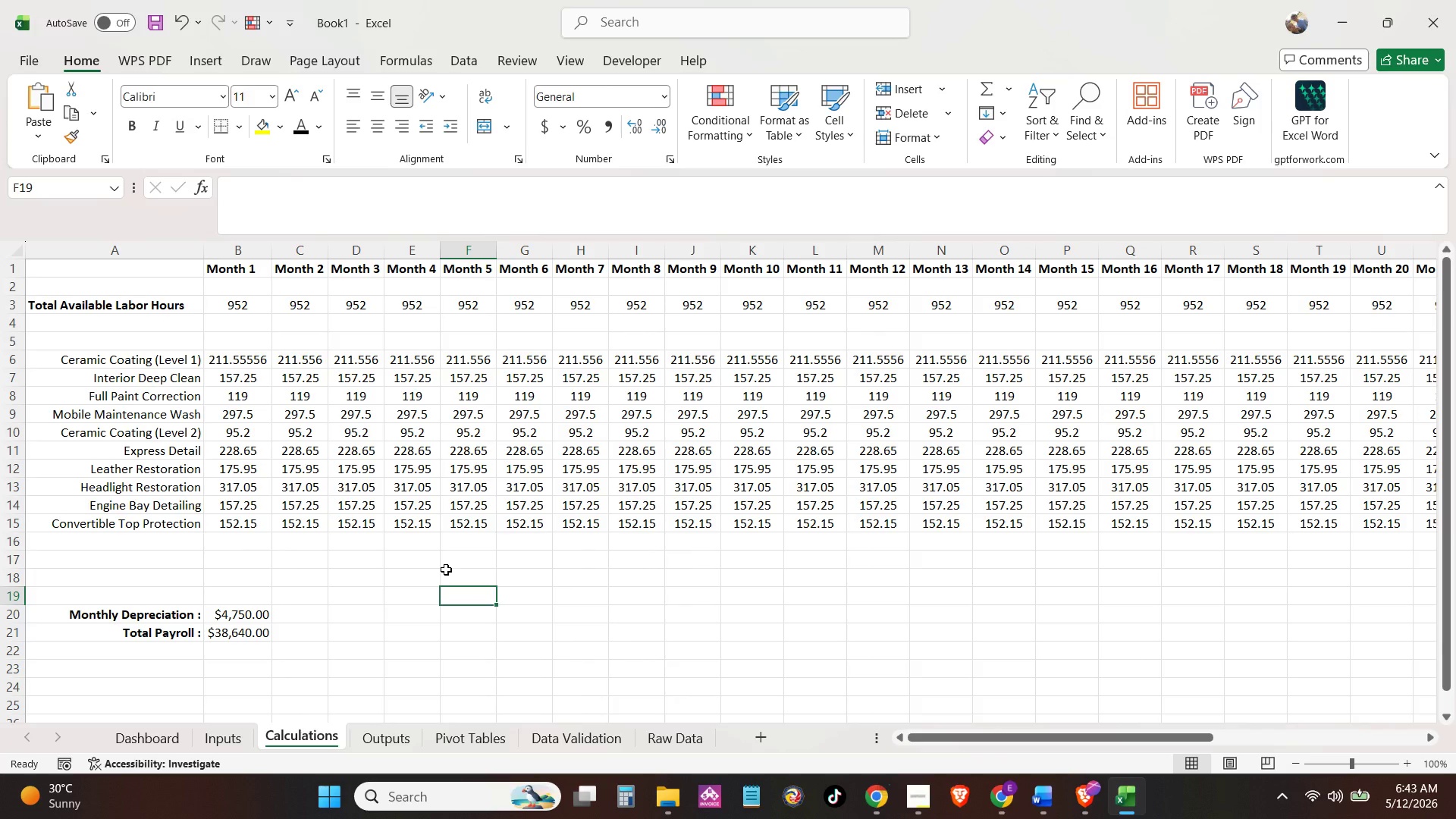 
wait(34.41)
 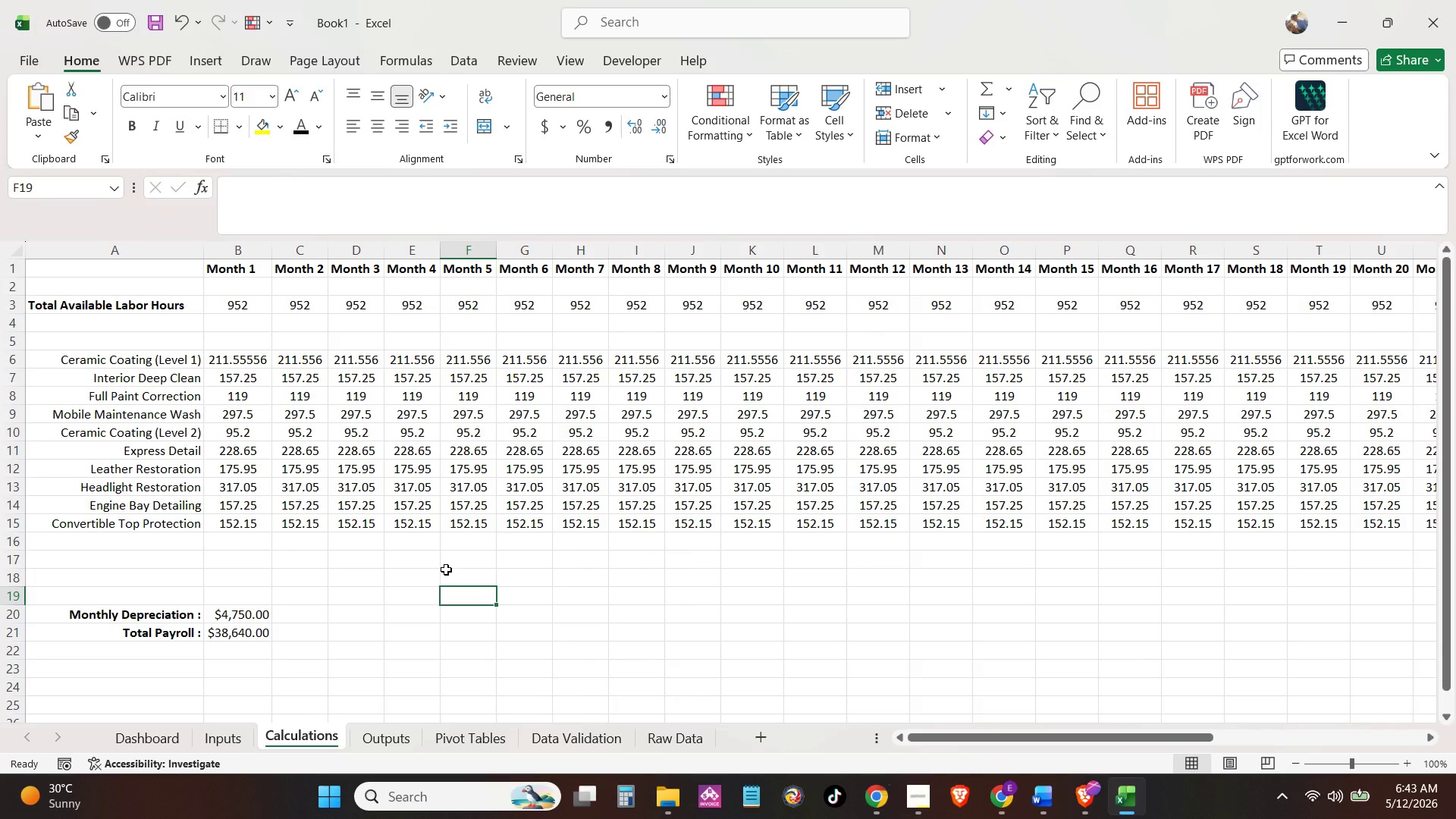 
left_click([410, 743])
 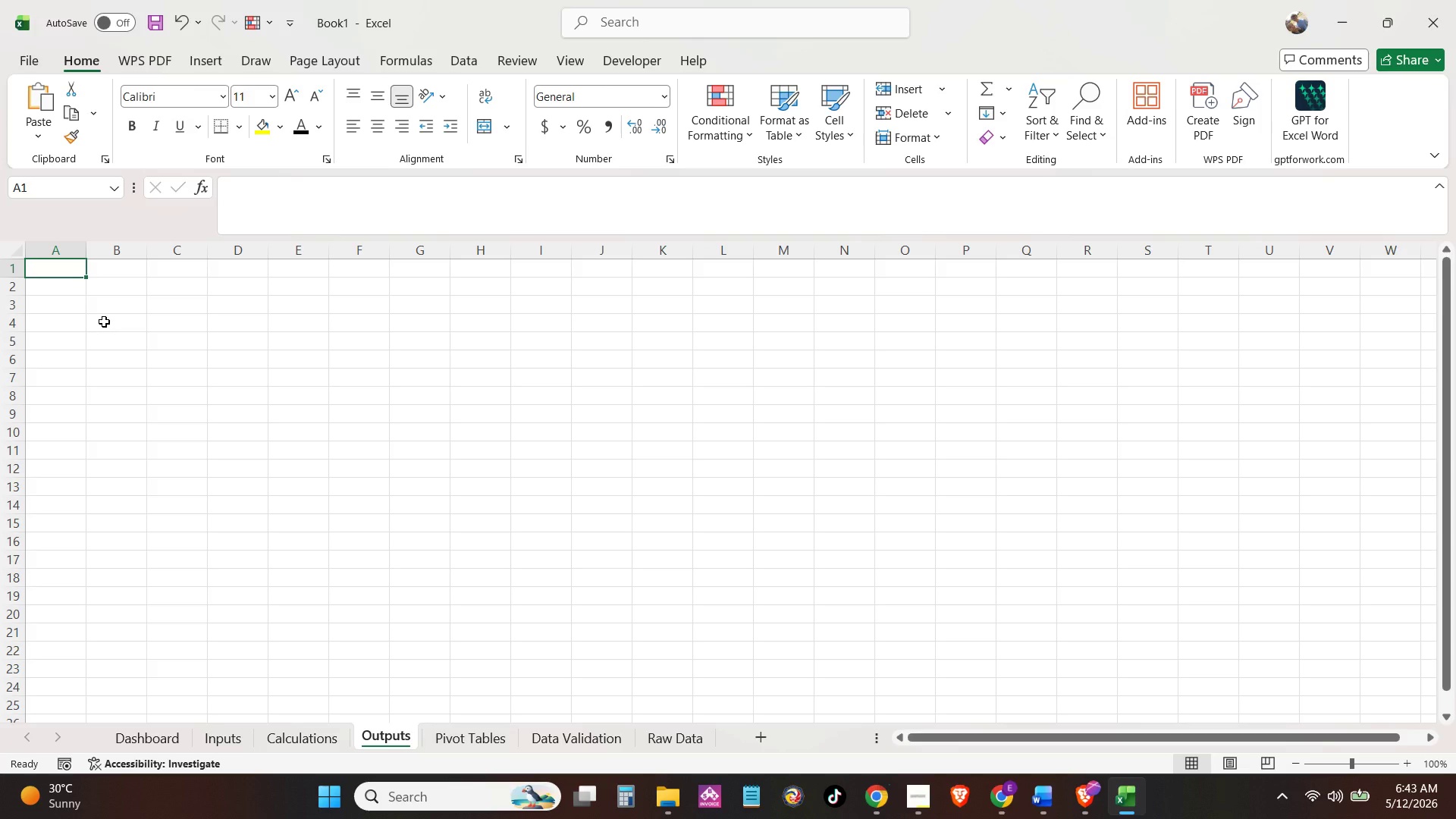 
left_click([49, 312])
 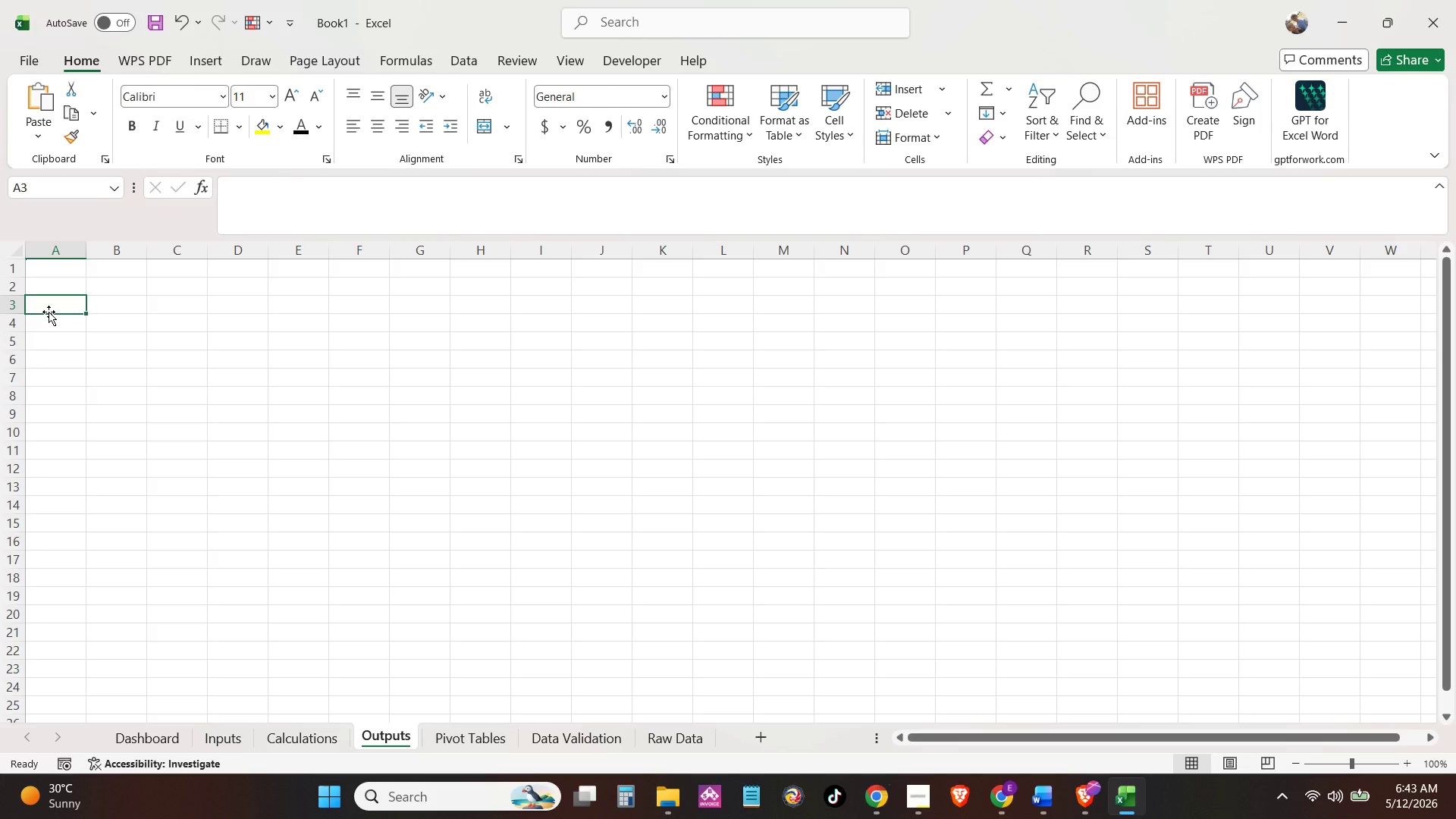 
type(Gross Revenue)
key(Tab)
 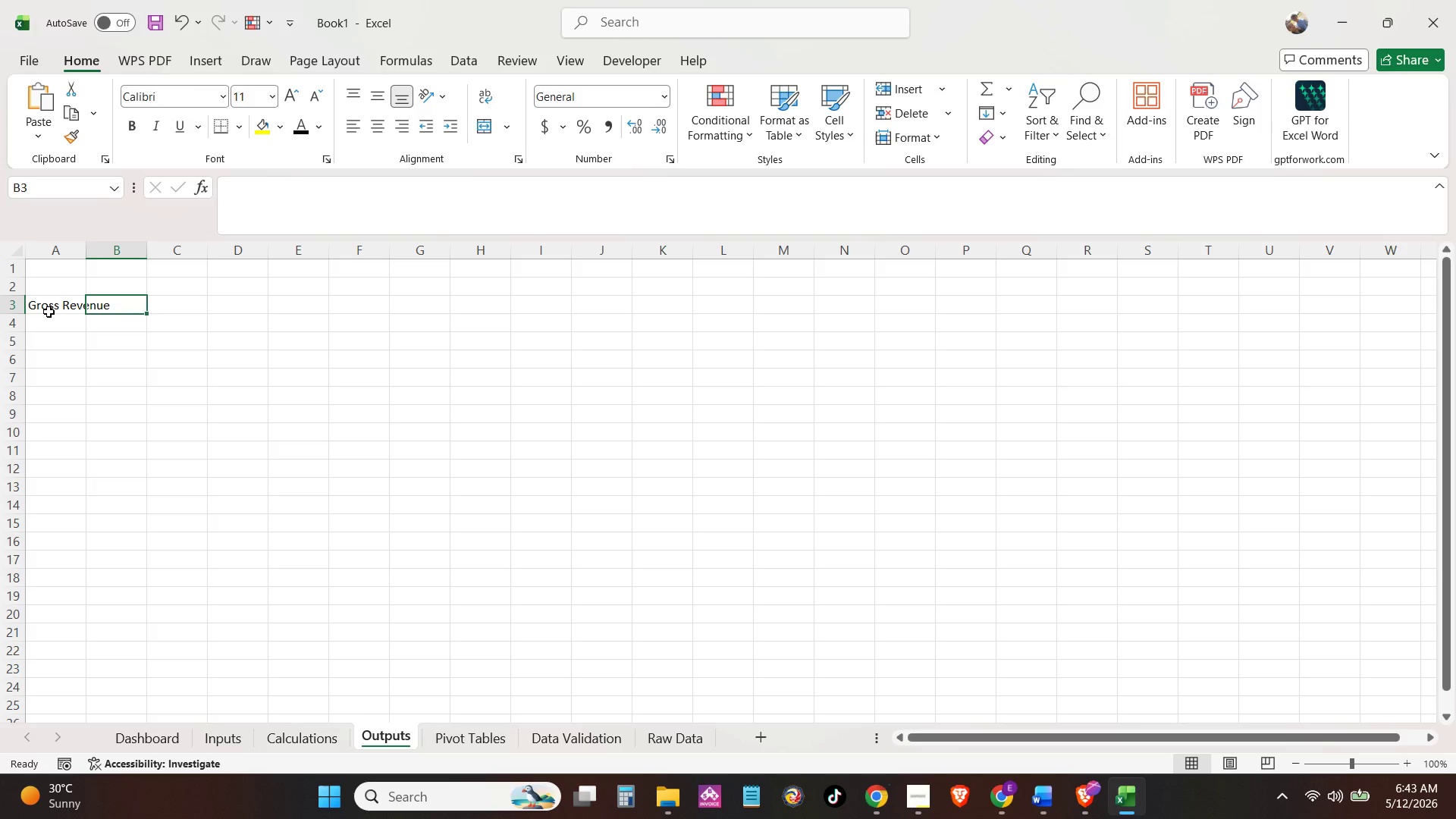 
key(ArrowLeft)
 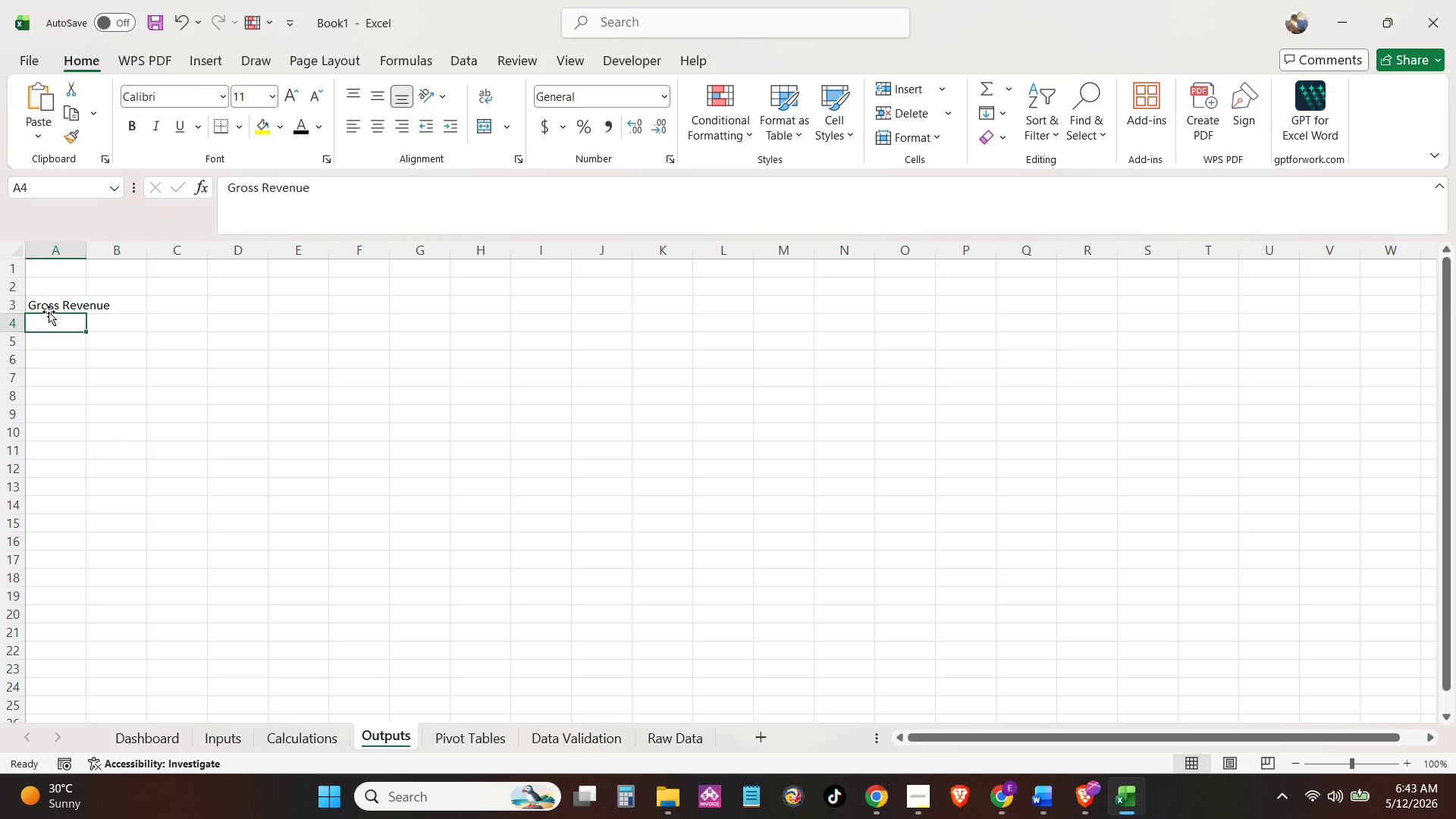 
key(ArrowDown)
 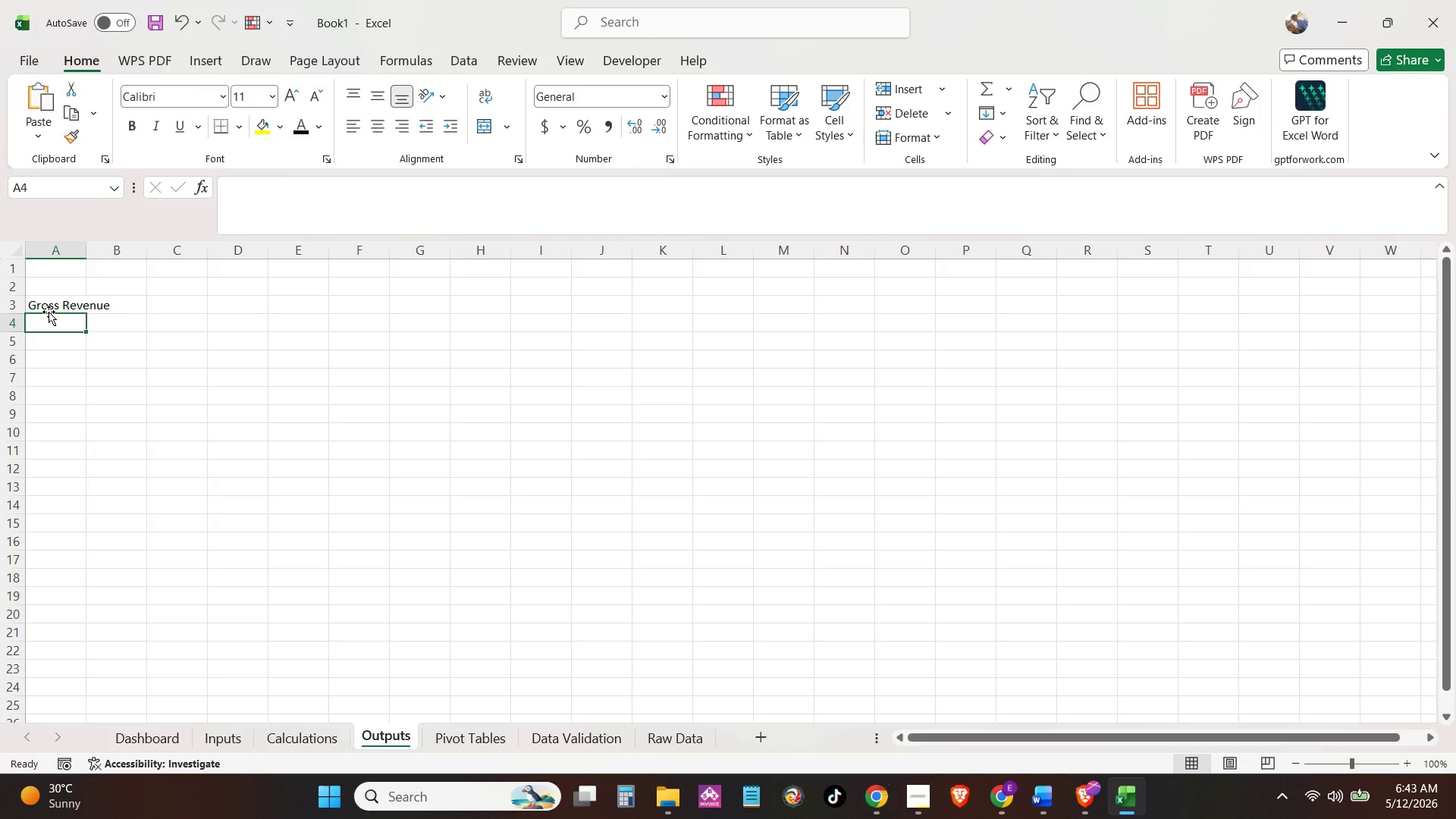 
hold_key(key=ShiftLeft, duration=0.7)
 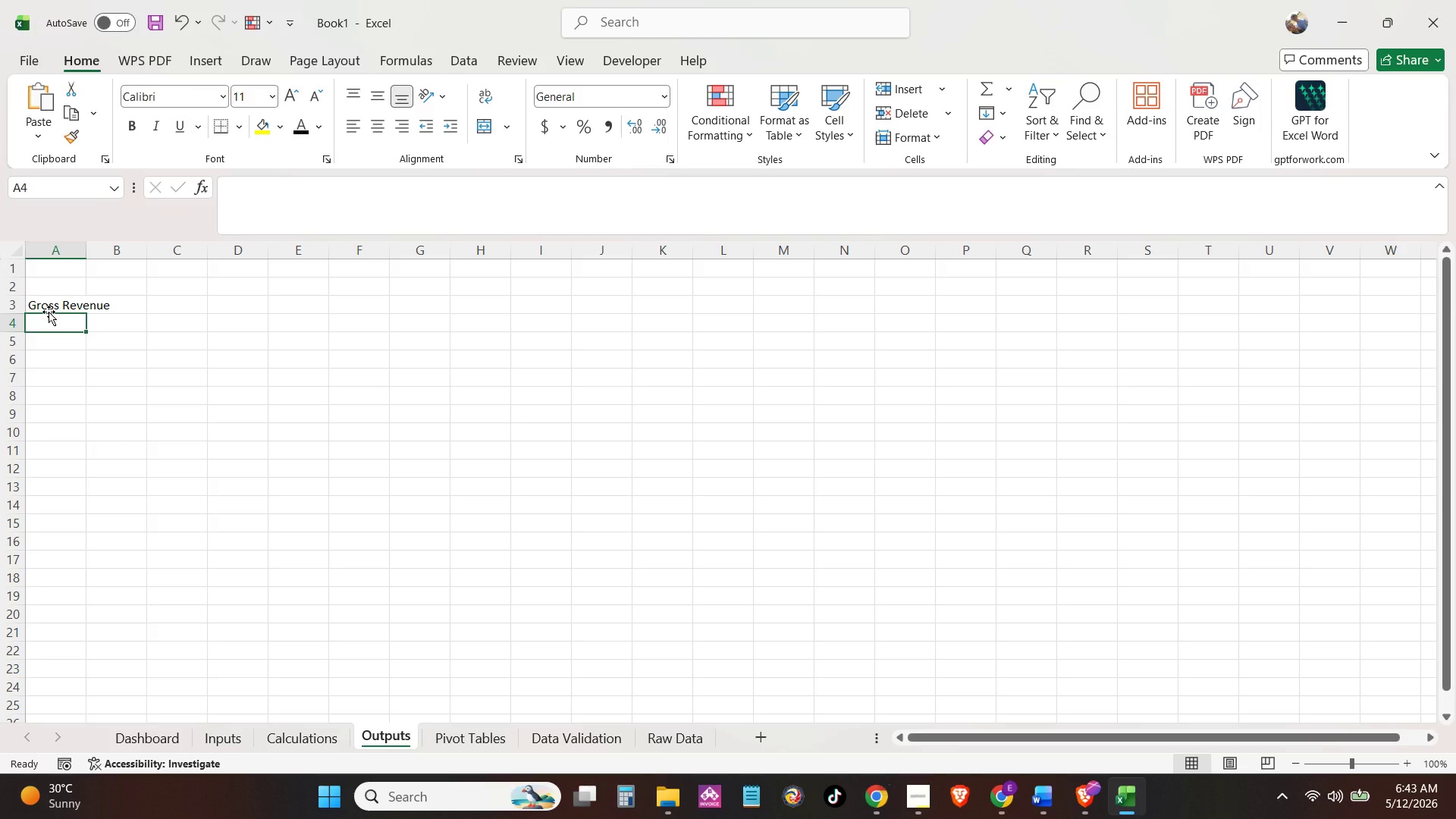 
wait(35.22)
 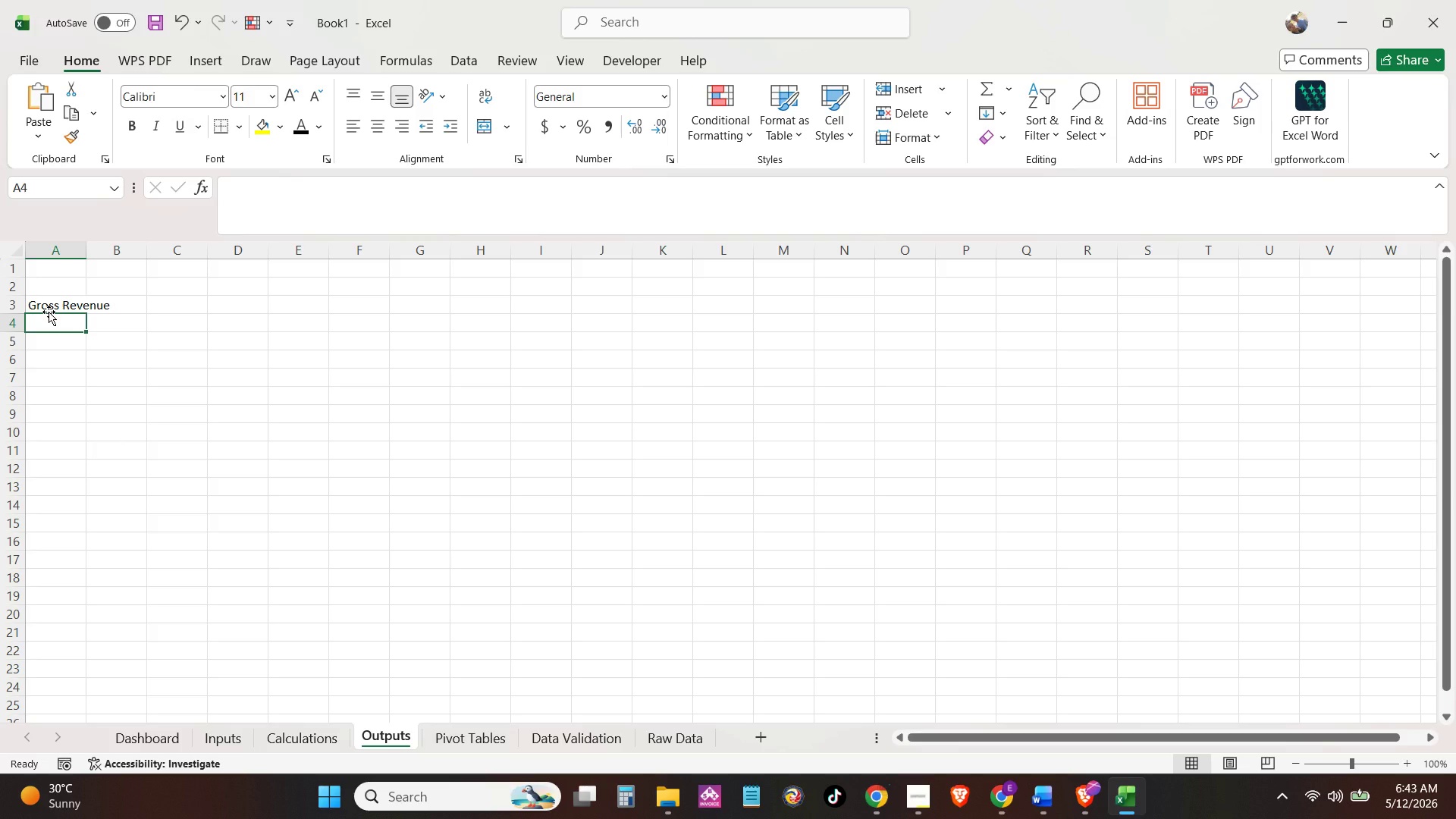 
left_click([55, 306])
 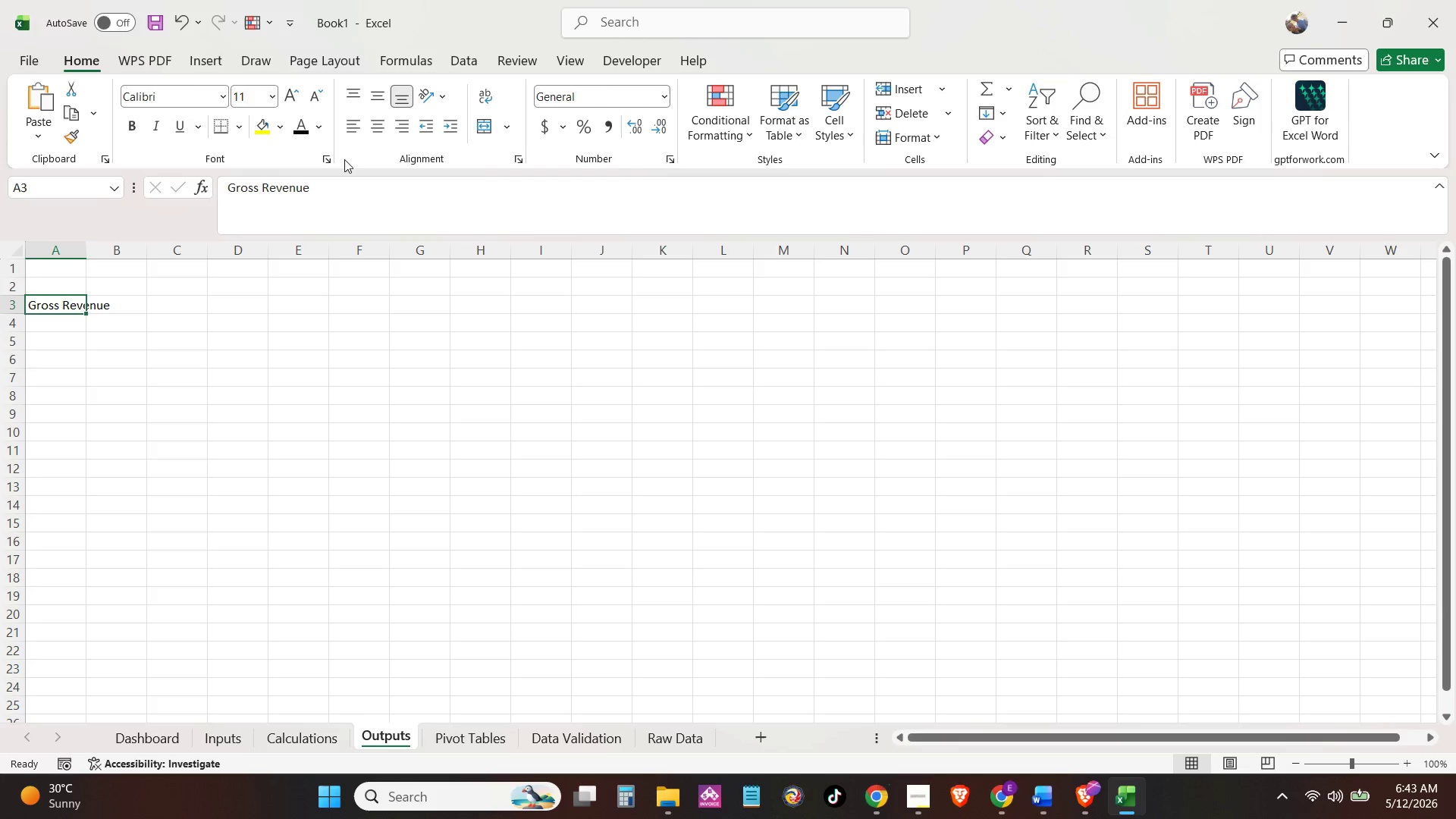 
left_click([341, 191])
 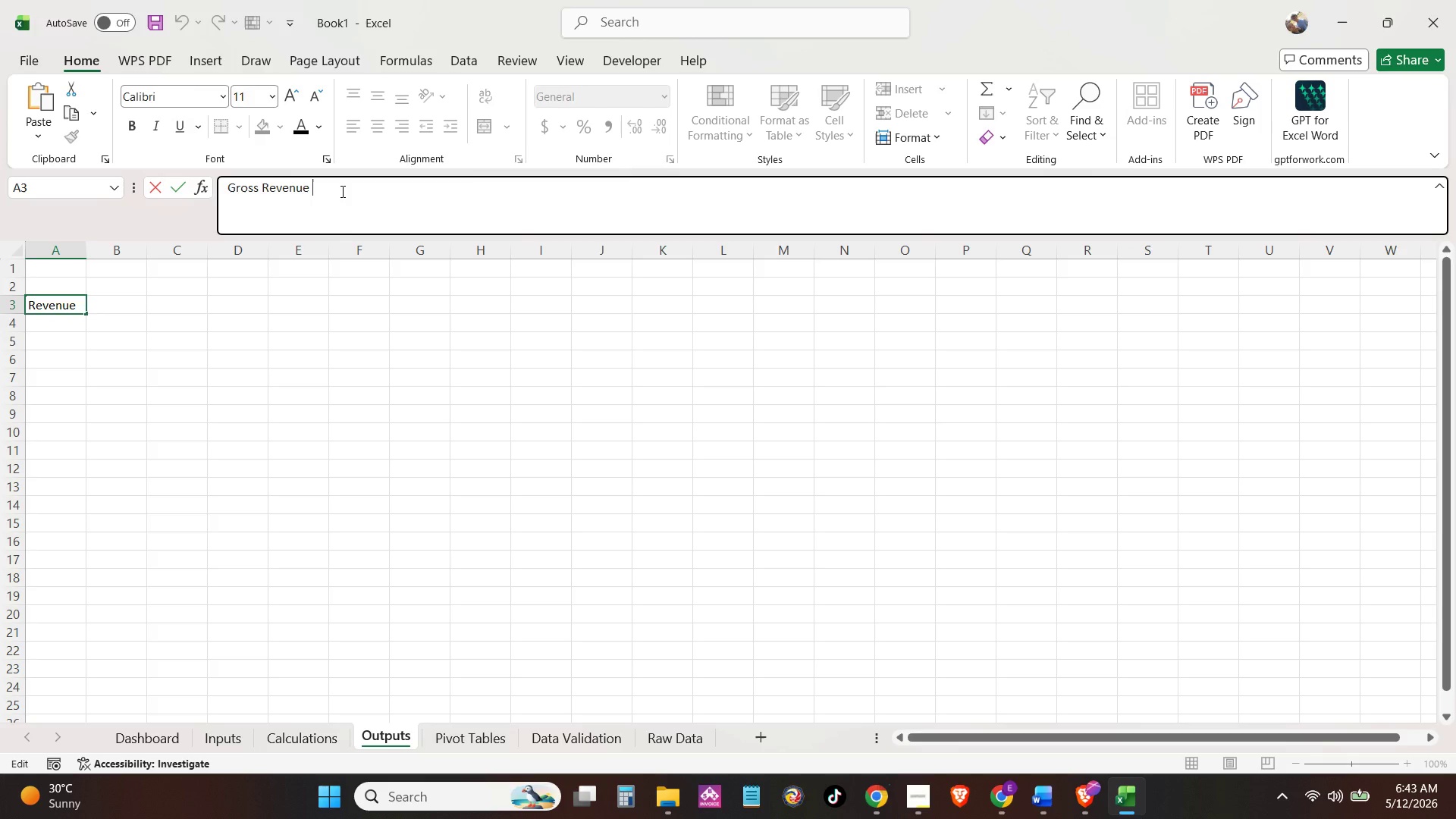 
key(Space)
 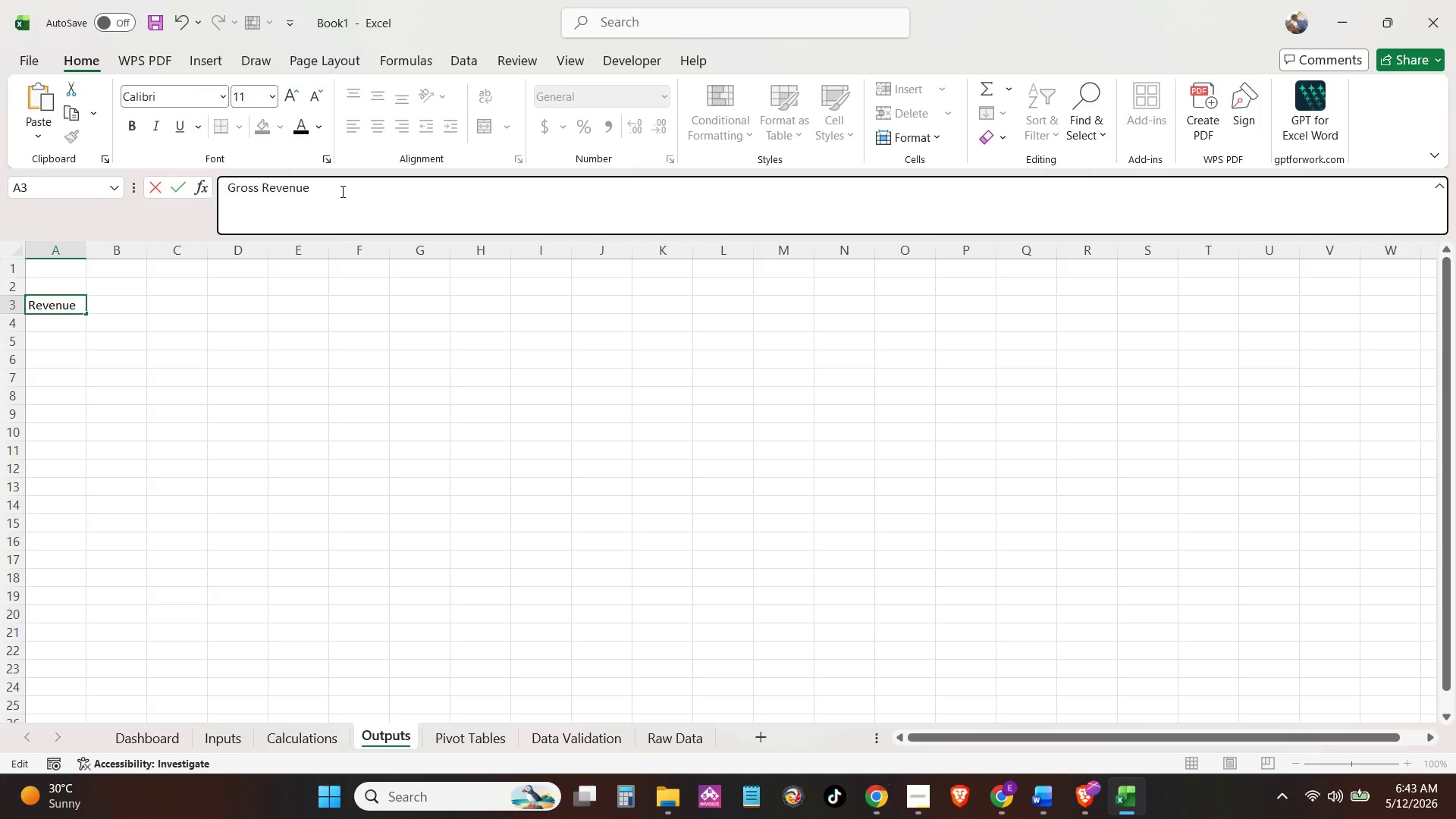 
key(Shift+Semicolon)
 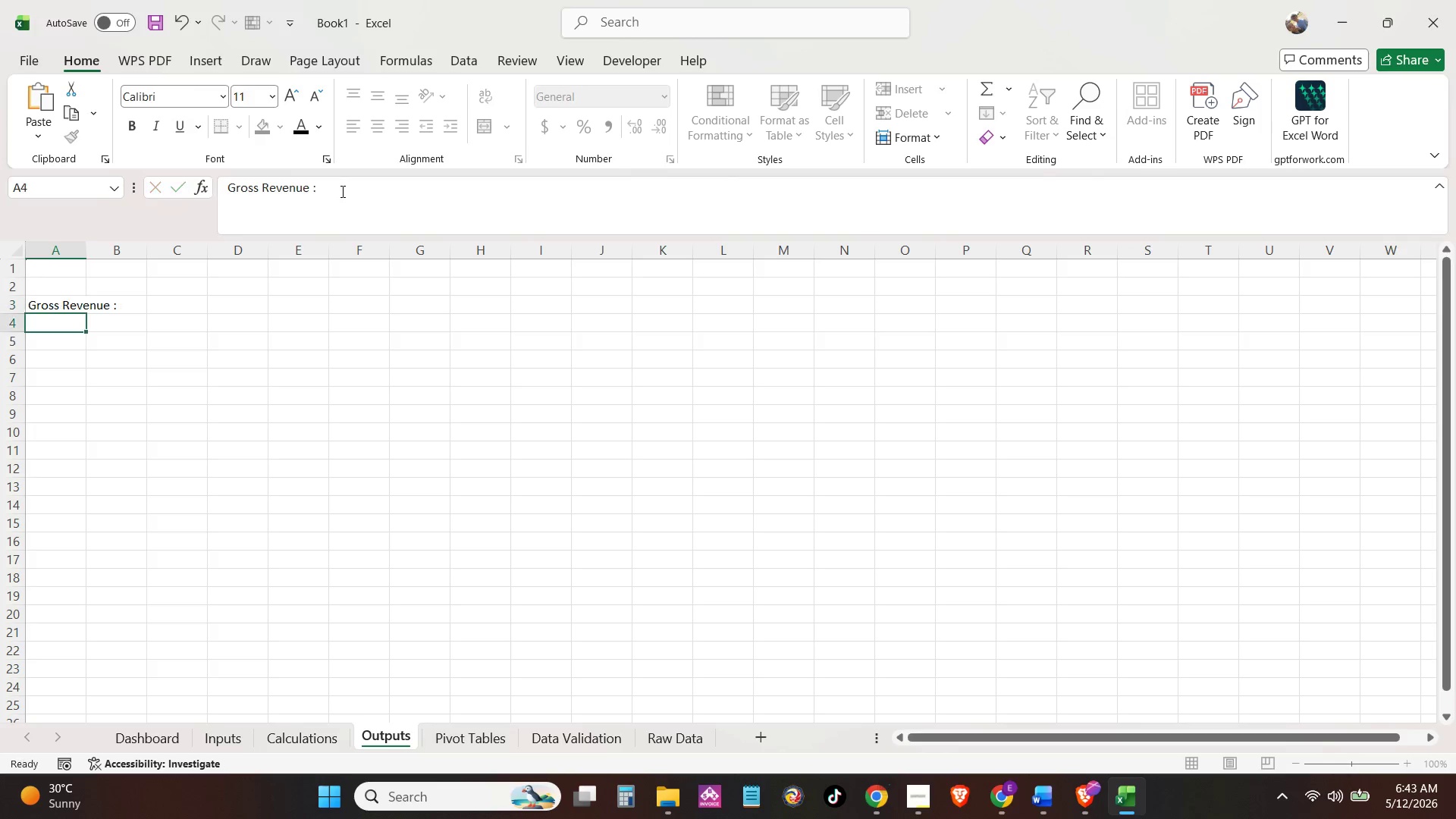 
key(Enter)
 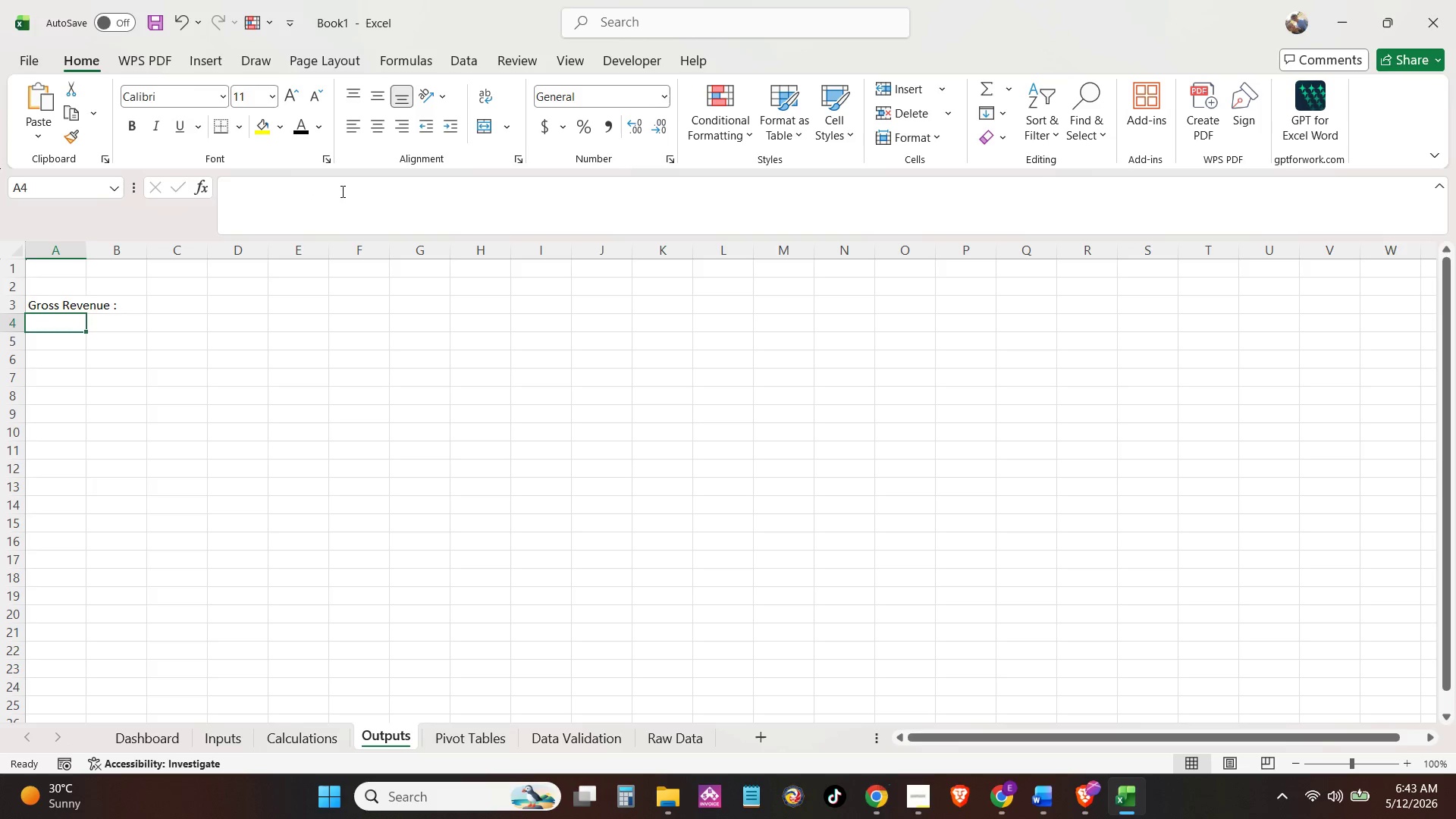 
key(ArrowUp)
 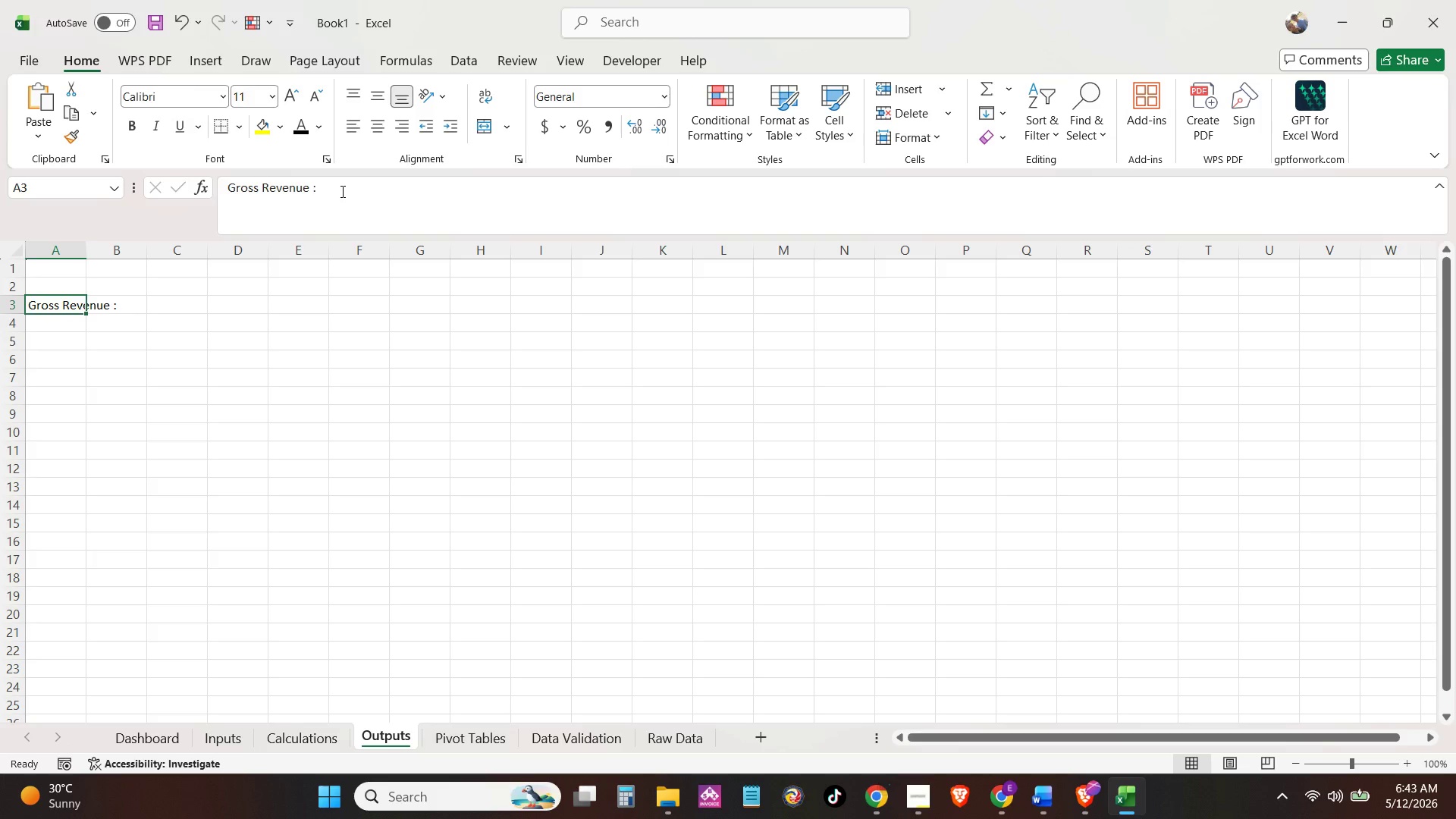 
key(ArrowDown)
 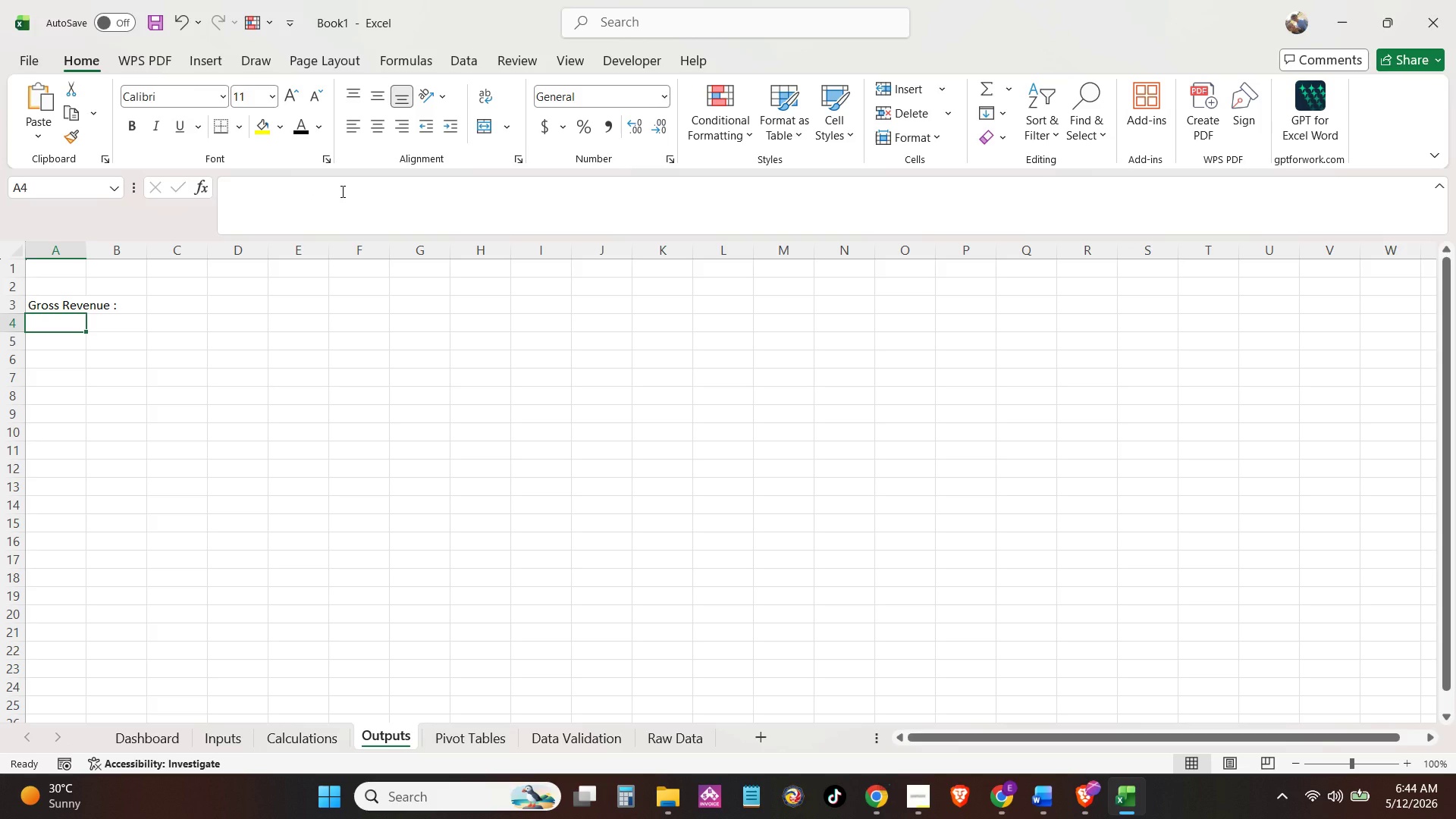 
type(COGS (M,ater)
key(Backspace)
key(Backspace)
key(Backspace)
key(Backspace)
key(Backspace)
type(aterials))
 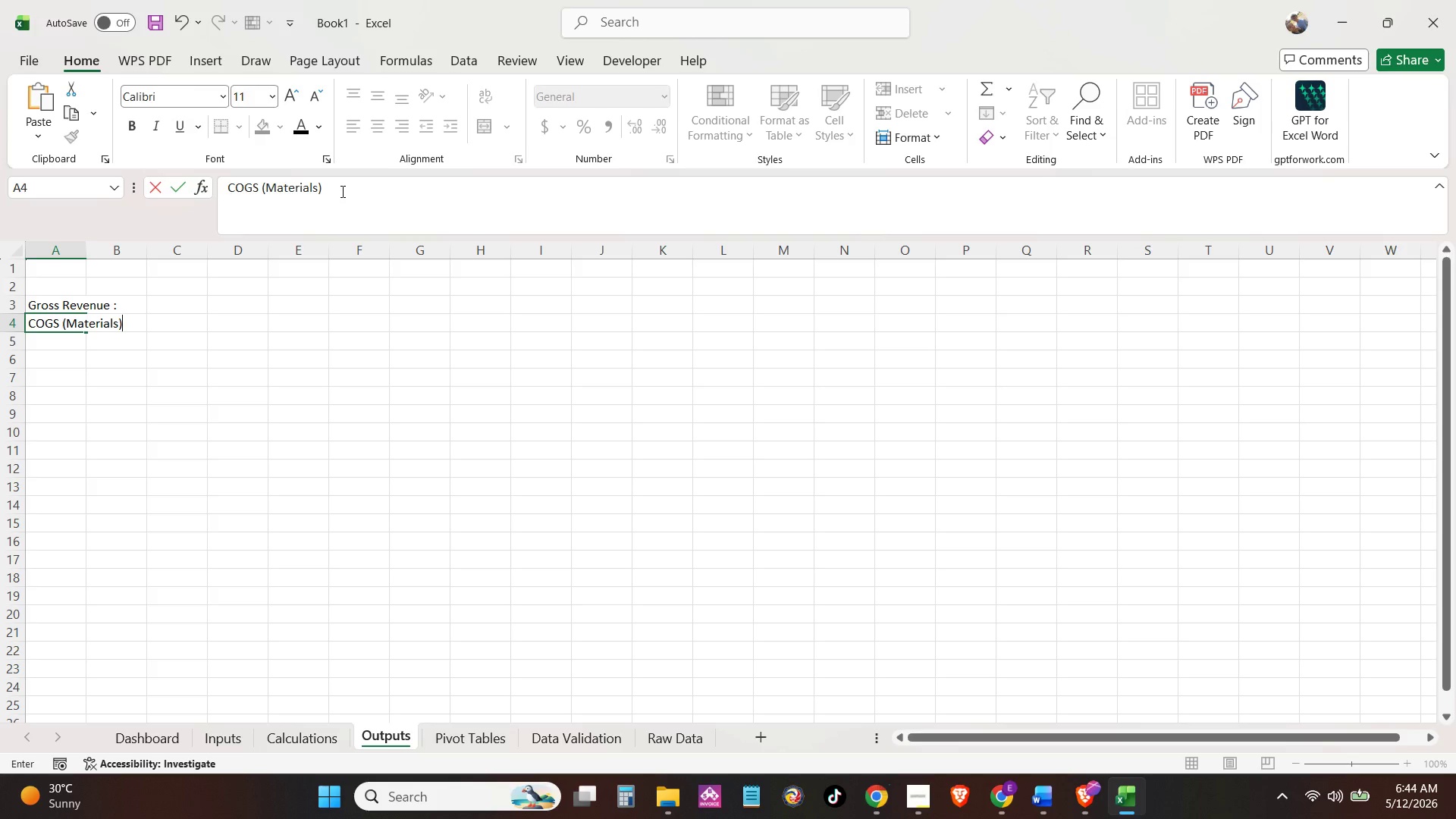 
key(Shift+Enter)
 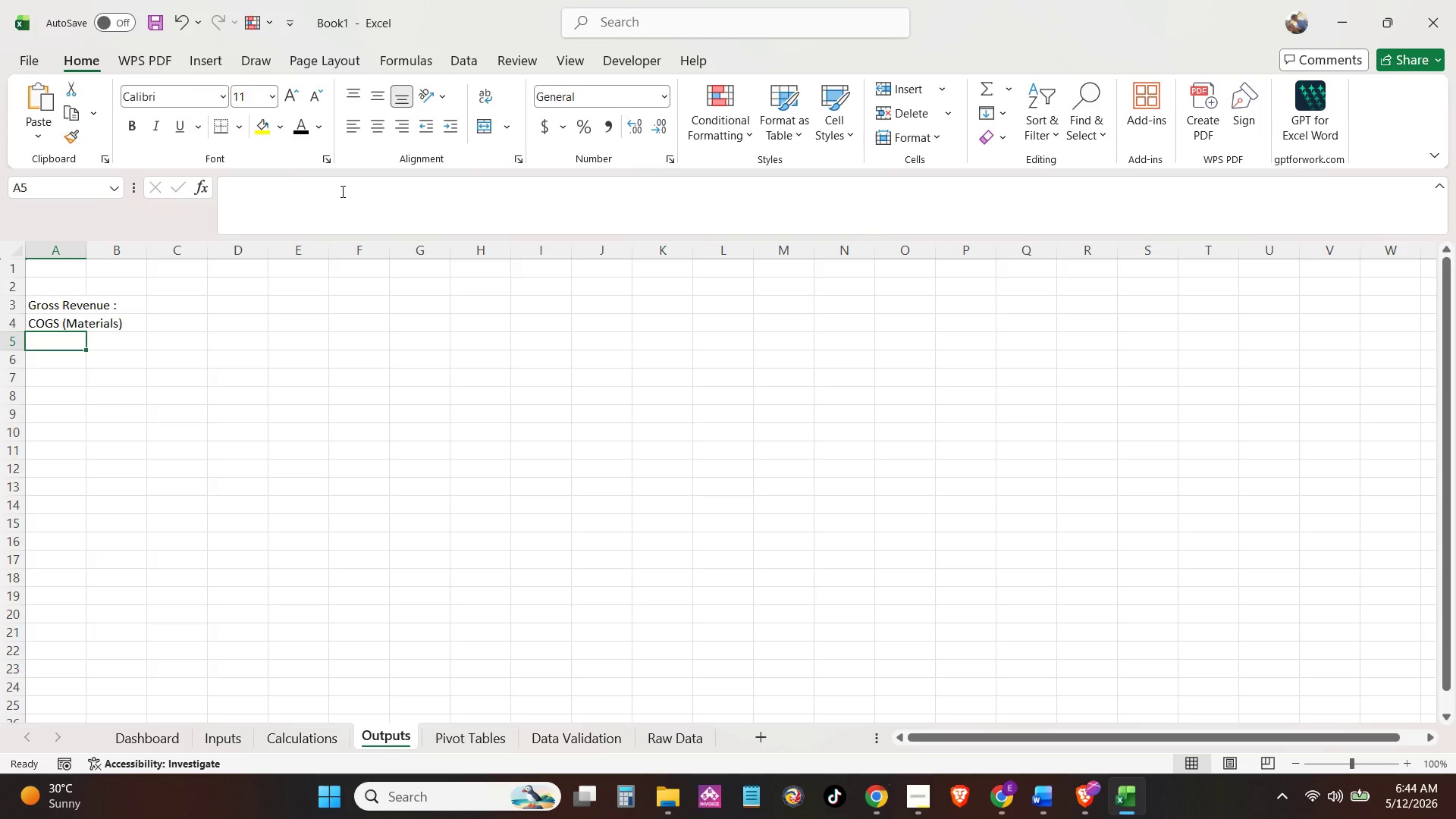 
type(Gross MARGIN :)
 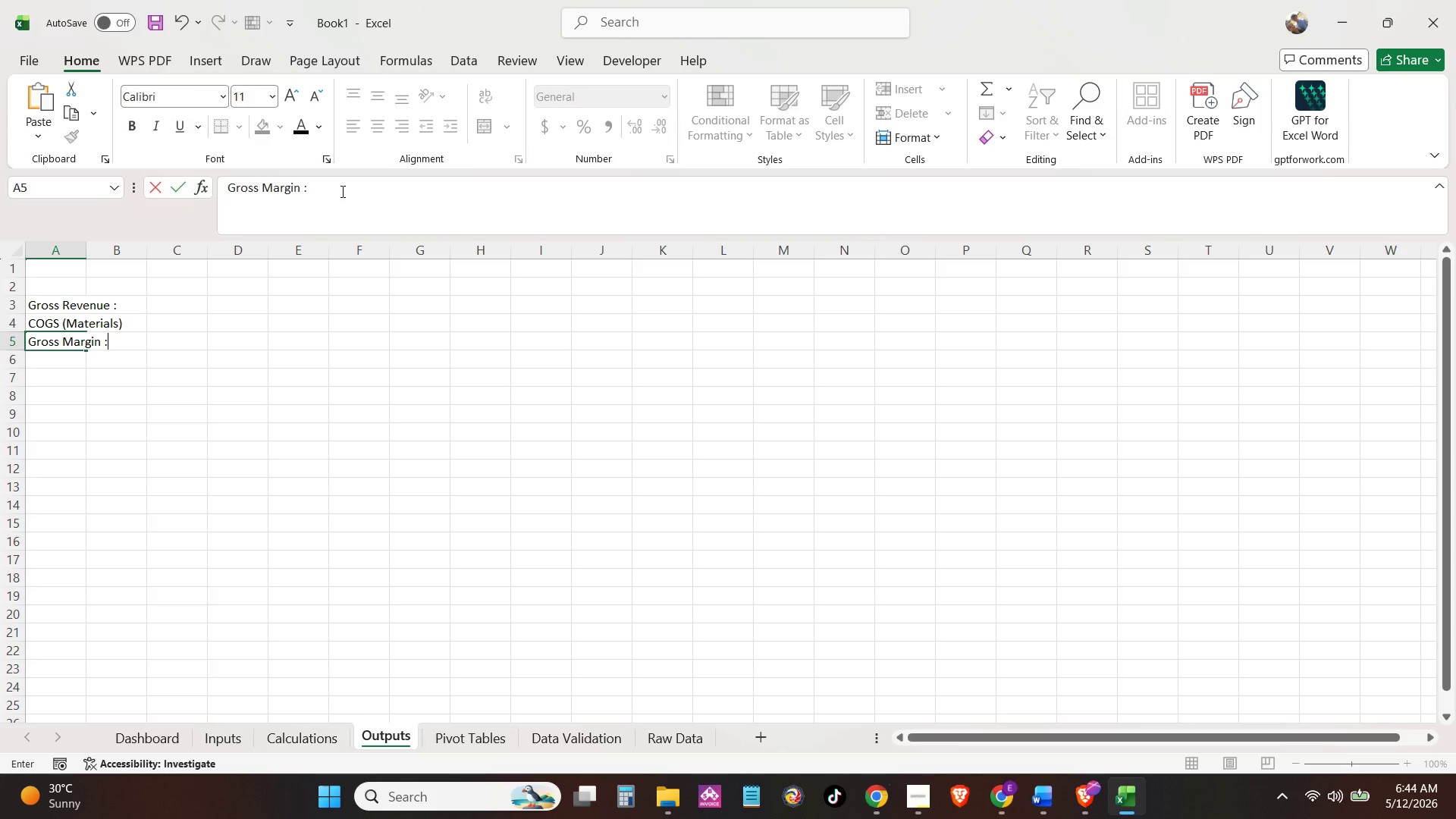 
key(Shift+Enter)
 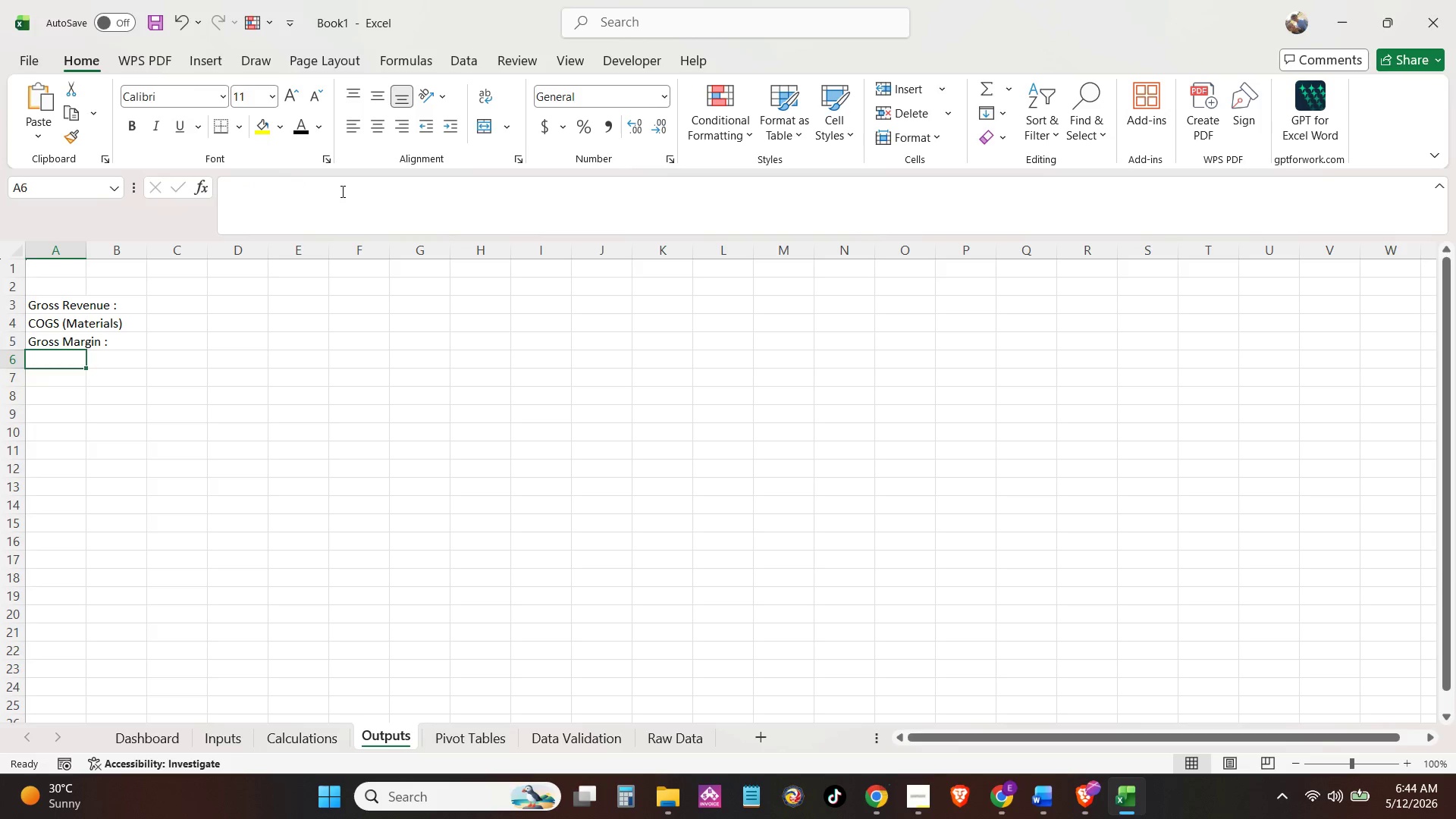 
key(ArrowUp)
 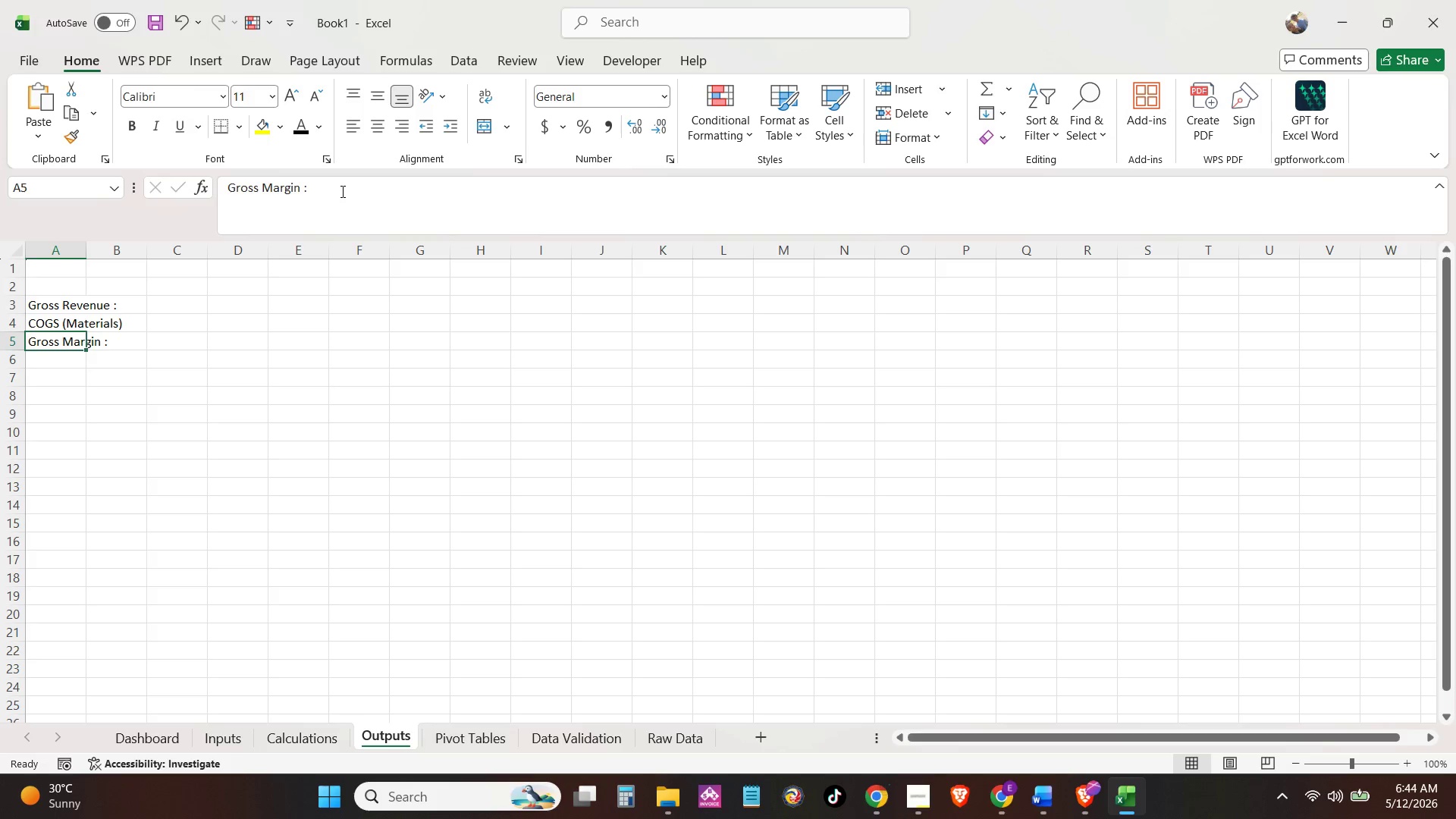 
key(ArrowUp)
 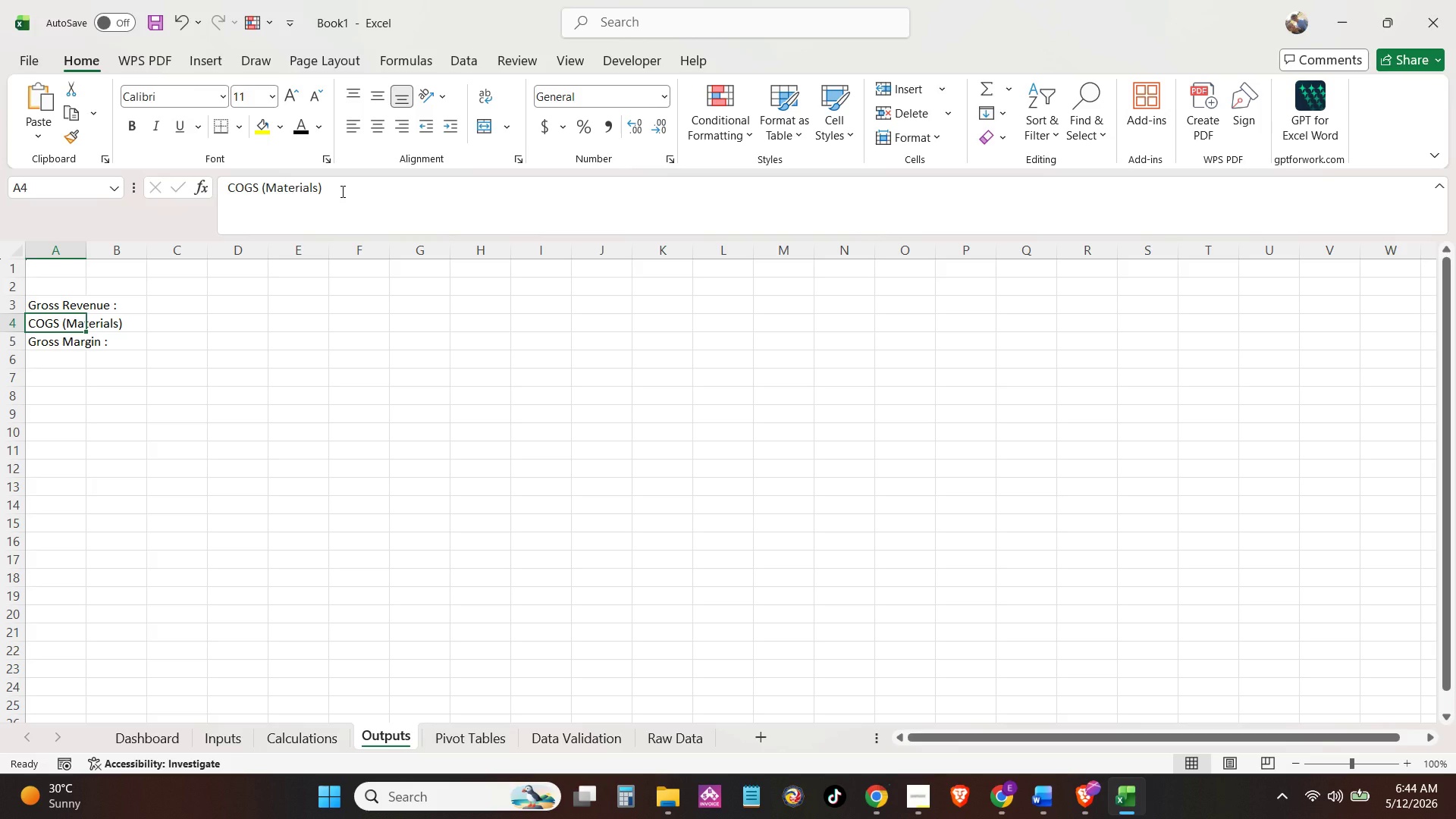 
left_click([341, 191])
 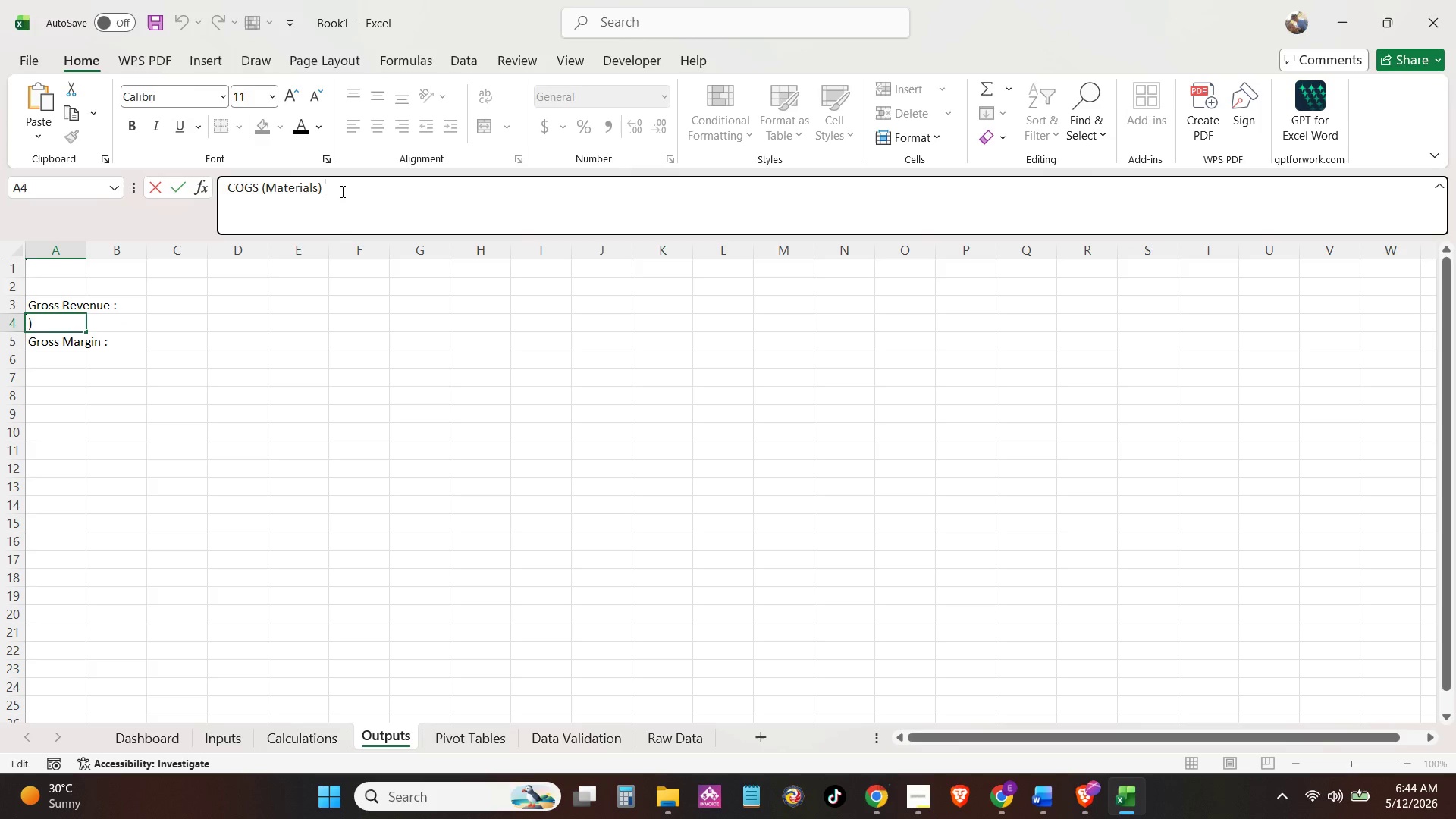 
key(Space)
 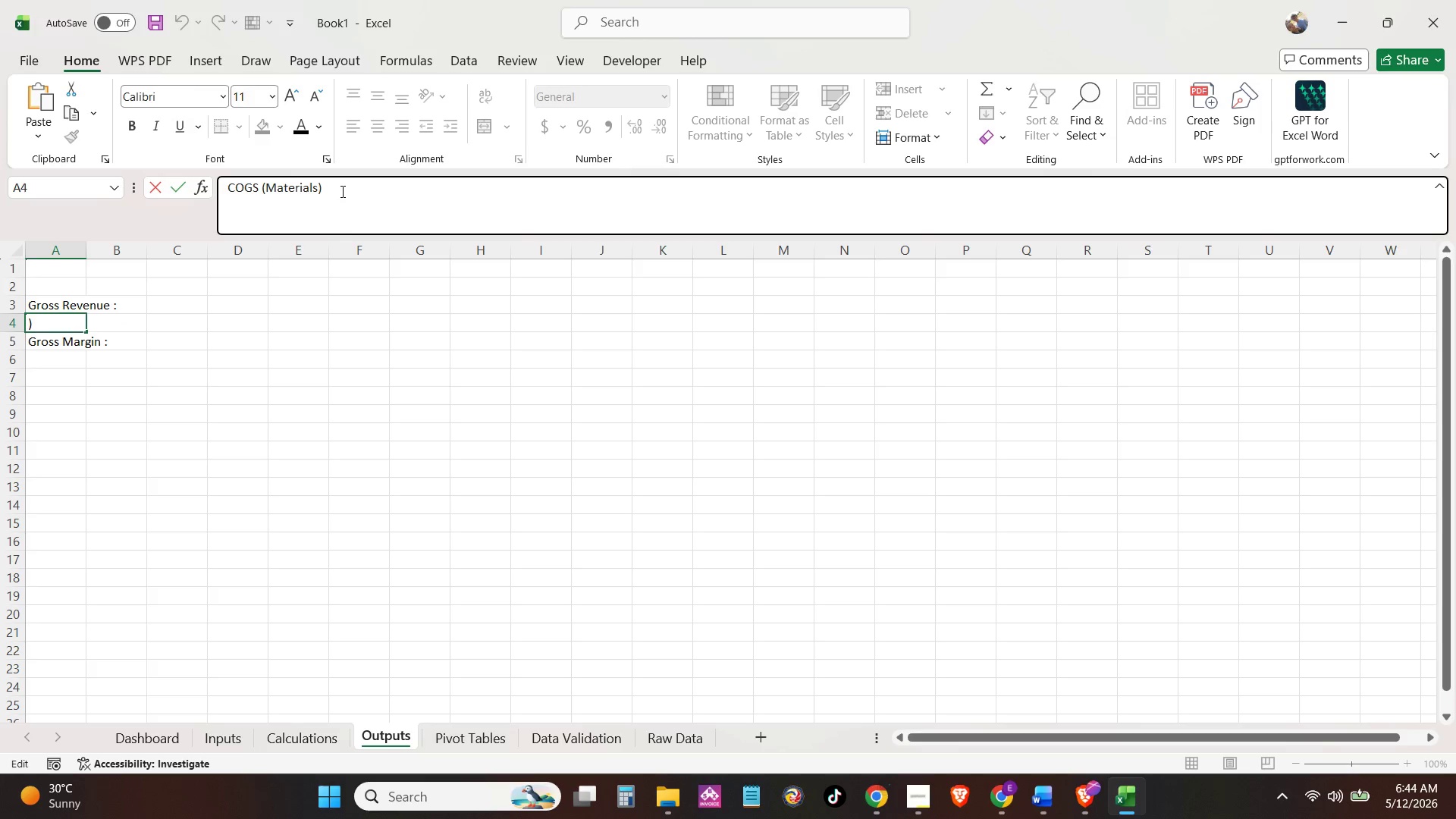 
hold_key(key=ShiftLeft, duration=0.39)
 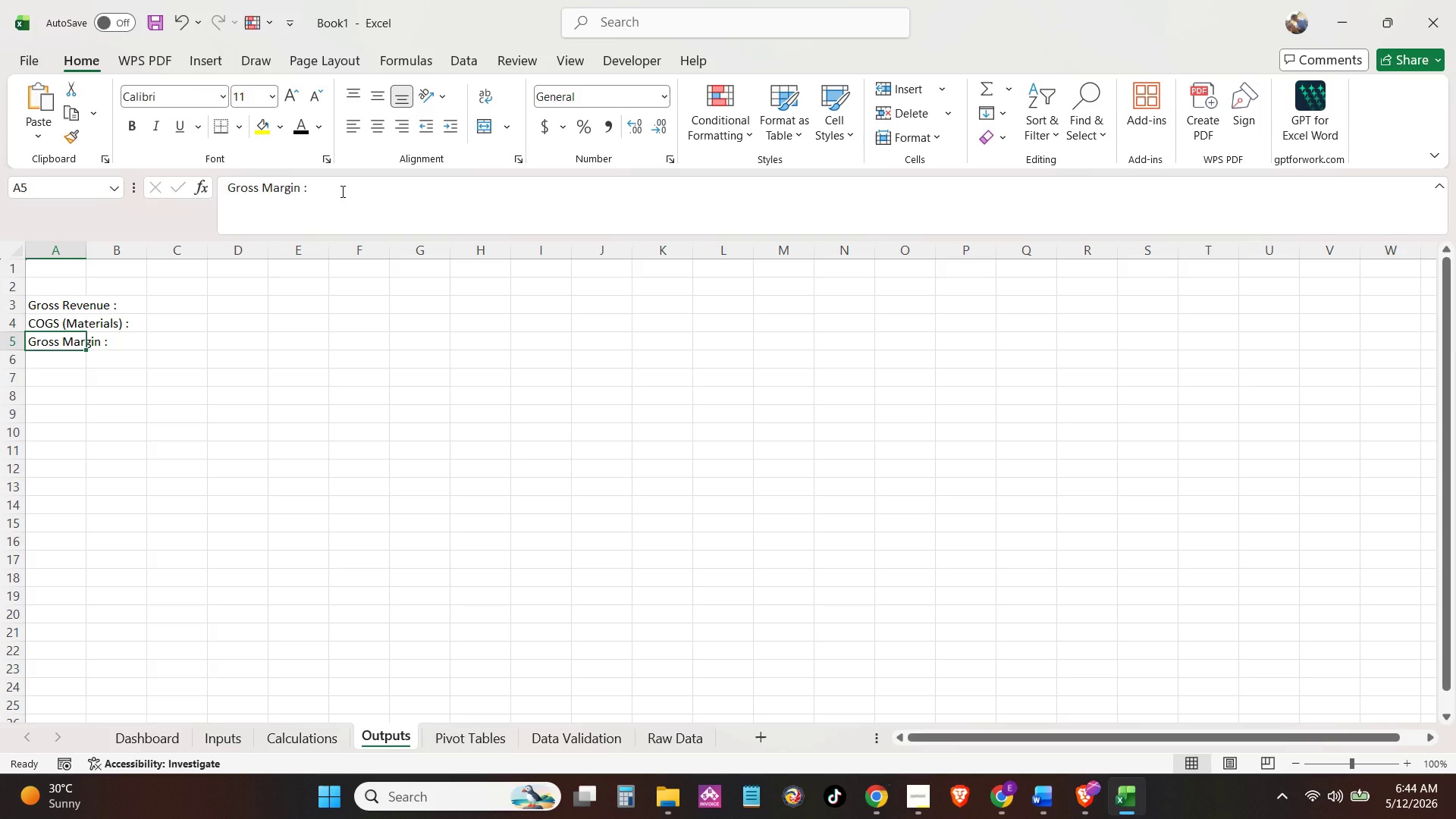 
key(Semicolon)
 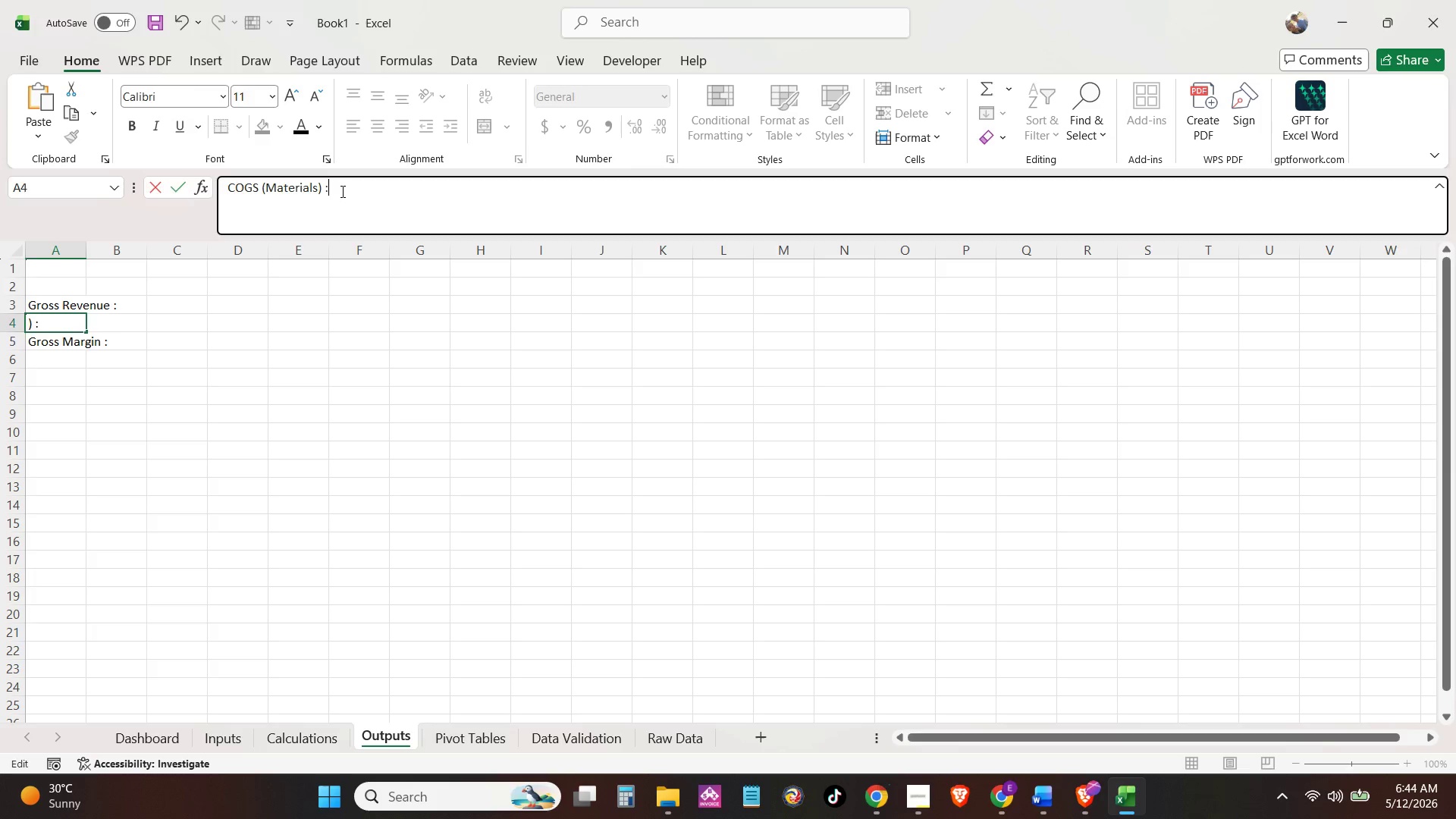 
key(Enter)
 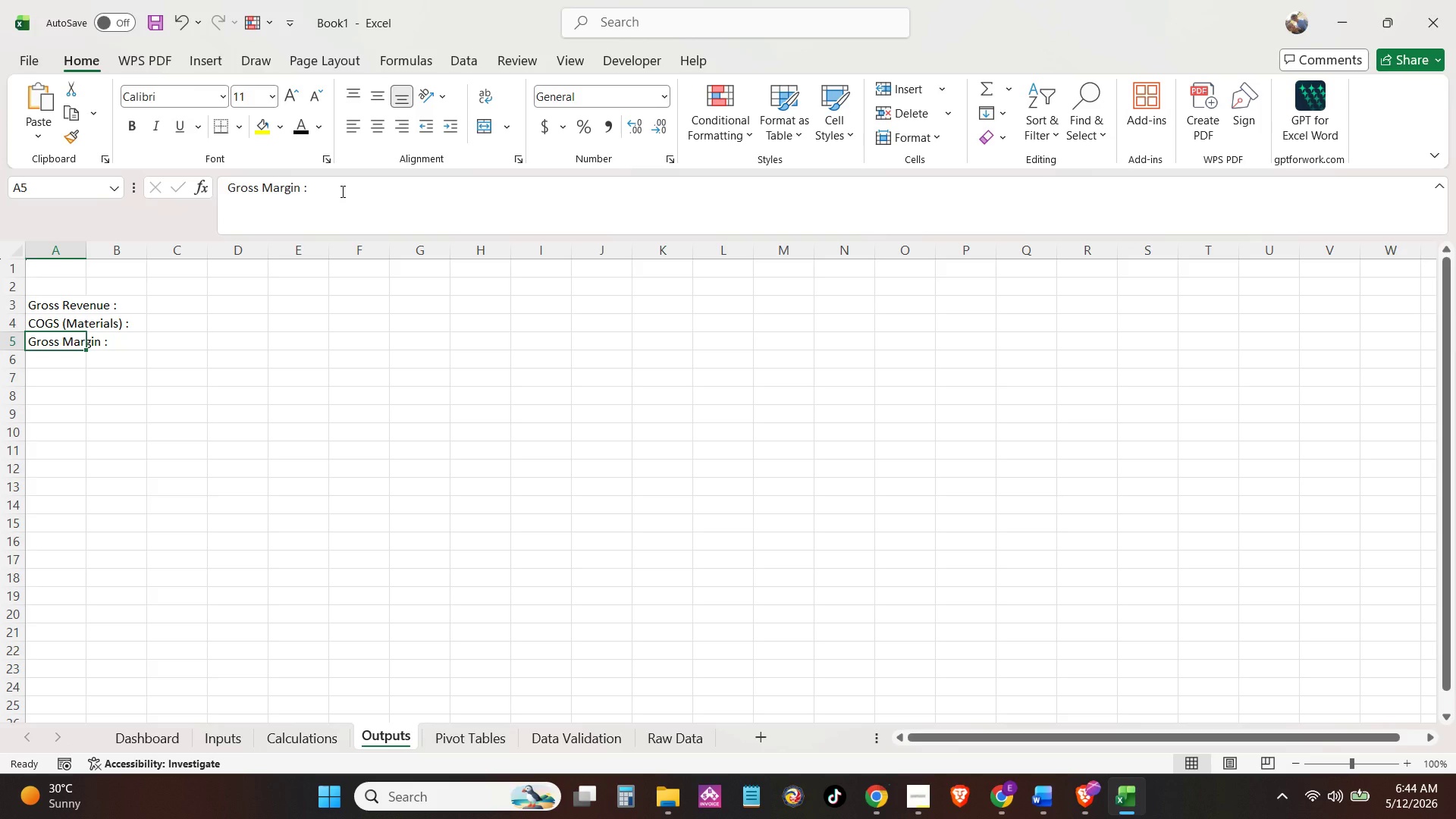 
key(ArrowDown)
 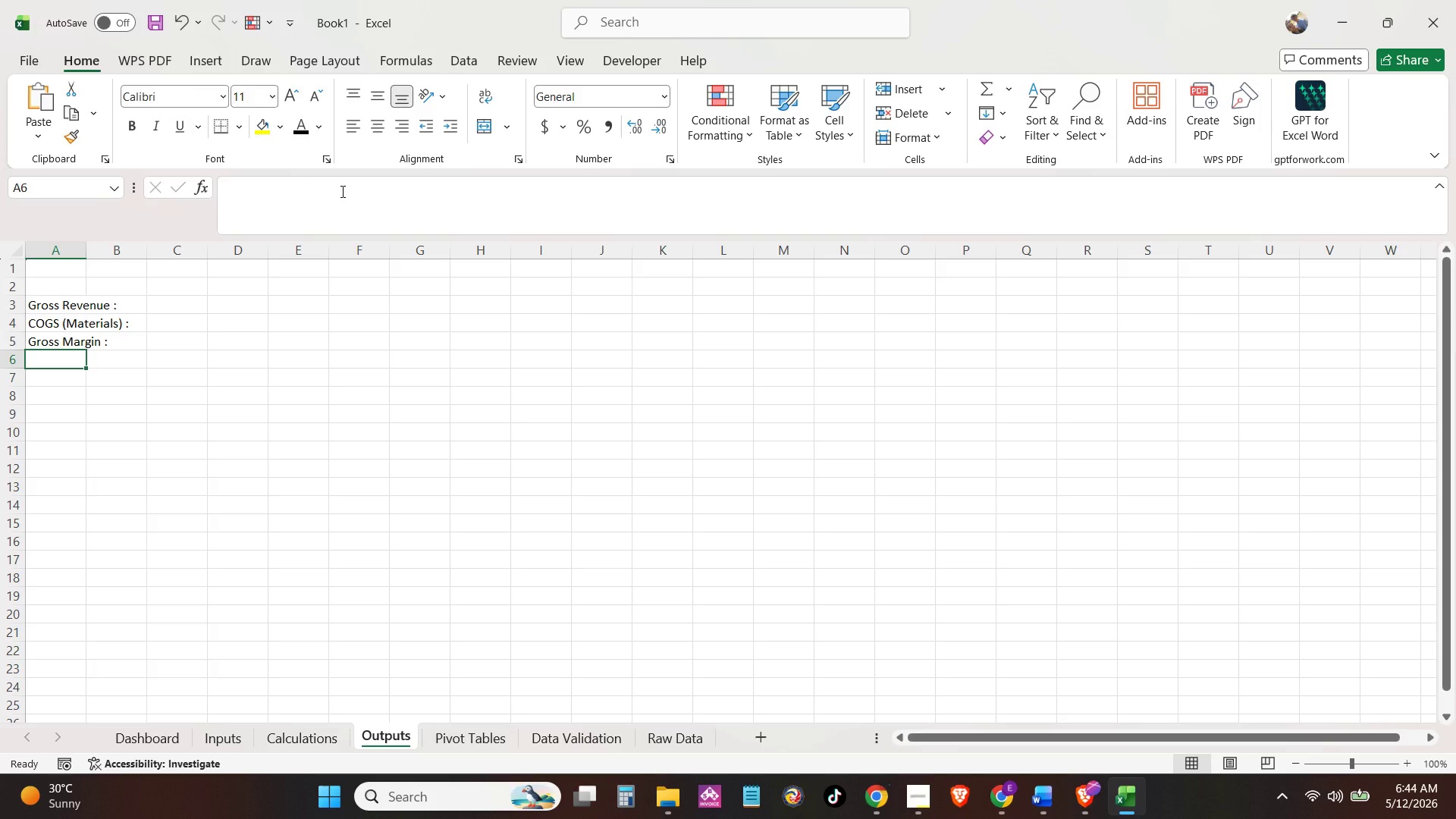 
type(Total Payroll :)
 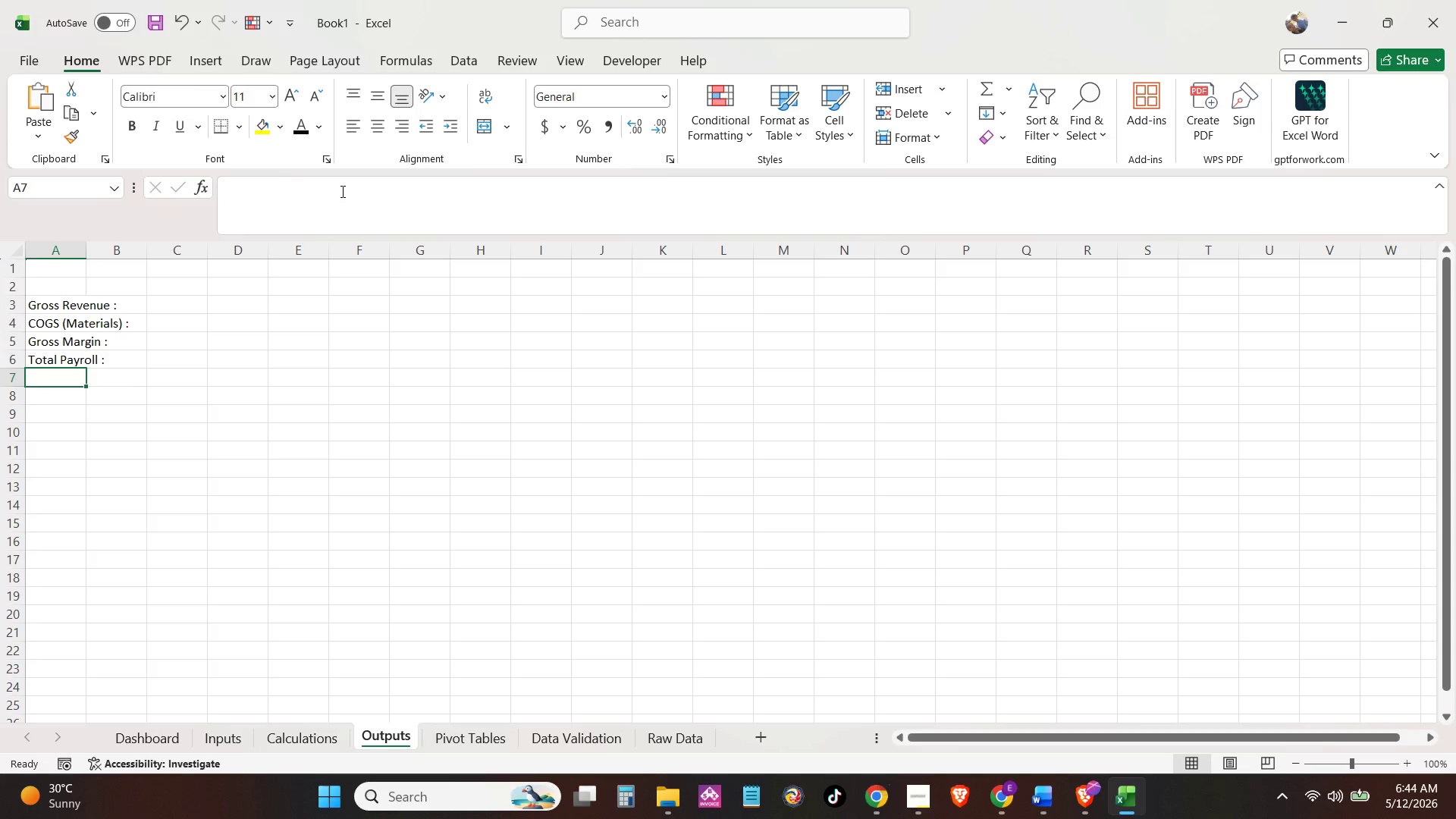 
 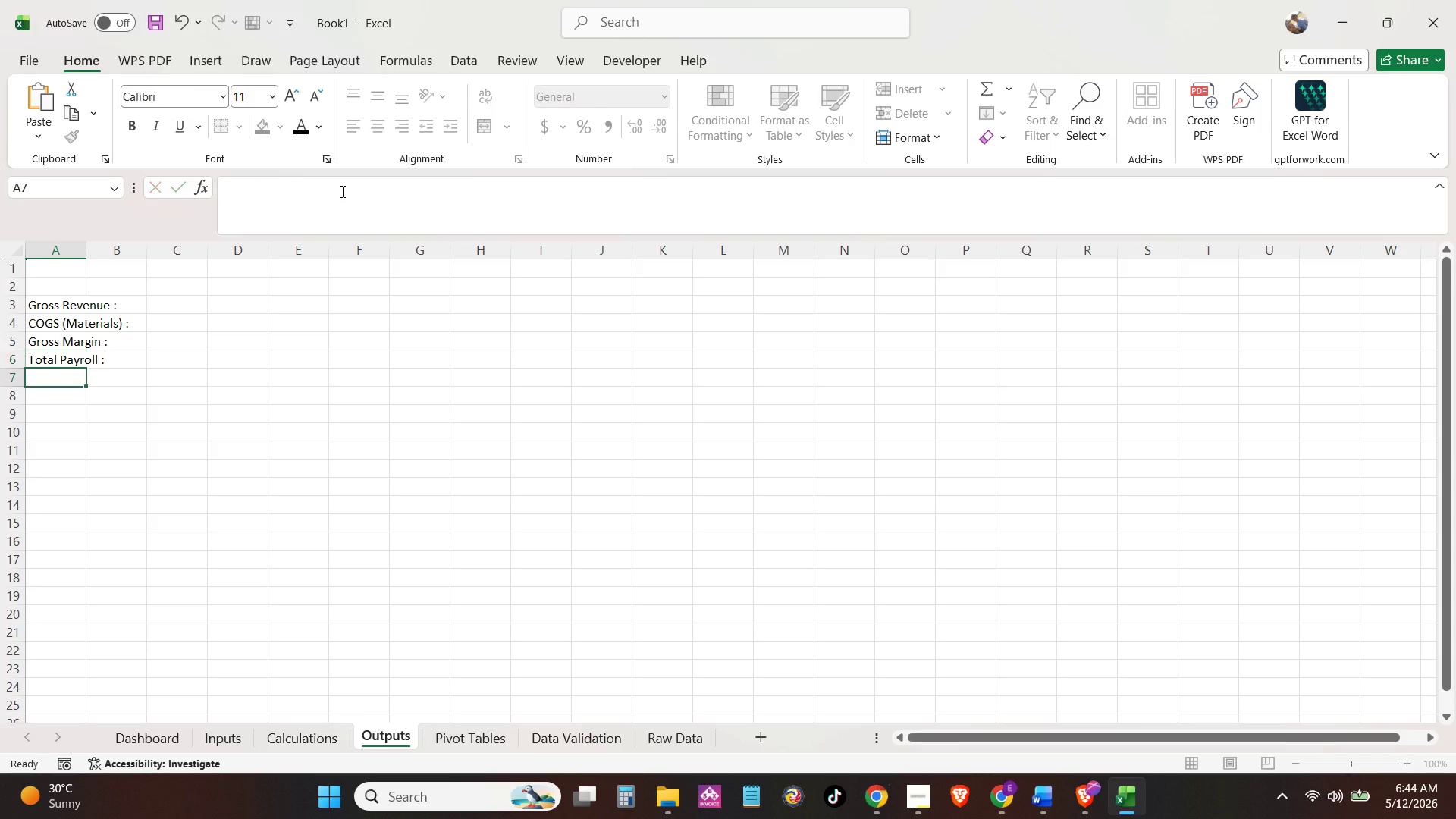 
key(Enter)
 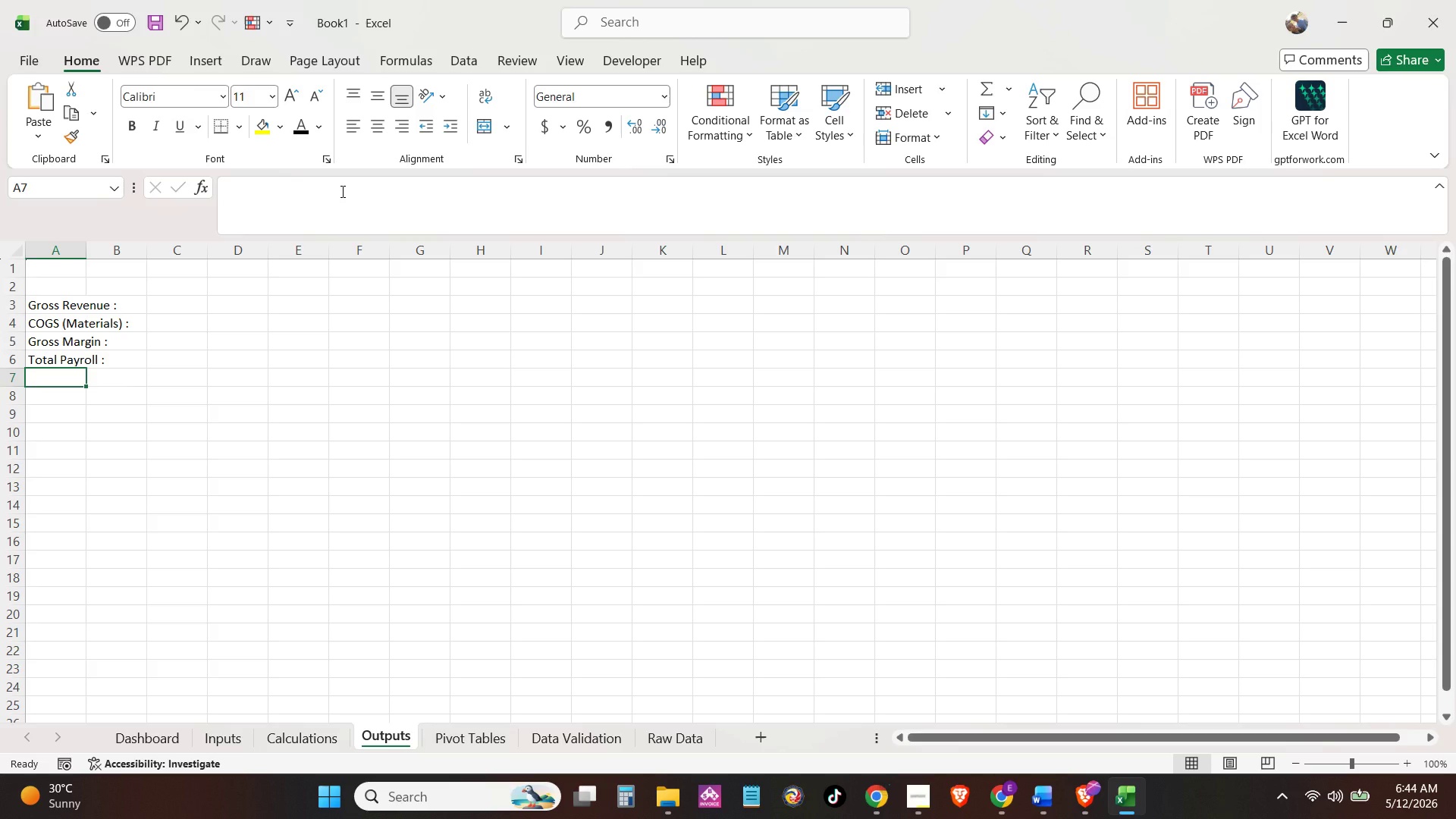 
type(Depreciation :)
 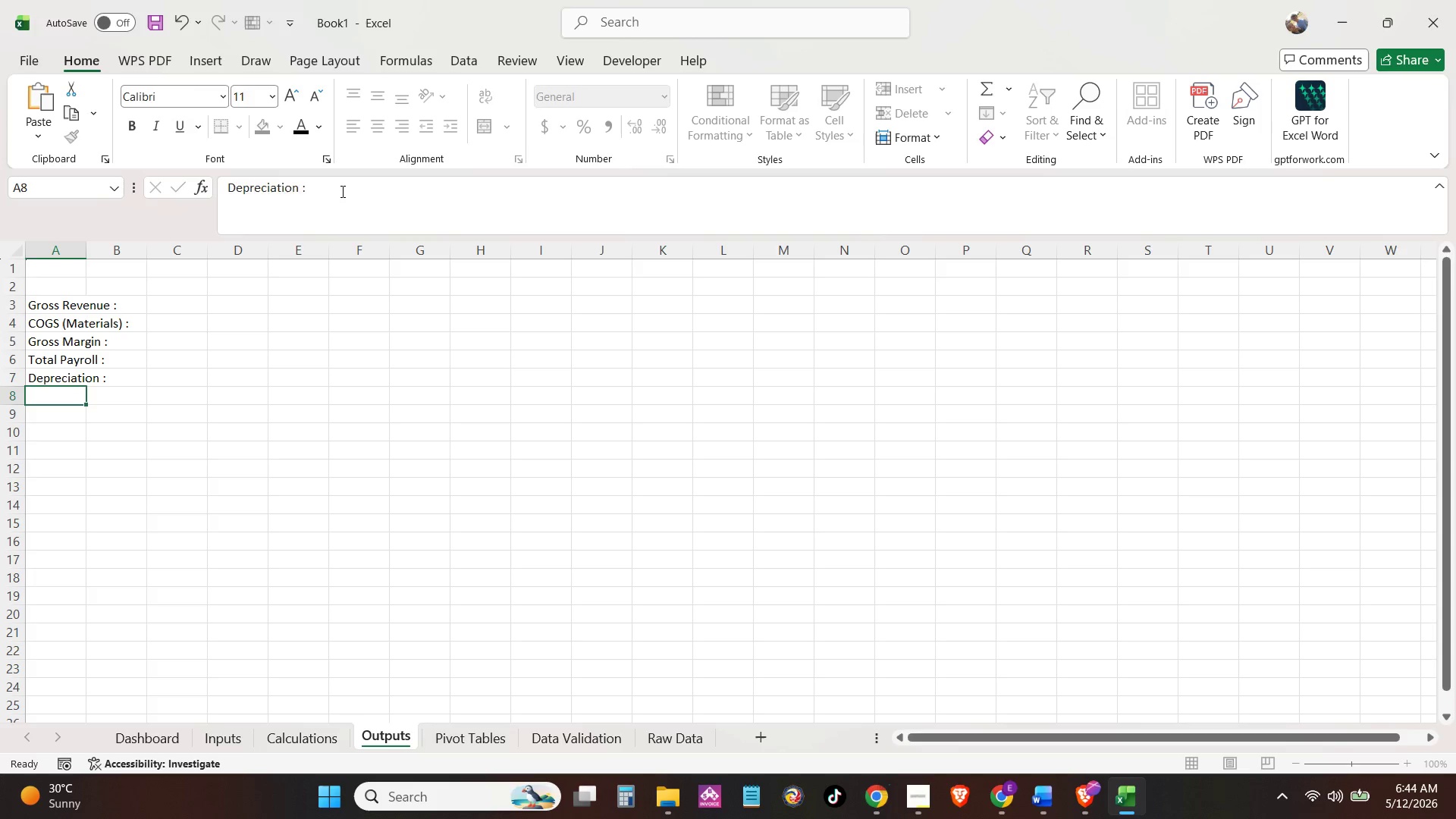 
key(Enter)
 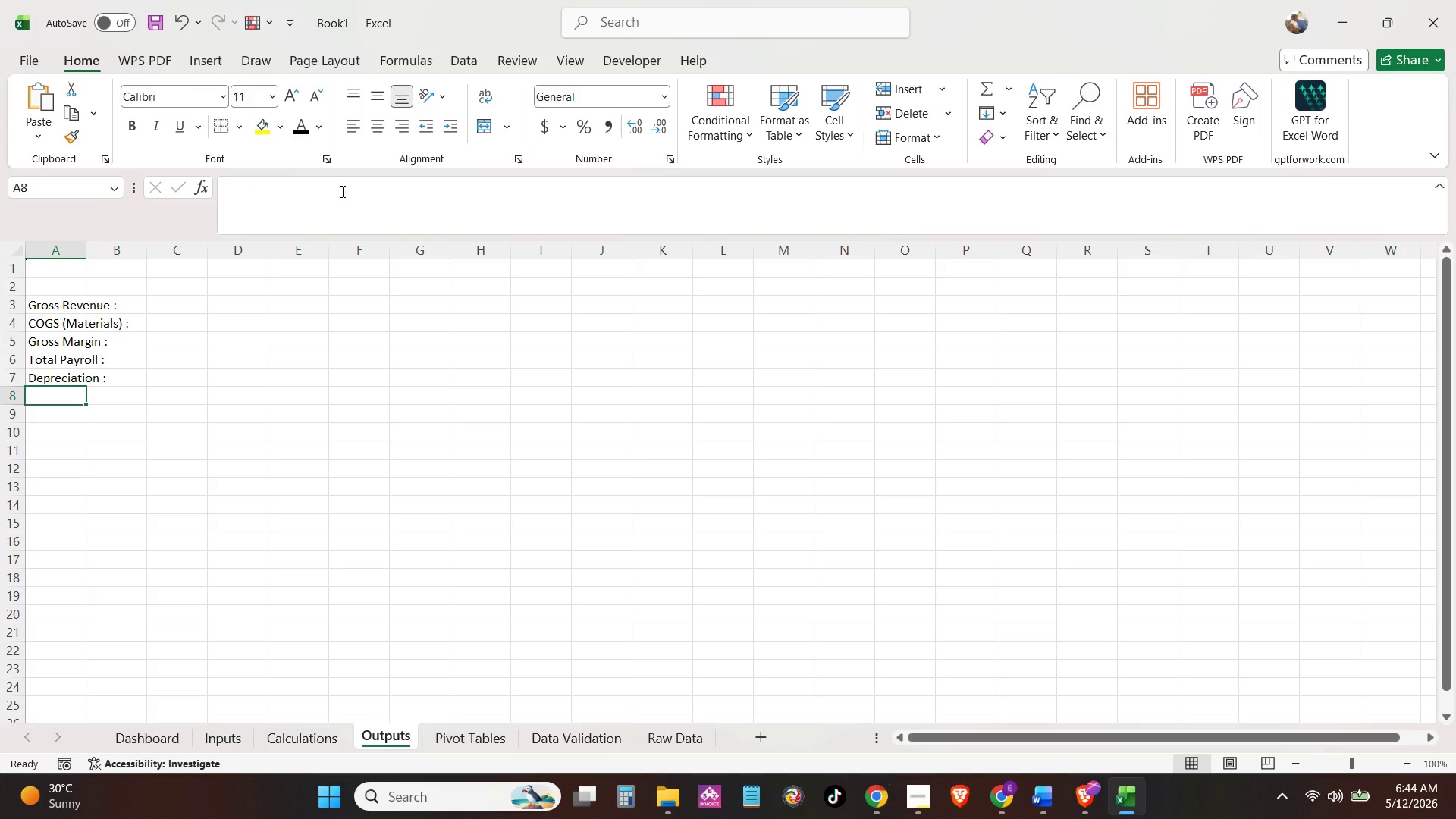 
type(net Opr)
key(Backspace)
type(erating income (NOI) ;)
 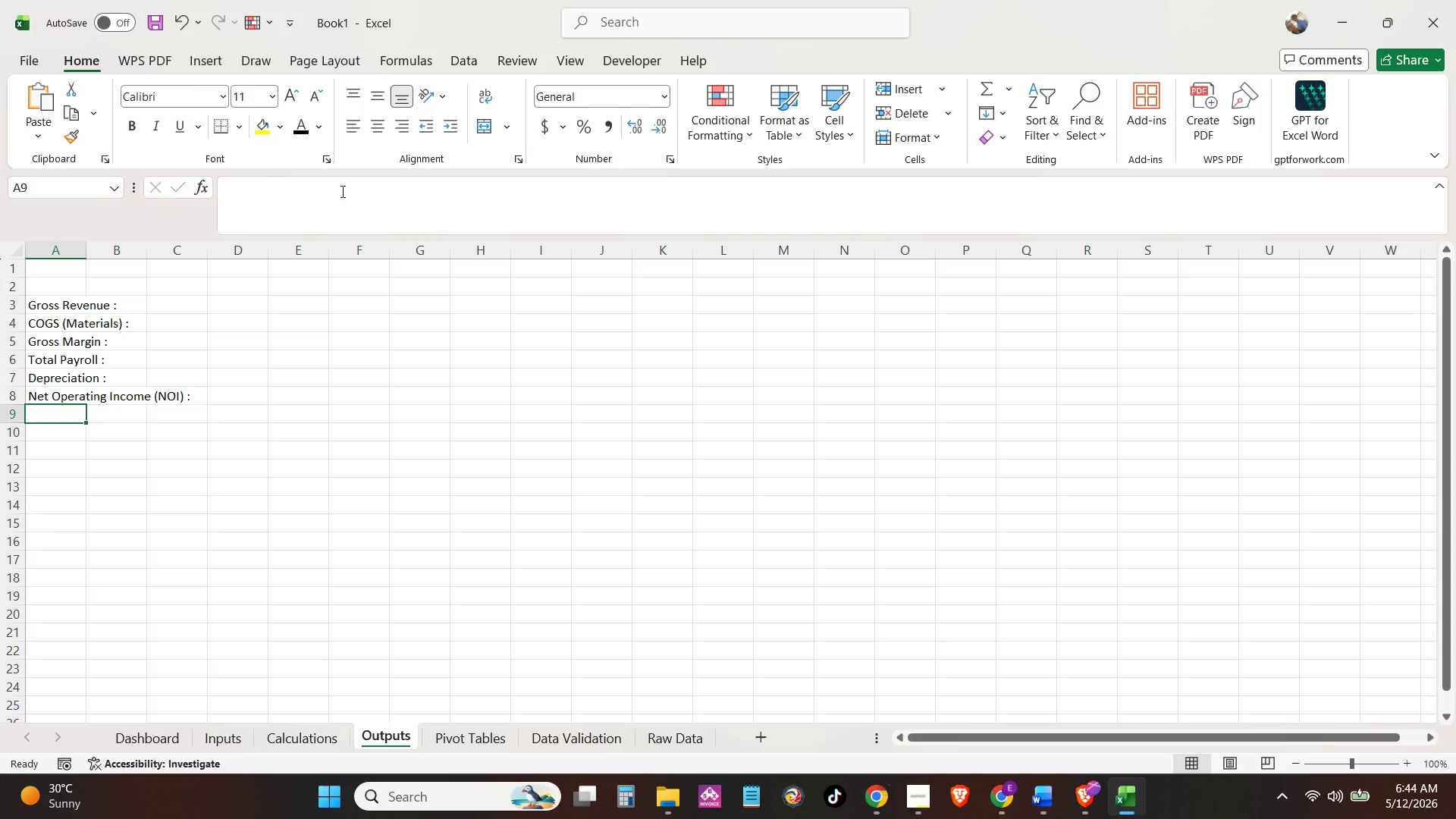 
 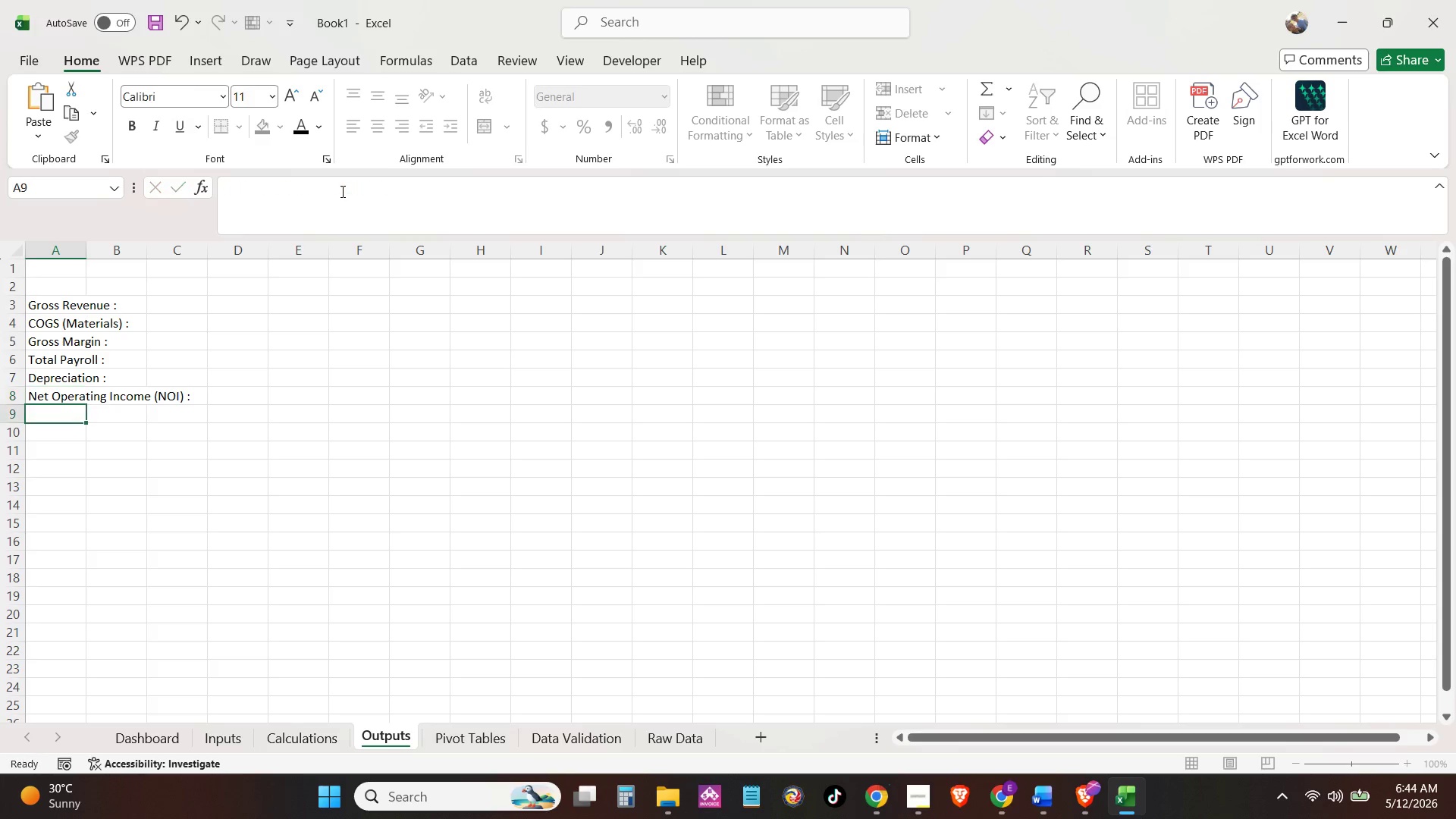 
key(Enter)
 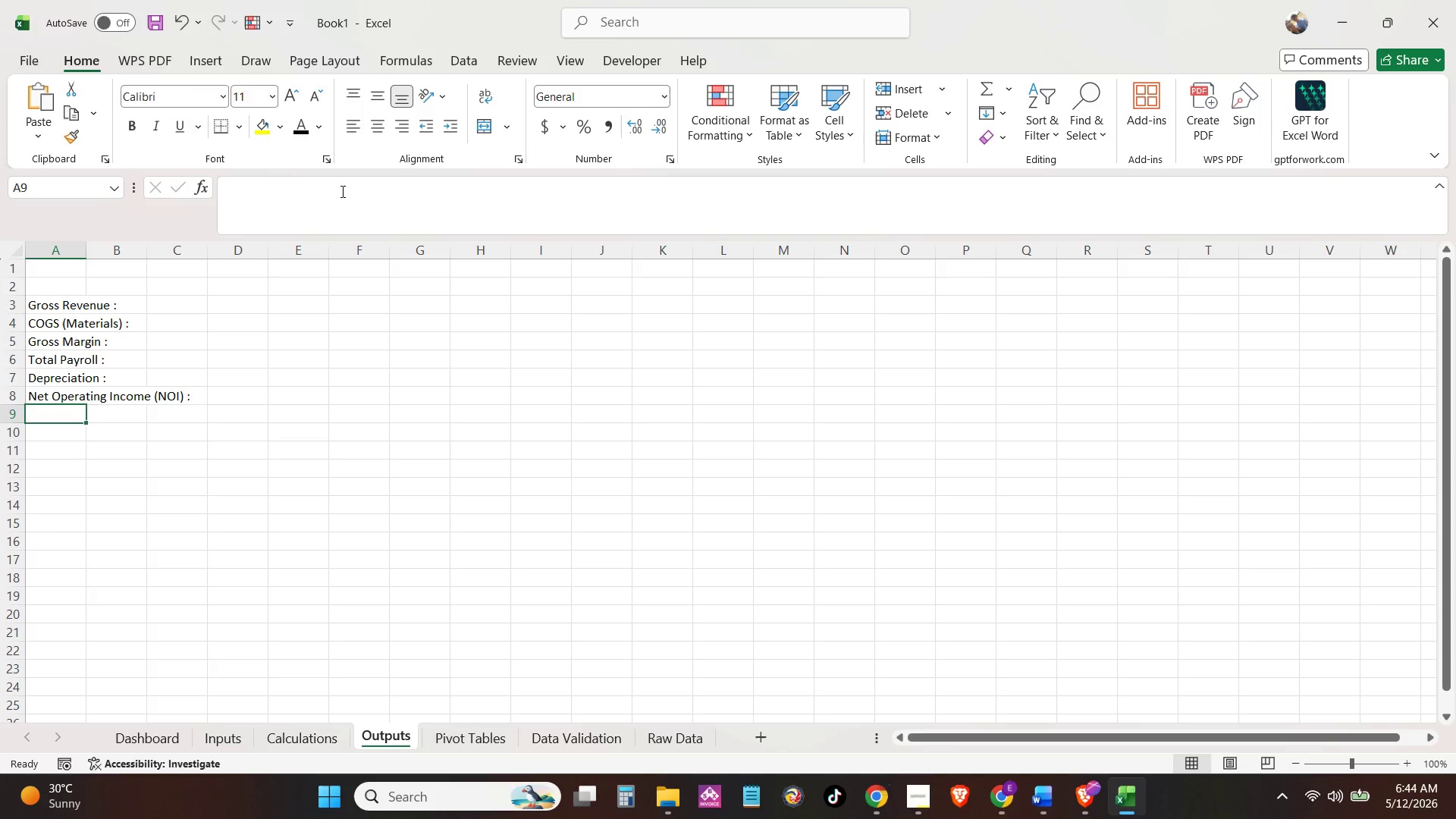 
key(ArrowUp)
 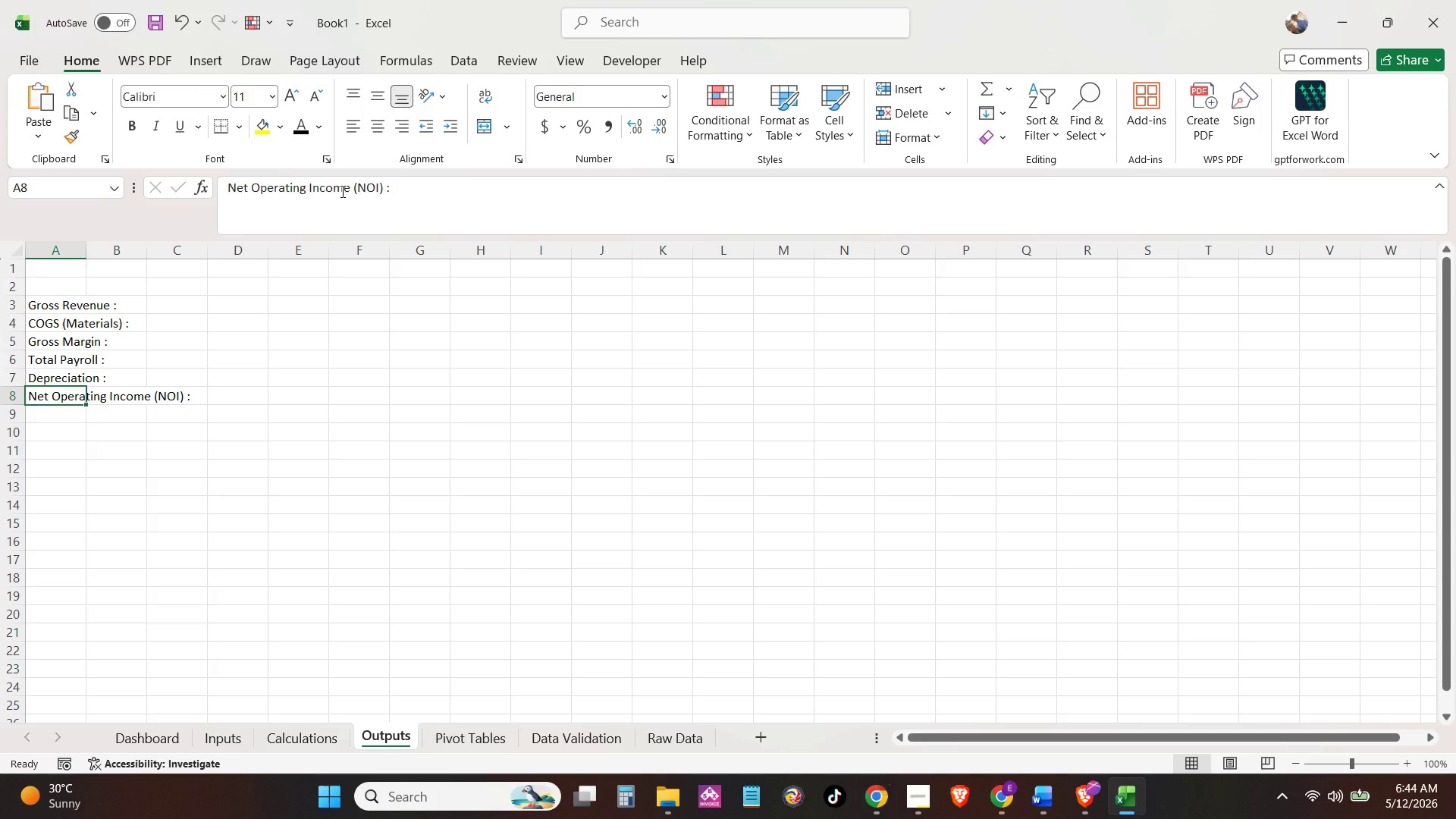 
hold_key(key=ControlLeft, duration=0.64)
 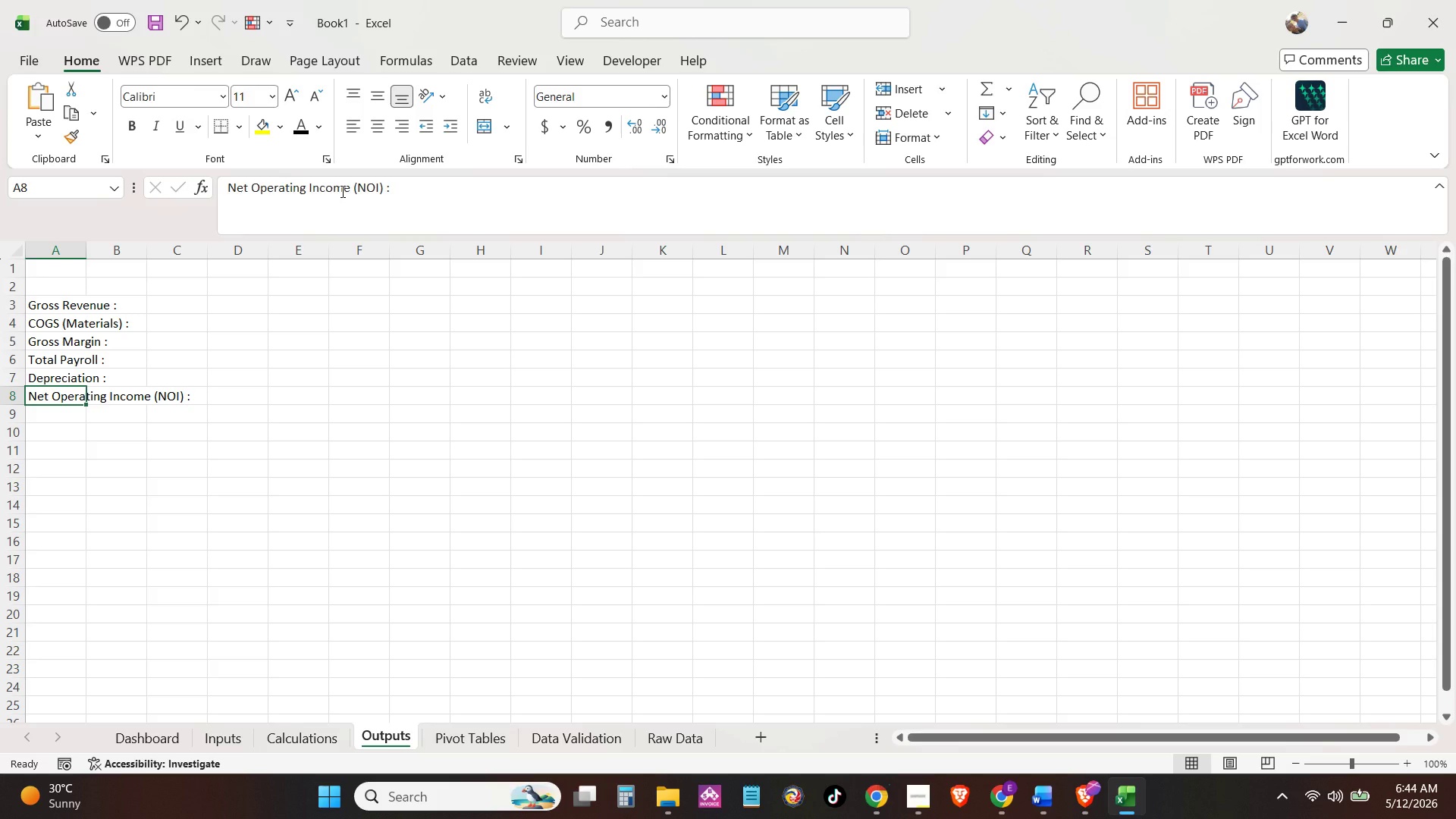 
key(Control+Shift+ArrowUp)
 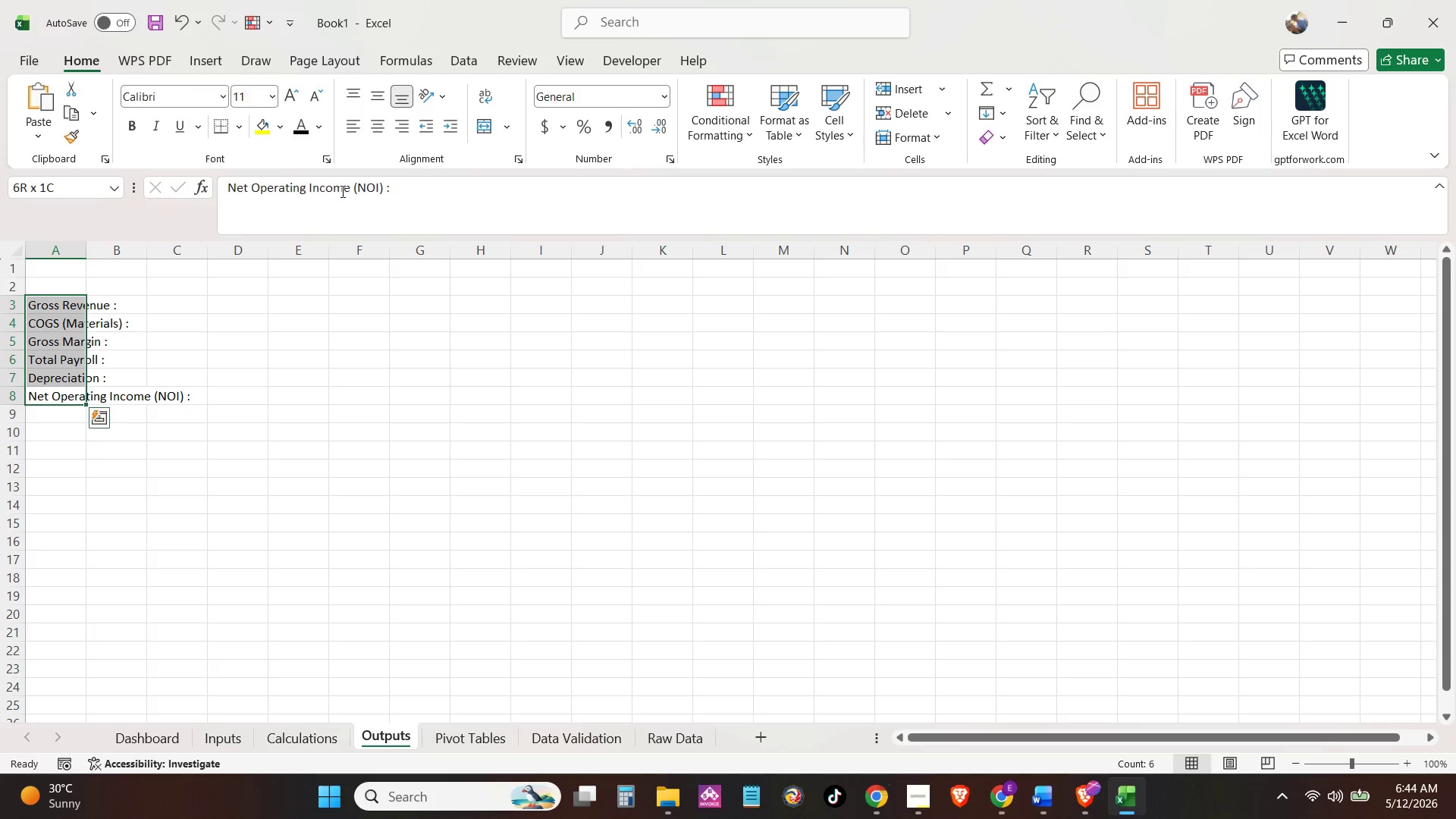 
hold_key(key=ControlLeft, duration=0.5)
 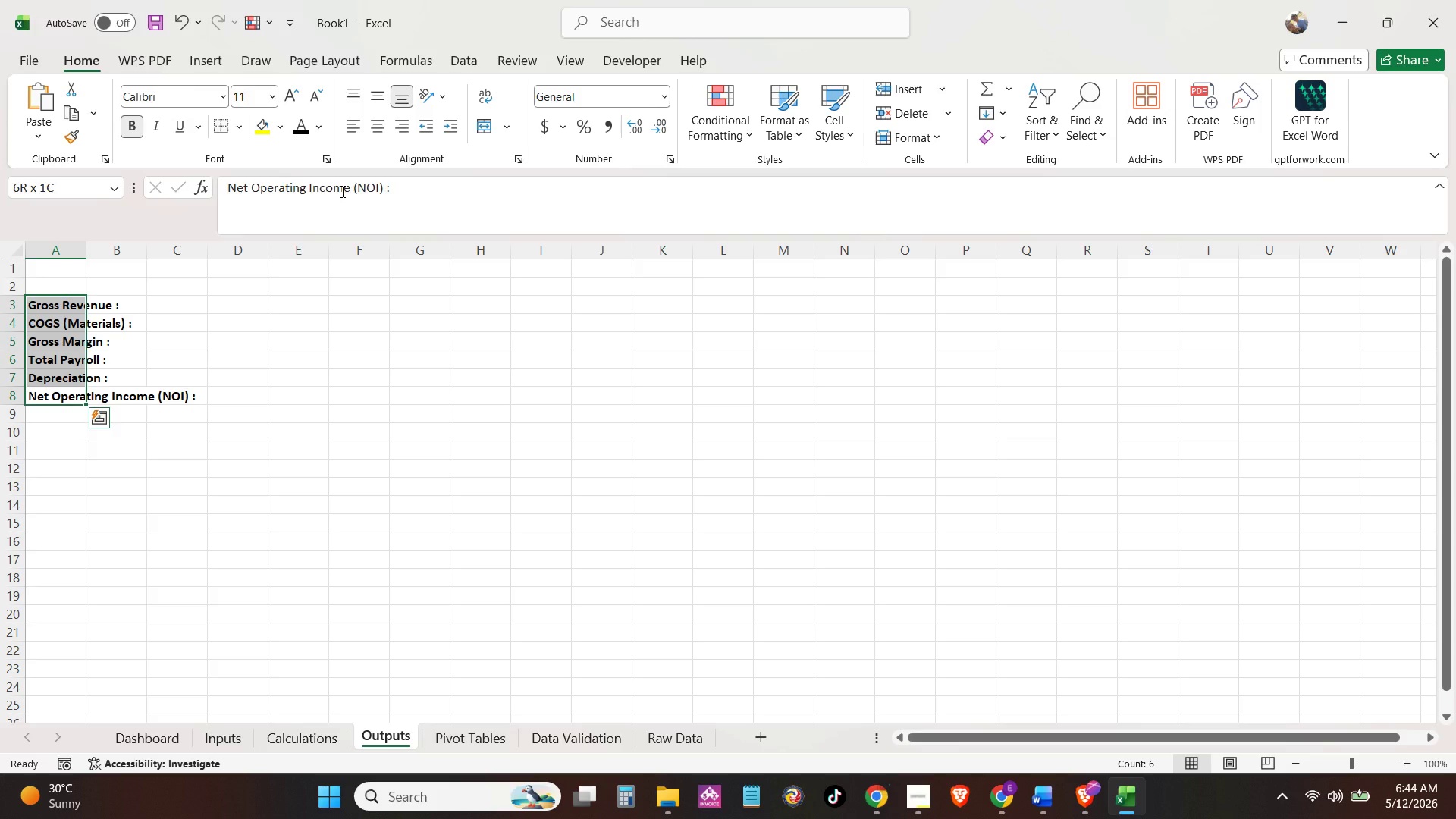 
key(B)
 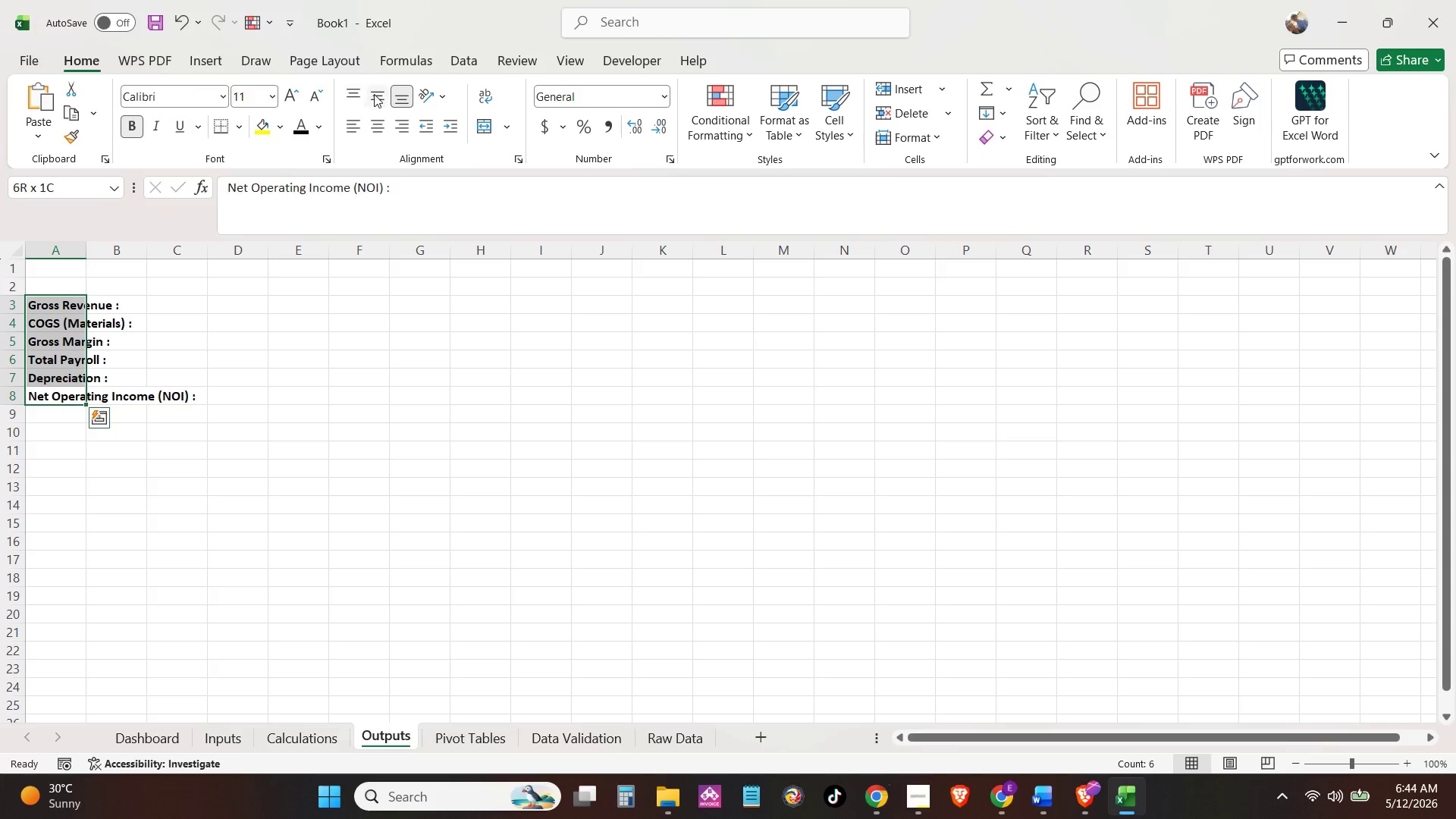 
double_click([401, 122])
 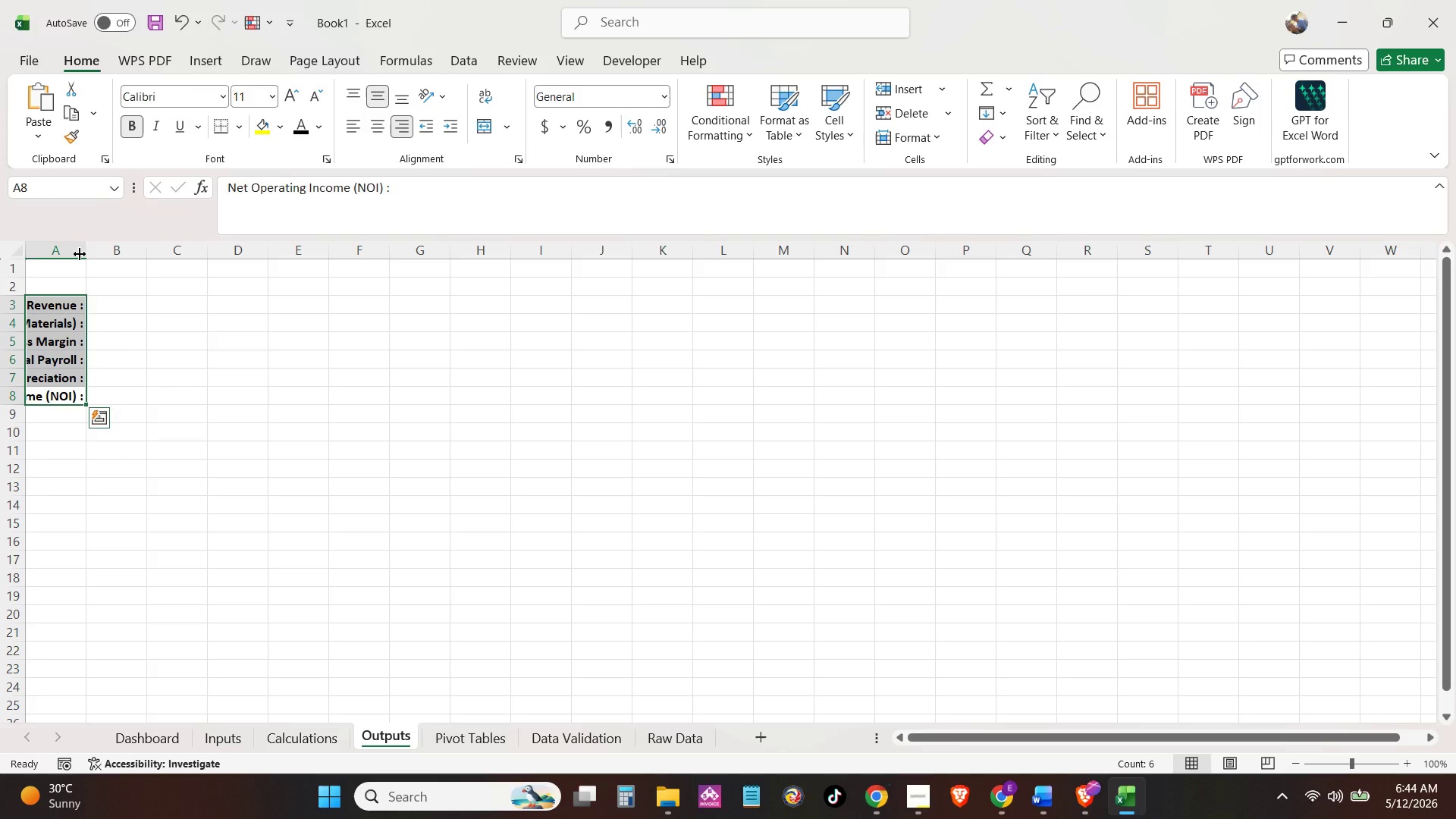 
double_click([80, 255])
 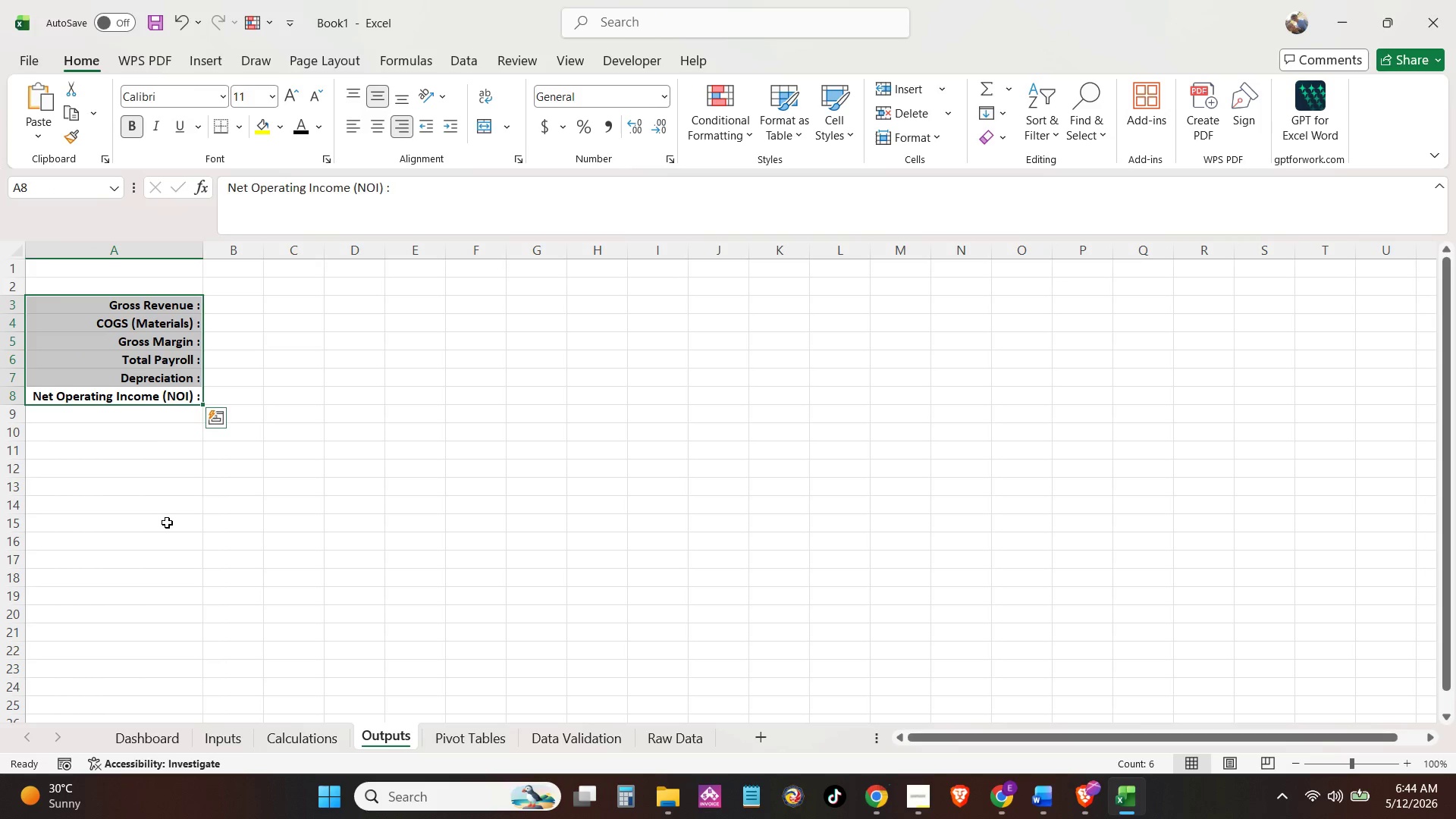 
left_click([167, 522])
 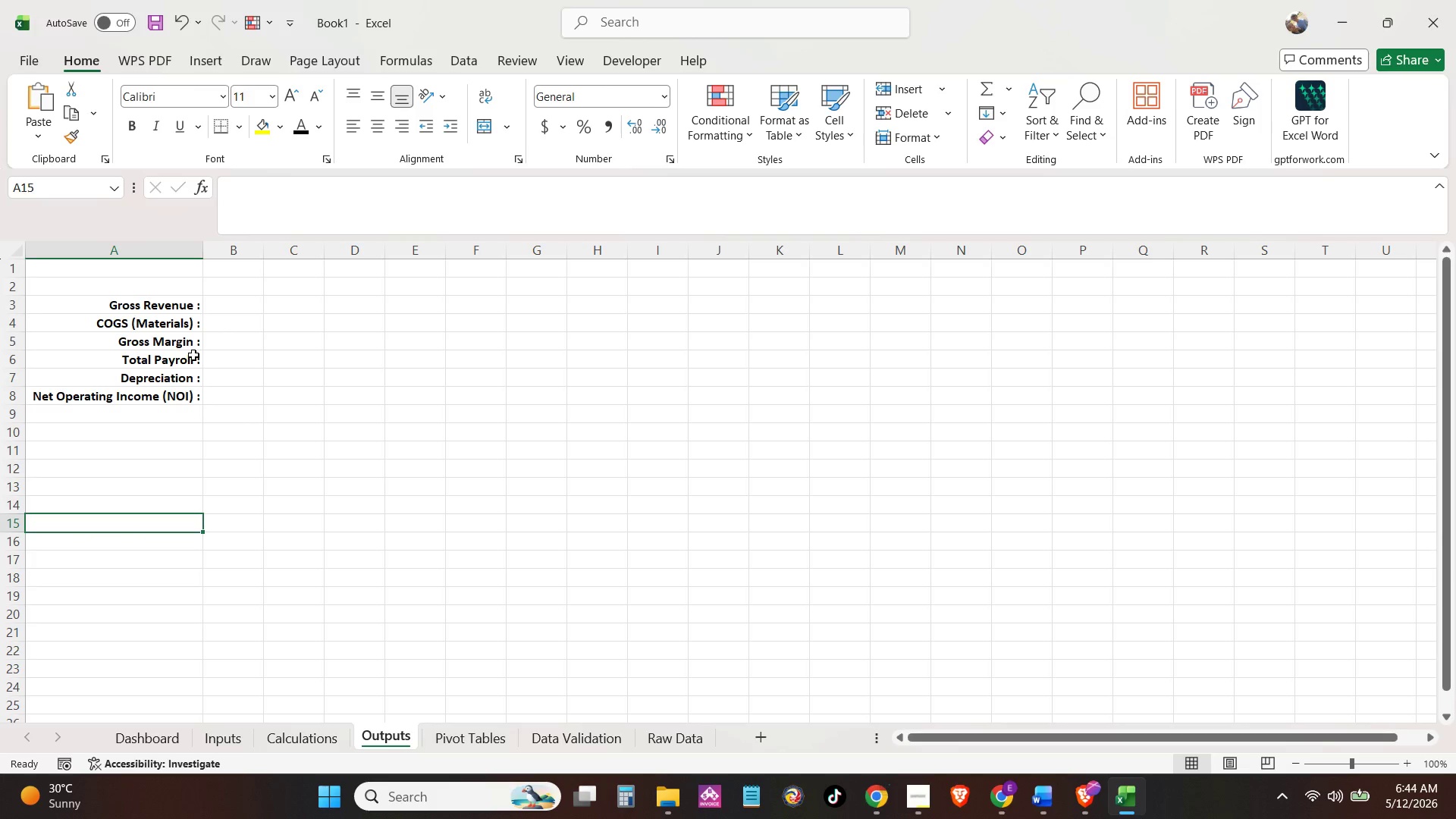 
wait(10.99)
 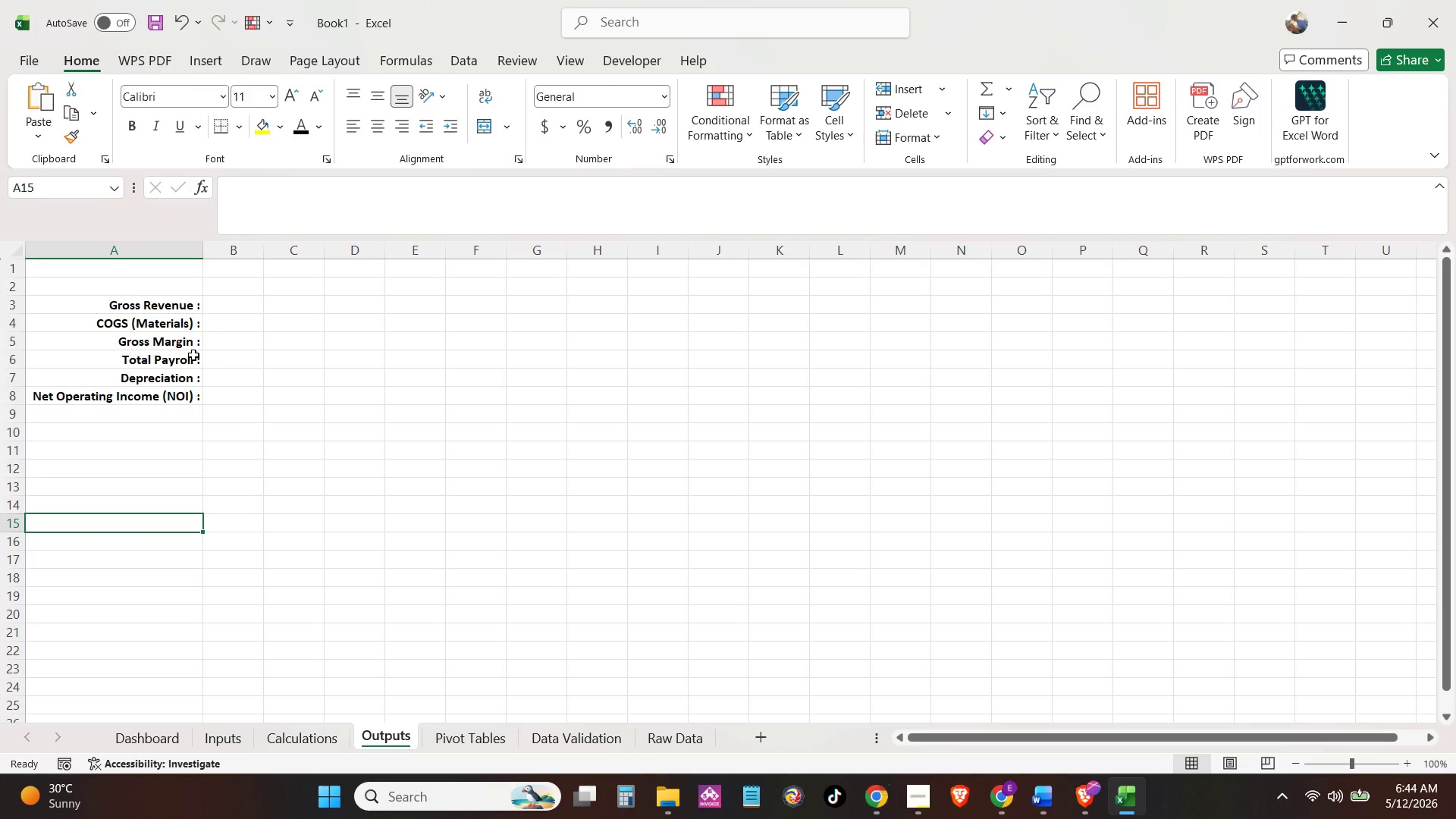 
left_click([8, 362])
 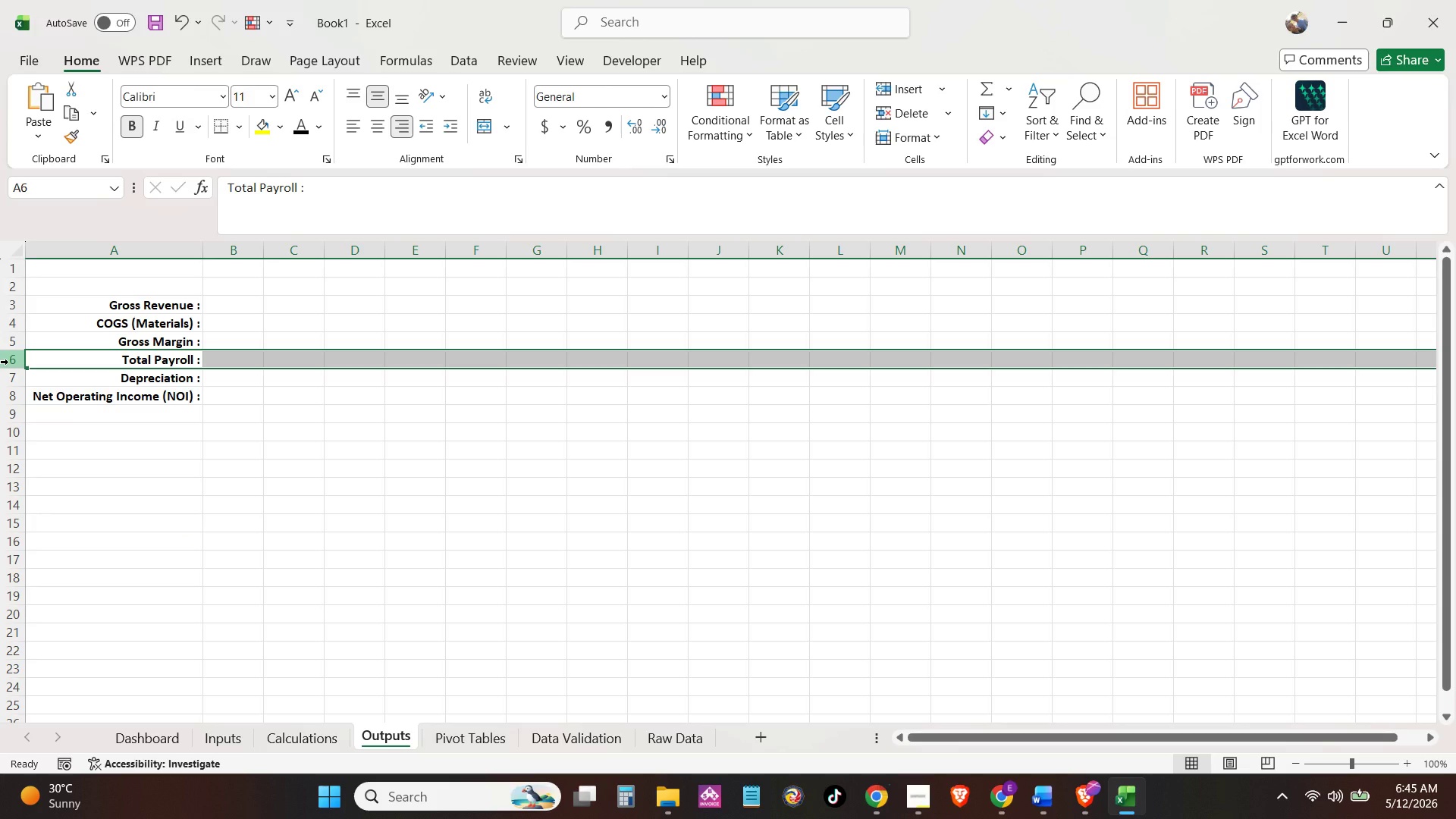 
key(Control+ControlLeft)
 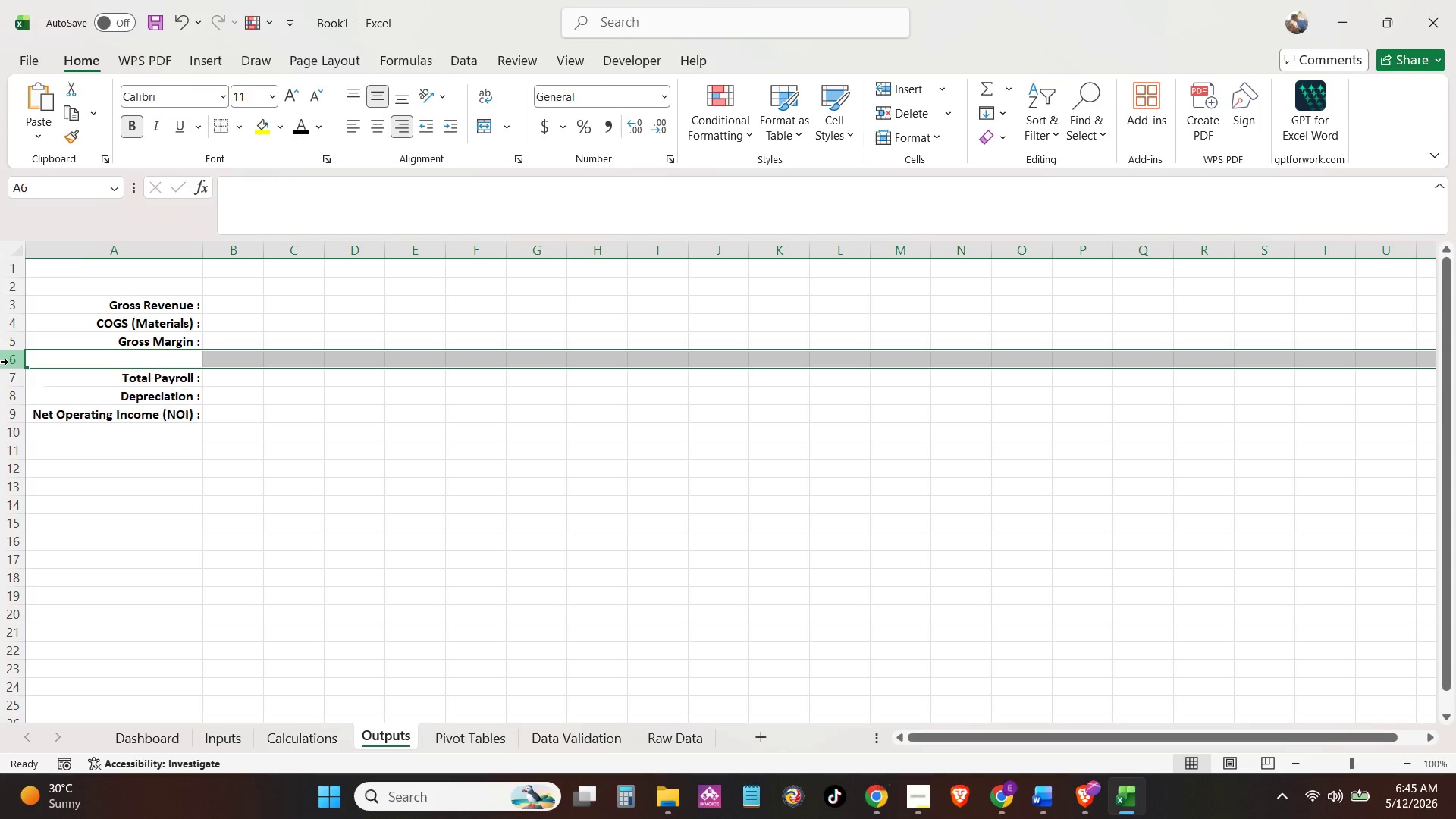 
key(Control+NumpadAdd)
 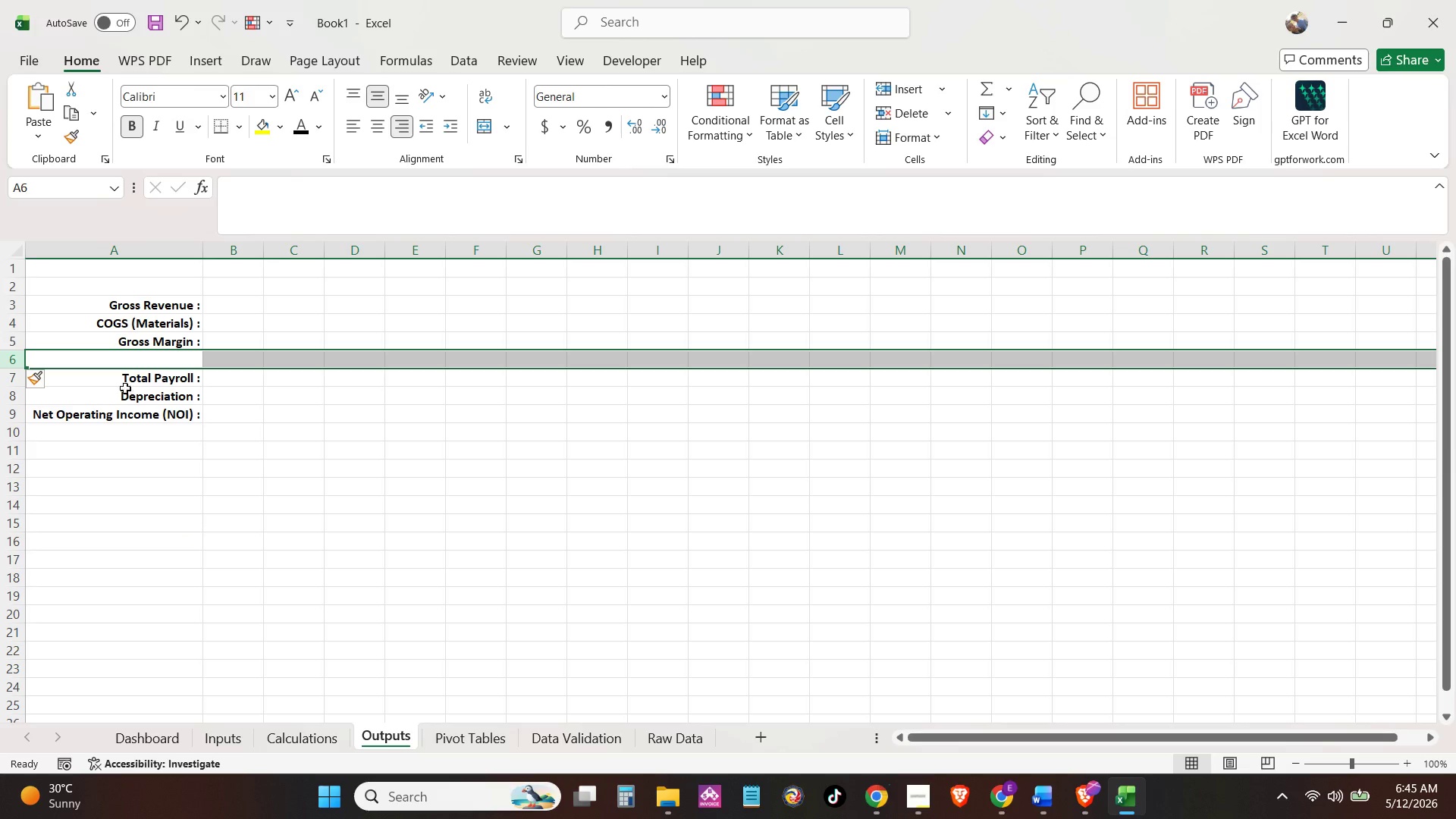 
left_click([9, 397])
 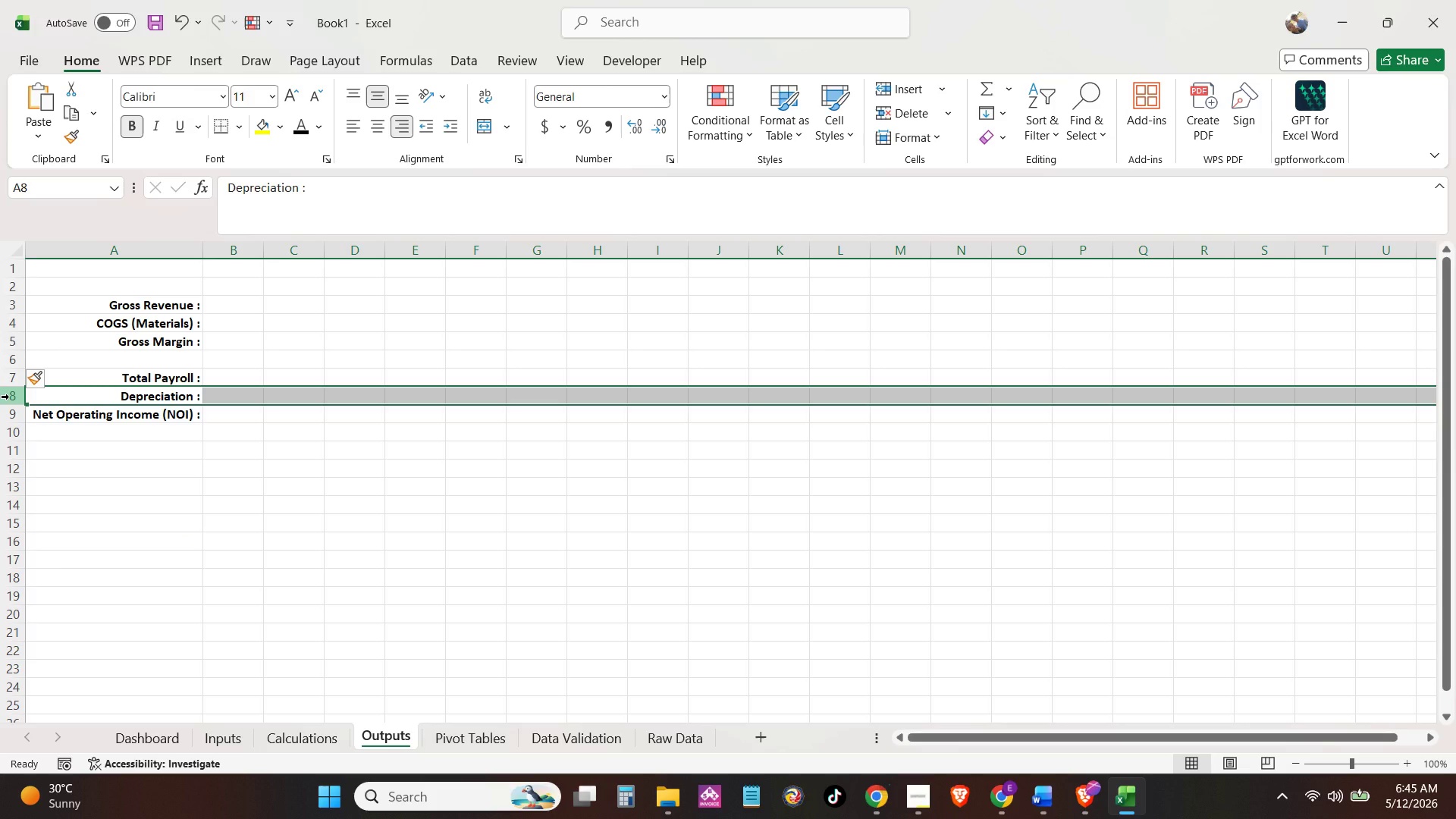 
key(Control+NumpadAdd)
 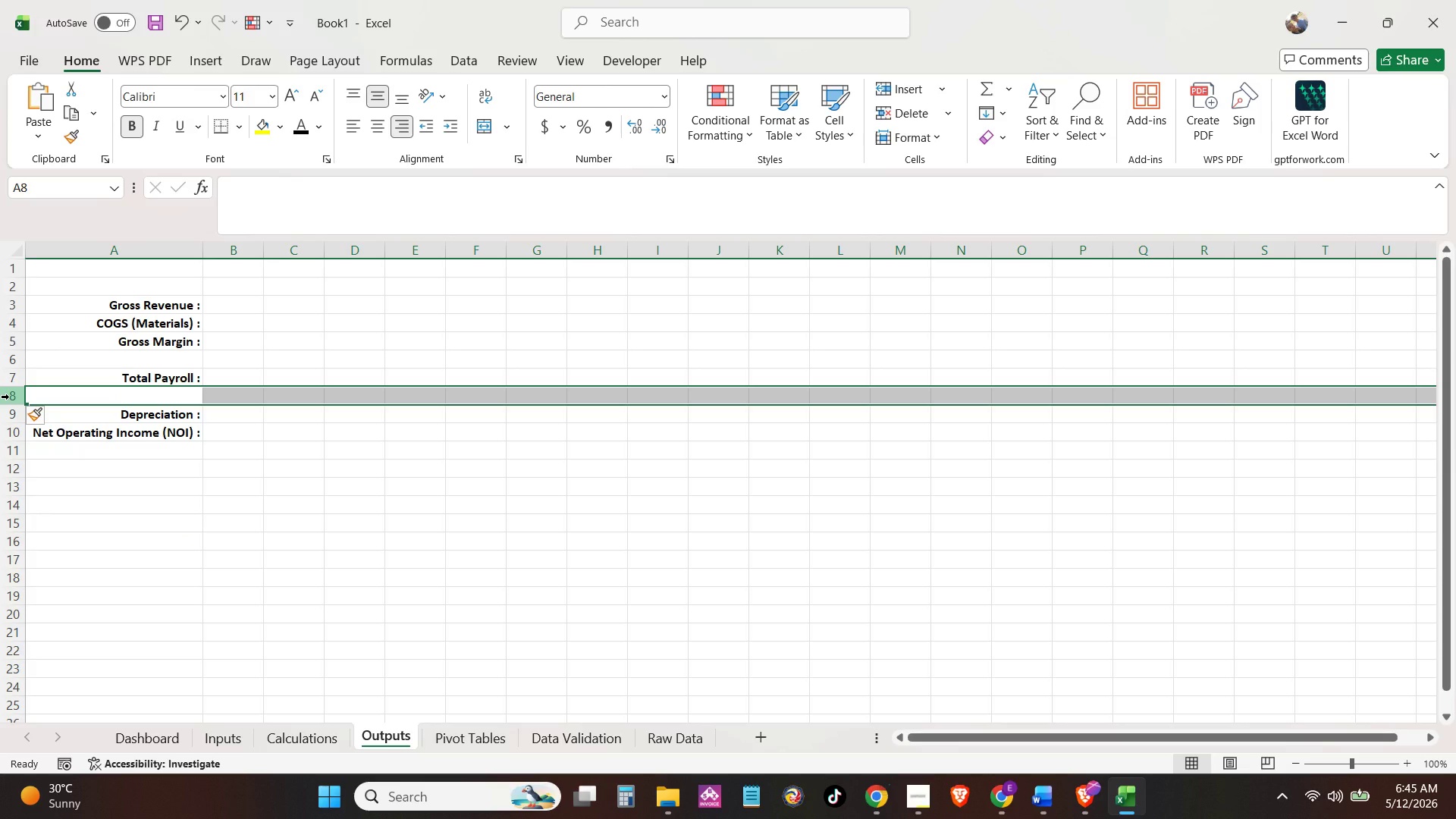 
key(Control+Z)
 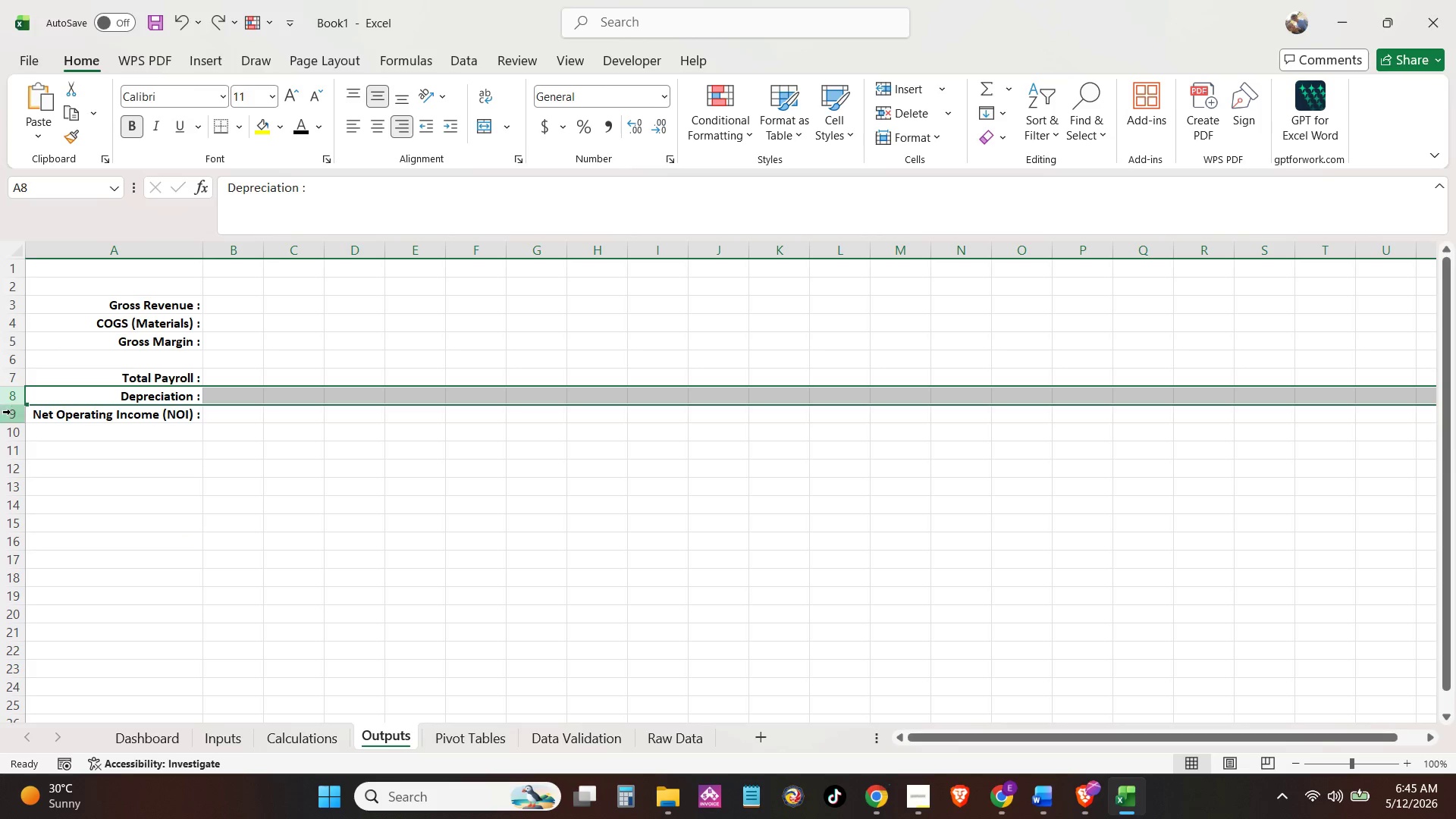 
left_click([11, 412])
 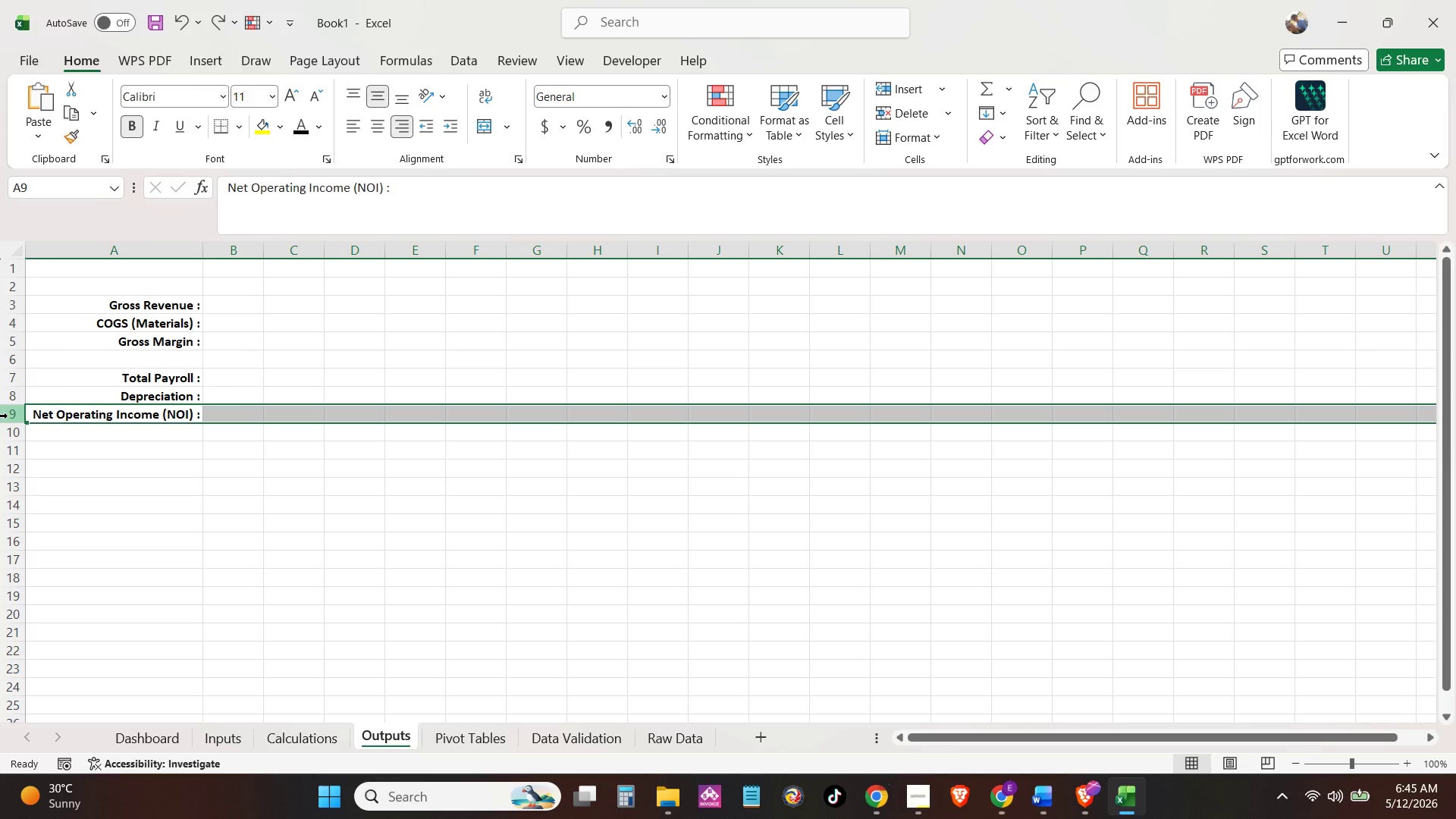 
hold_key(key=ControlLeft, duration=0.56)
 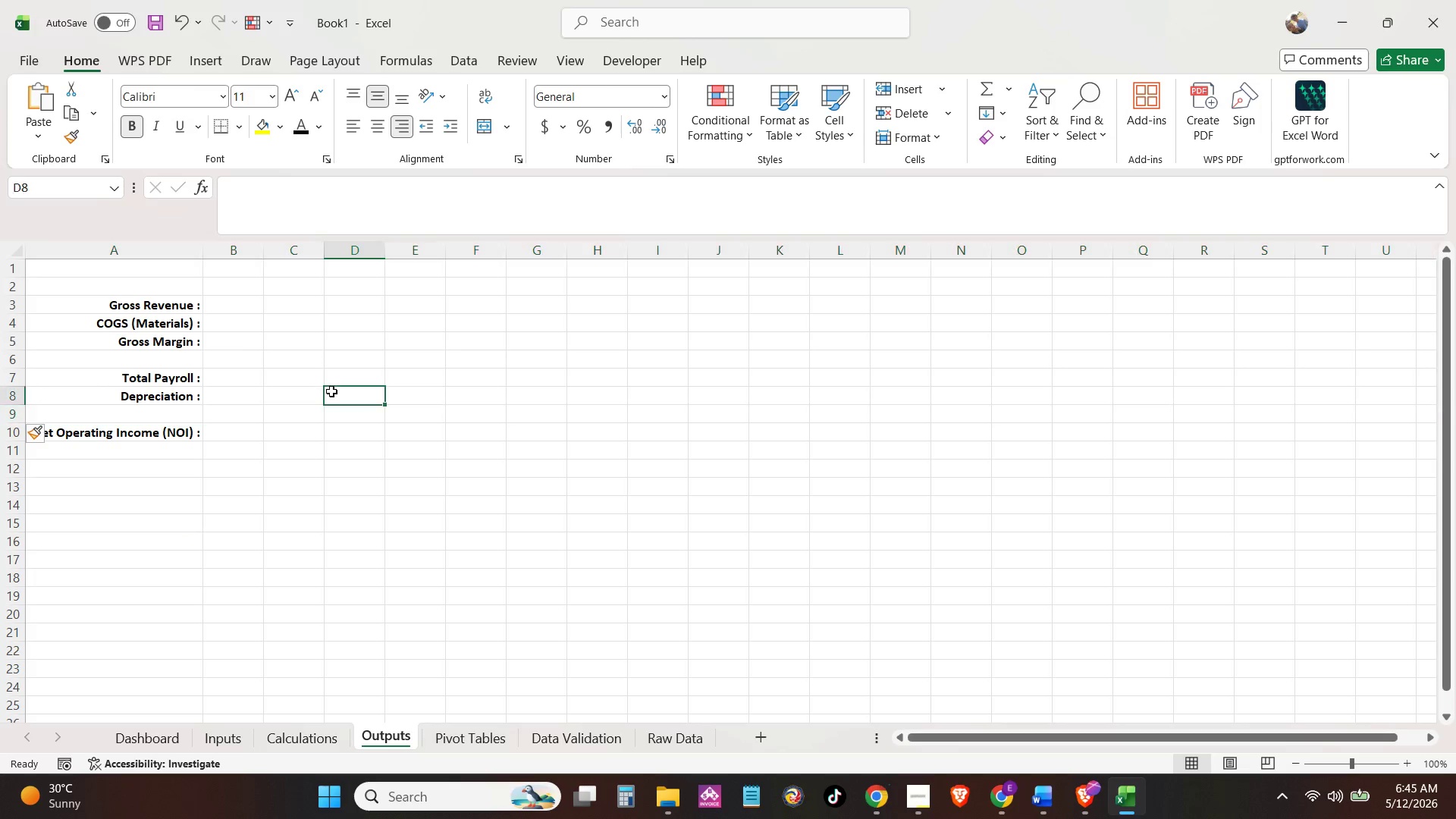 
key(NumpadAdd)
 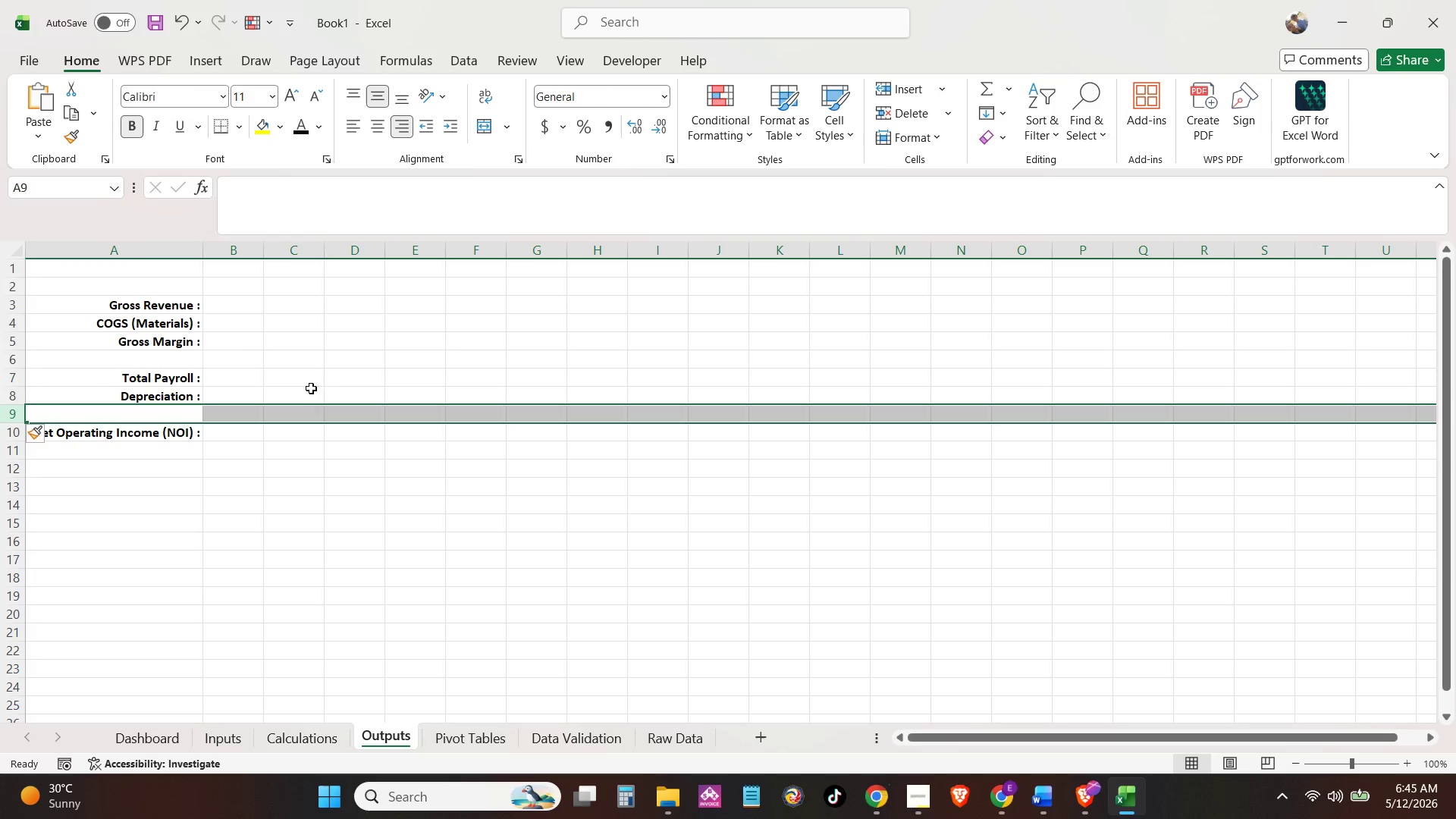 
left_click([331, 391])
 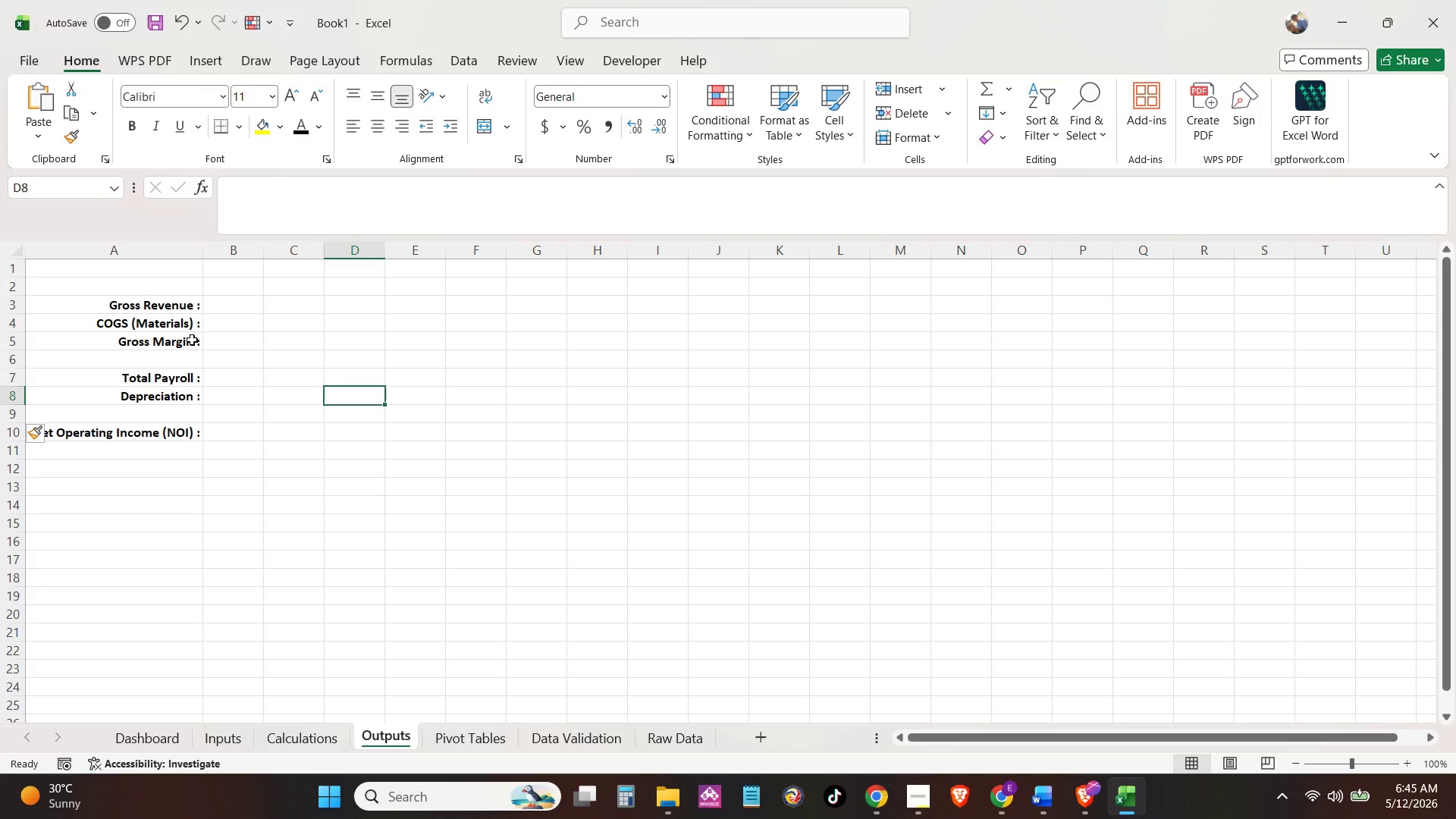 
wait(27.58)
 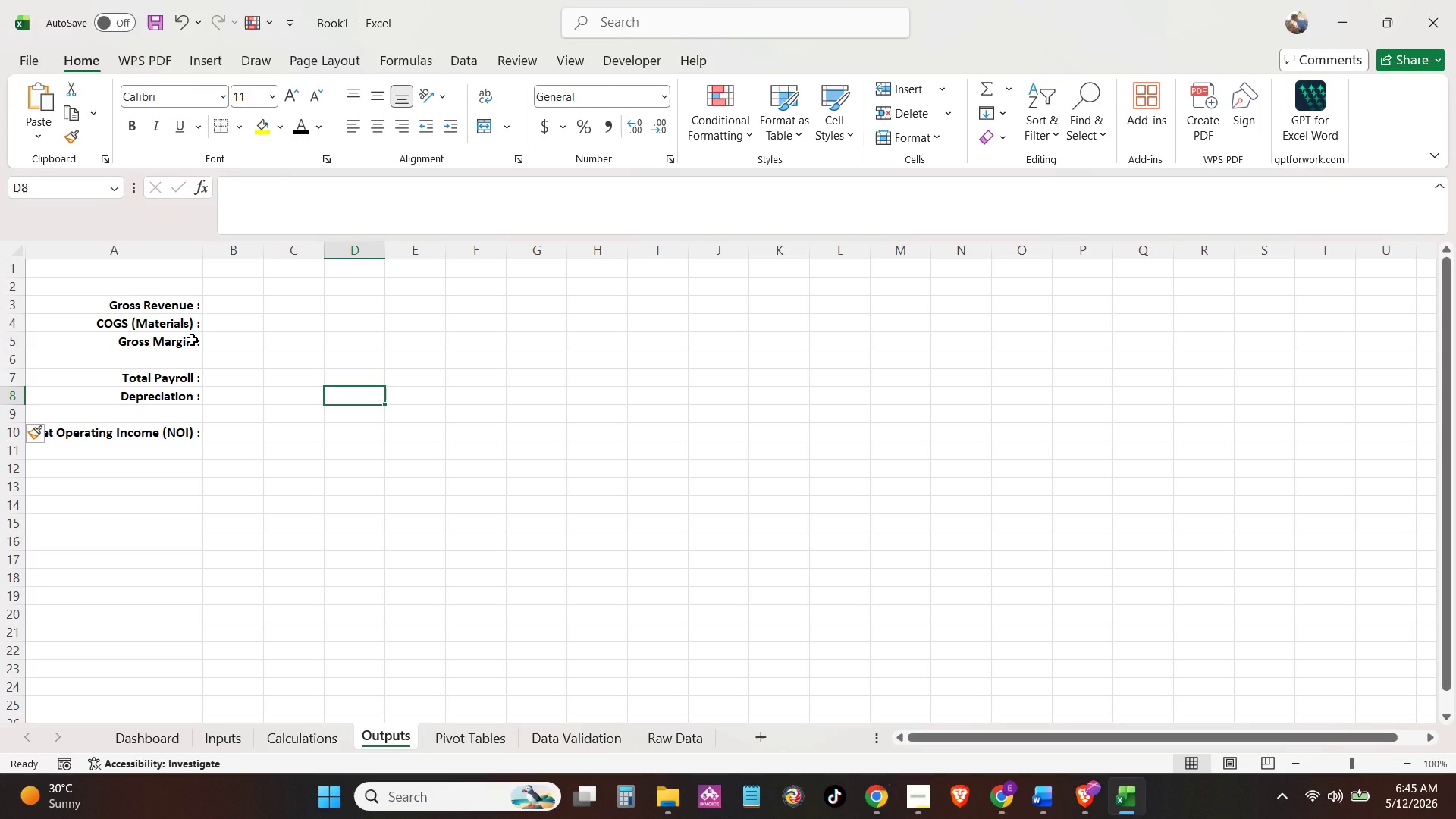 
left_click([214, 307])
 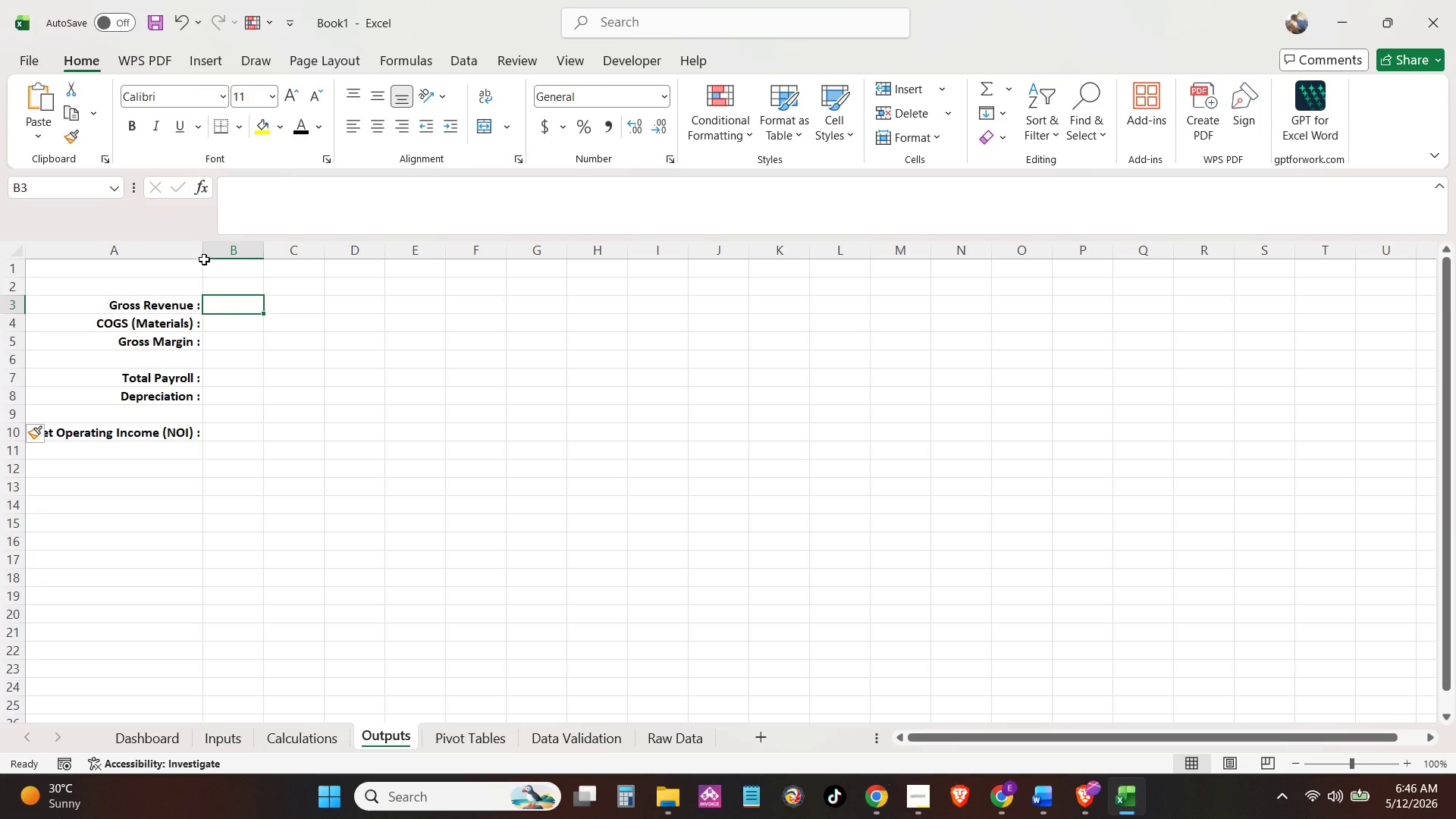 
wait(23.97)
 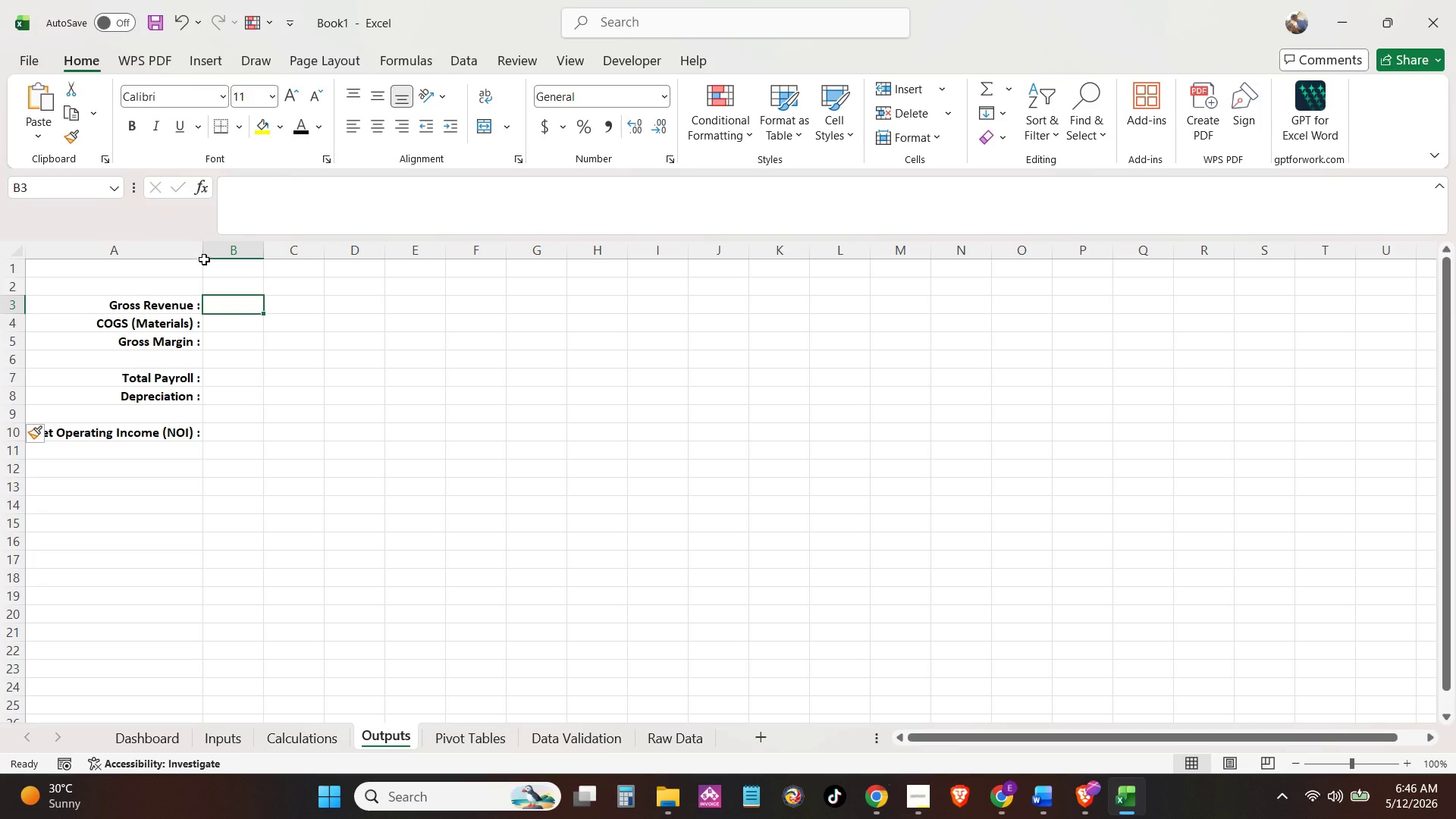 
left_click([297, 739])
 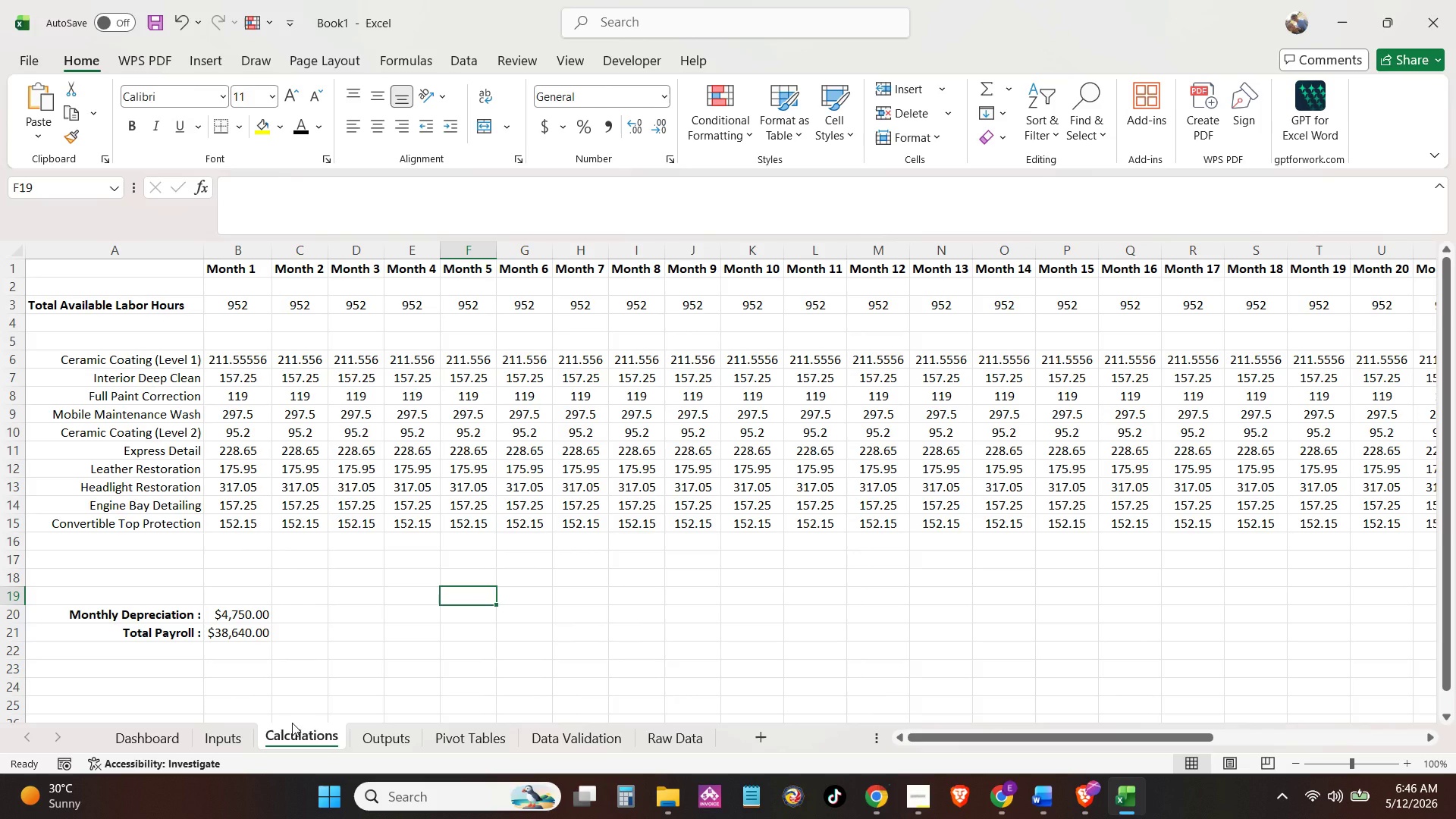 
wait(17.06)
 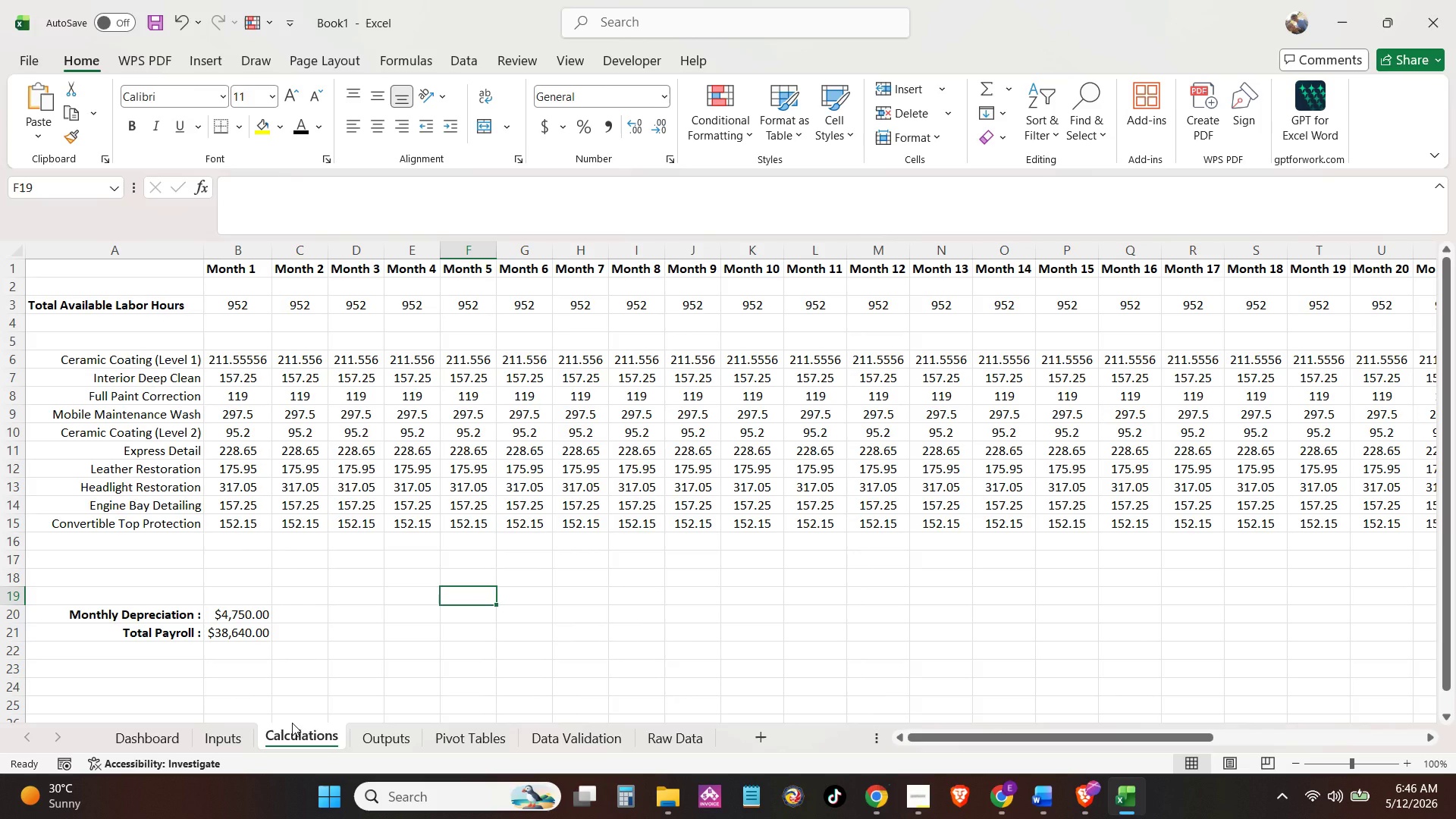 
left_click([507, 739])
 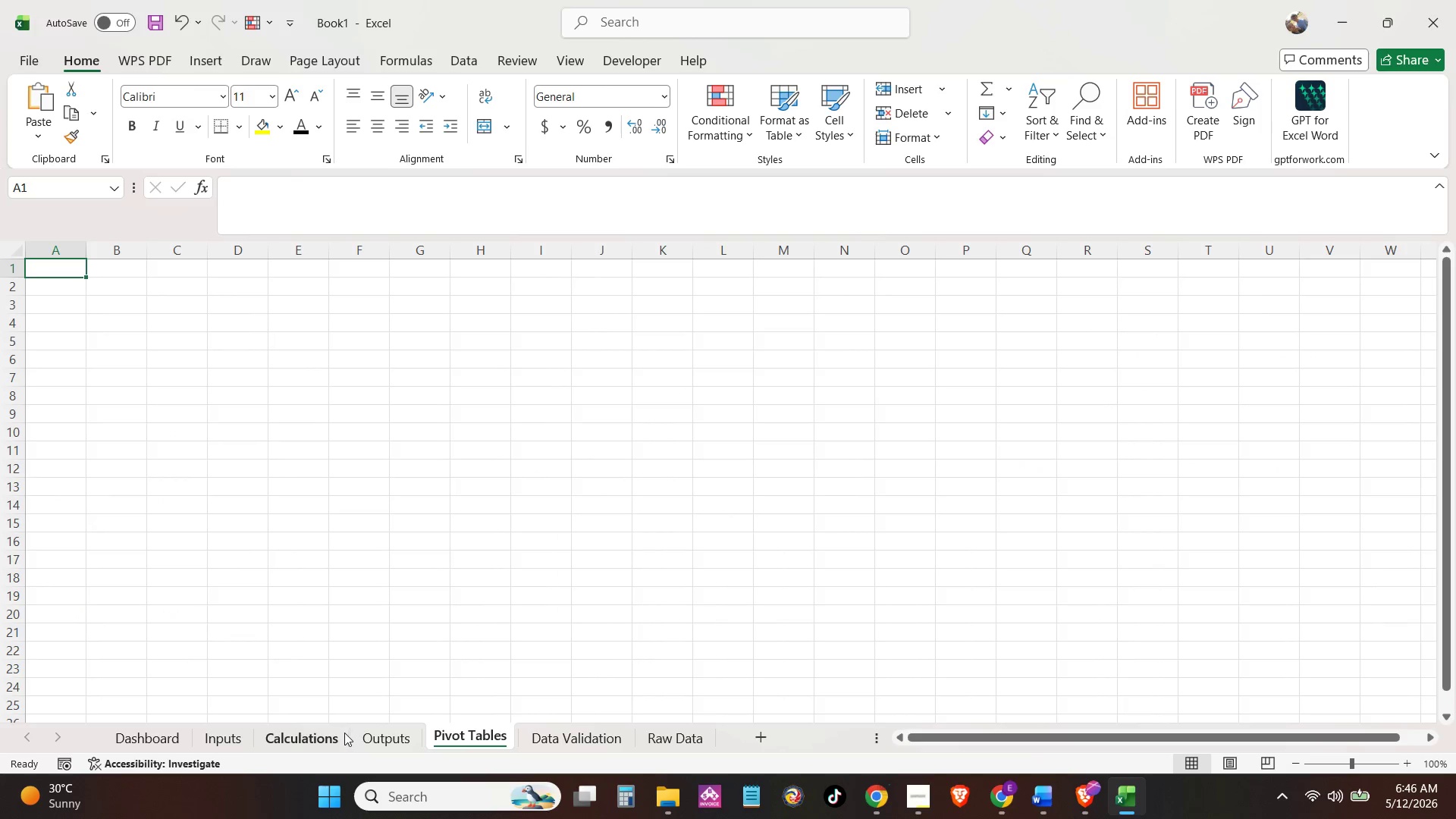 
left_click([313, 739])
 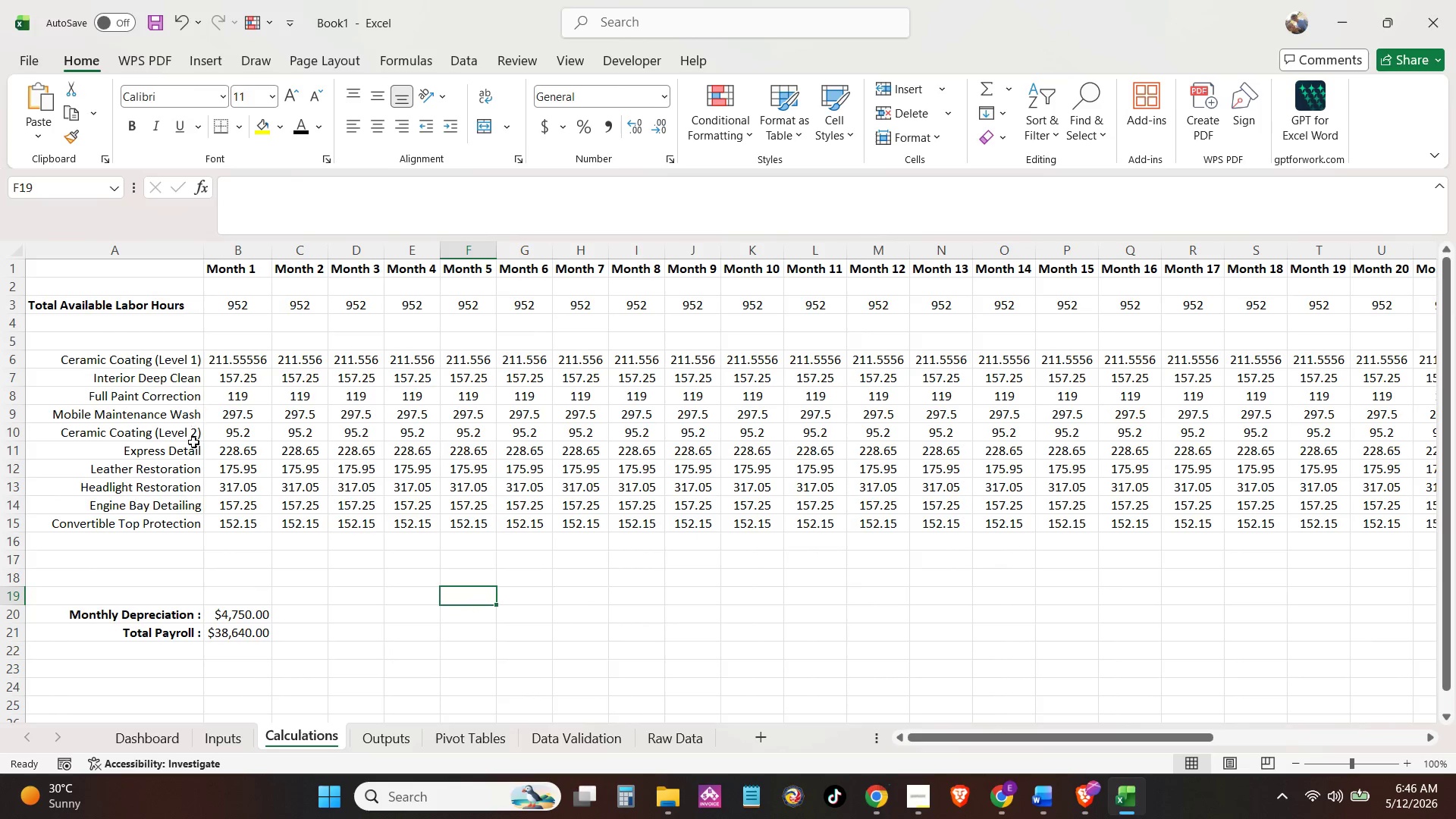 
left_click([224, 588])
 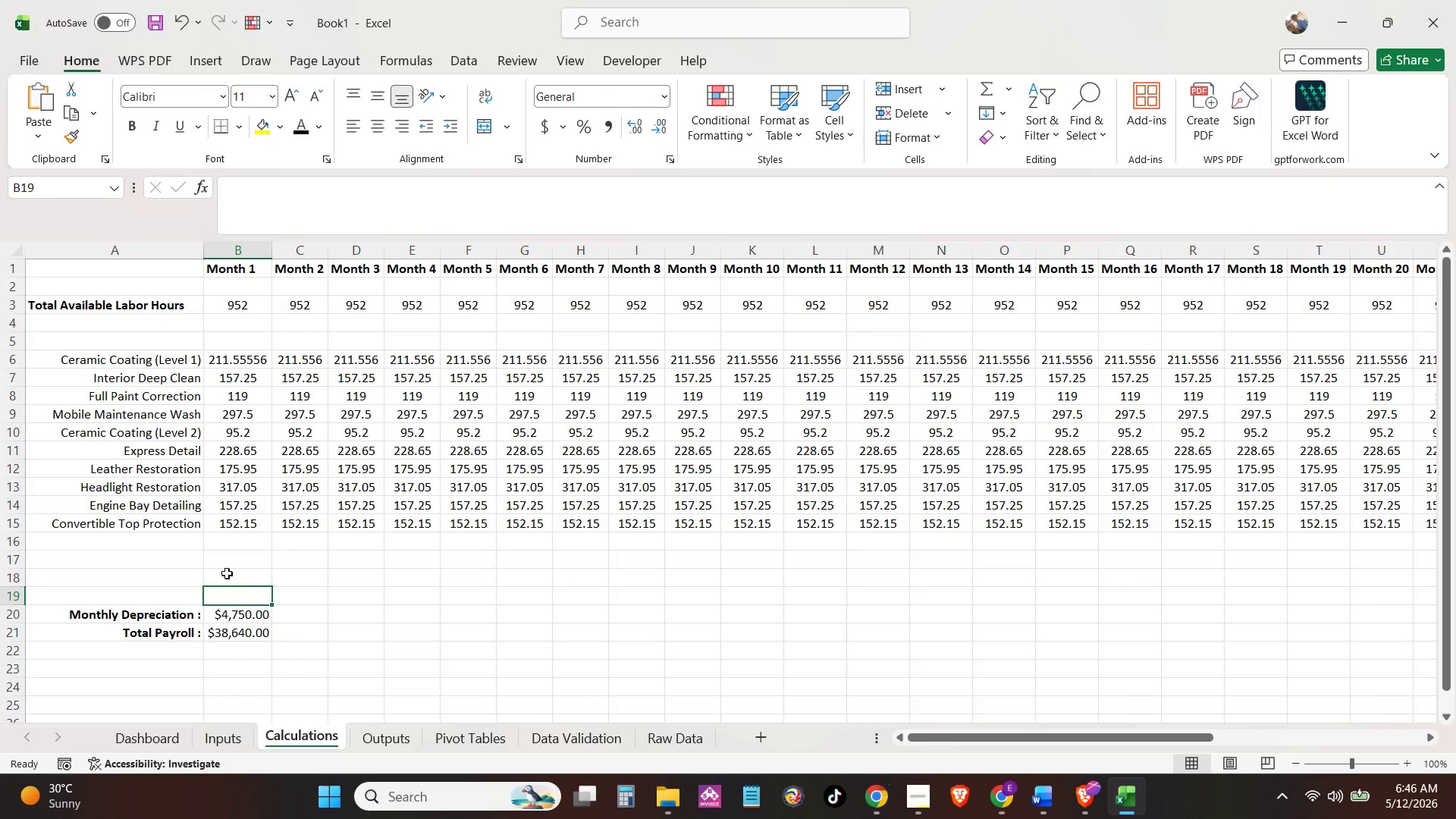 
left_click([227, 573])
 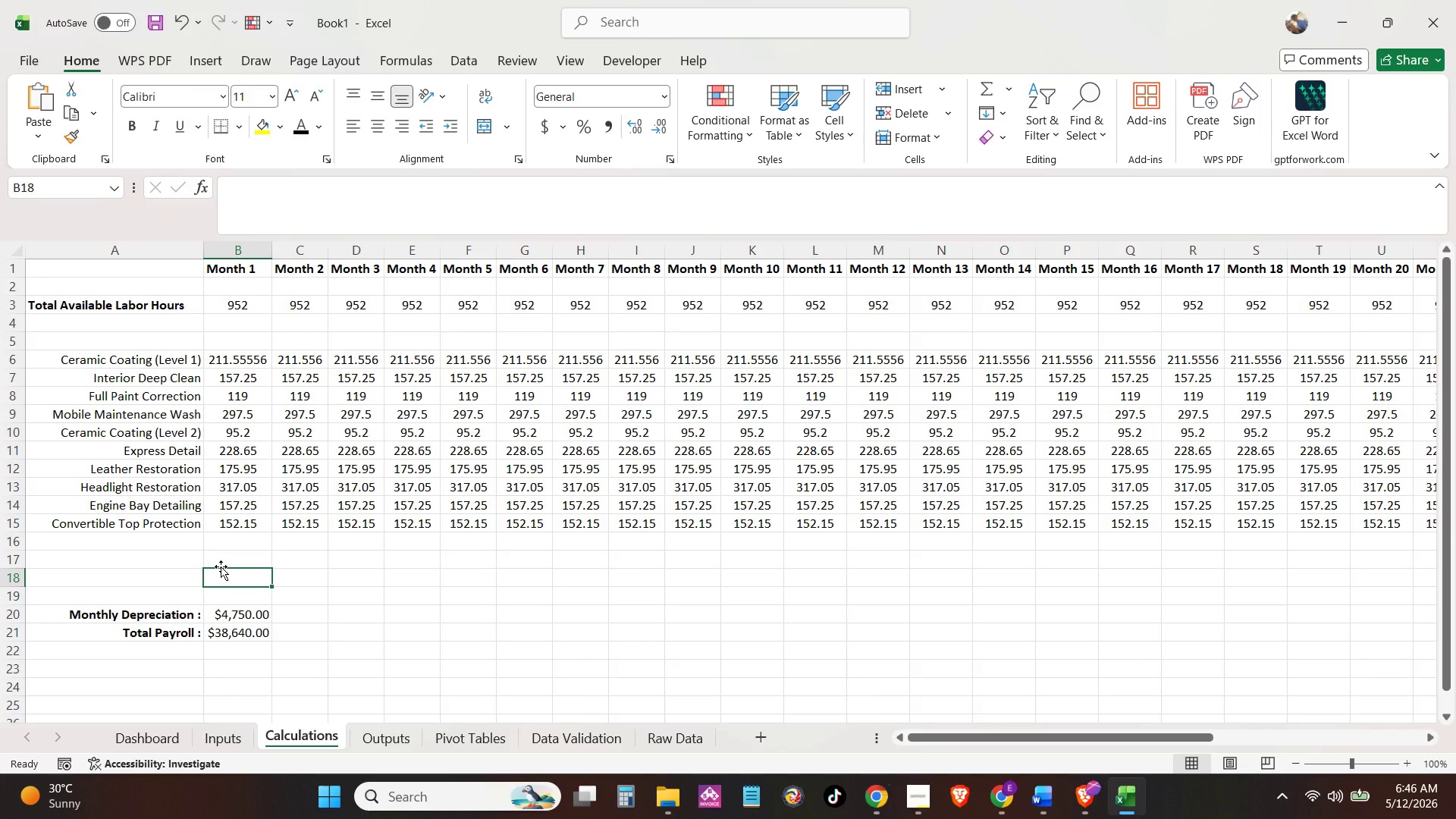 
wait(33.16)
 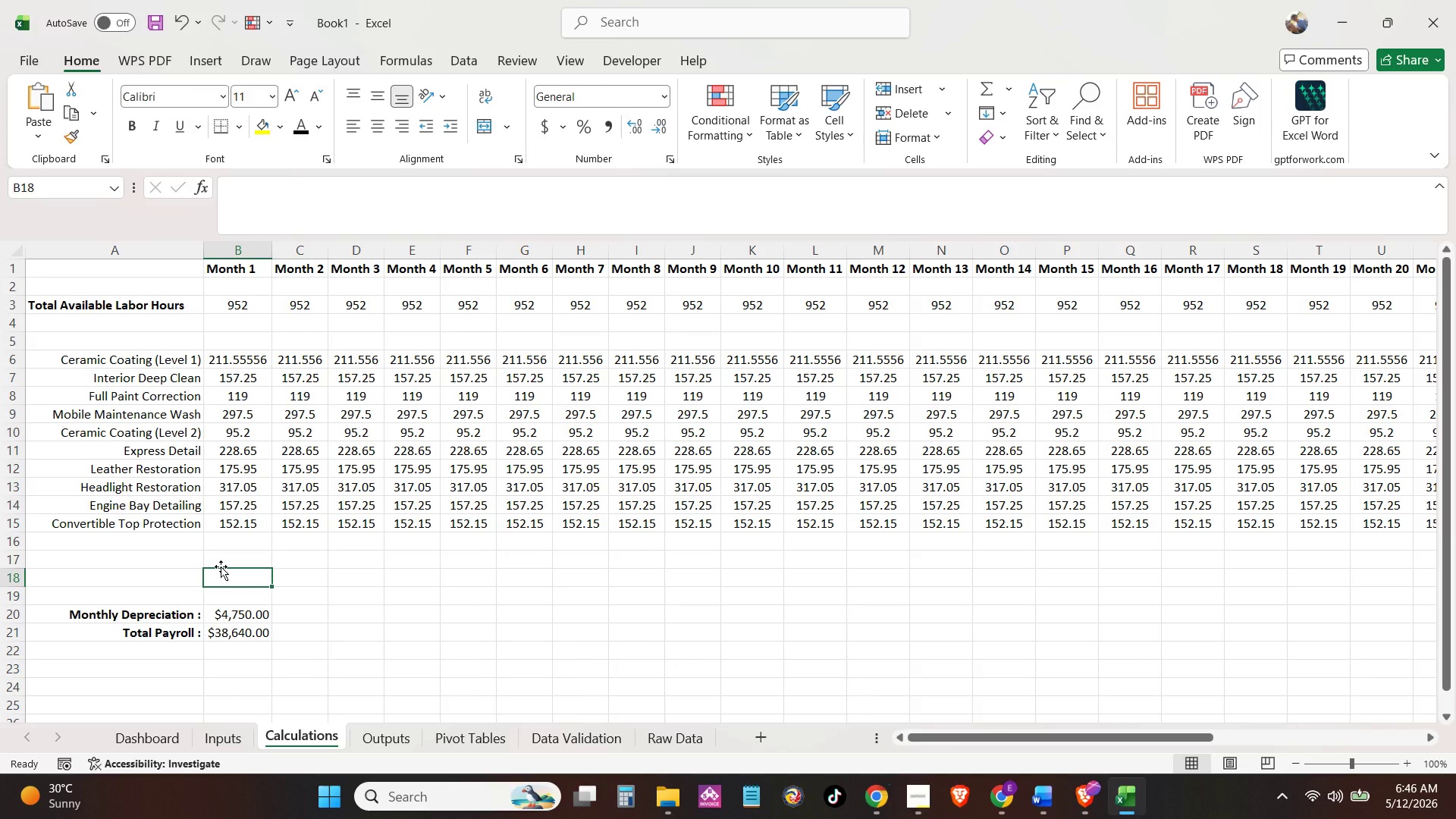 
left_click([221, 566])
 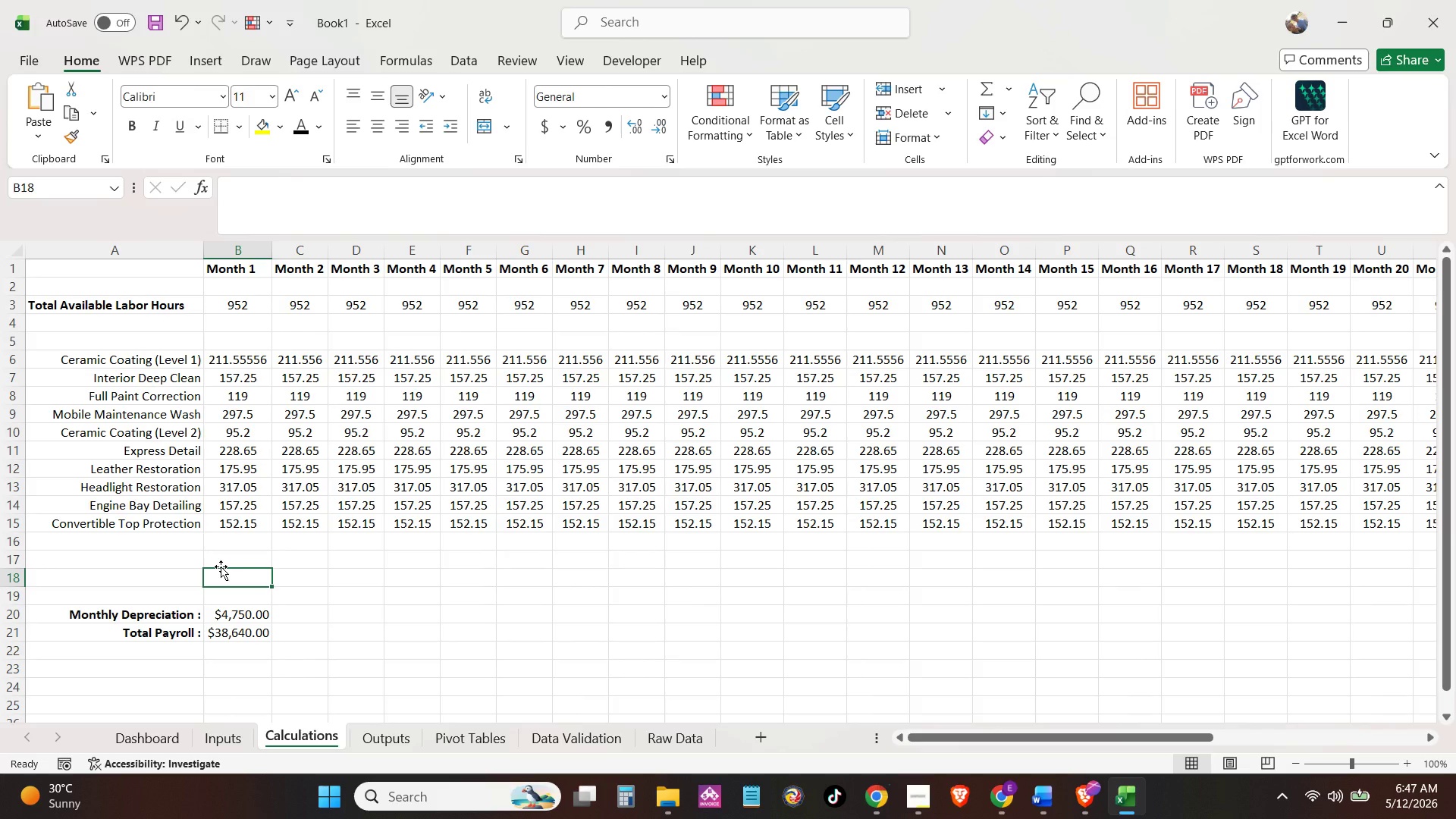 
wait(11.72)
 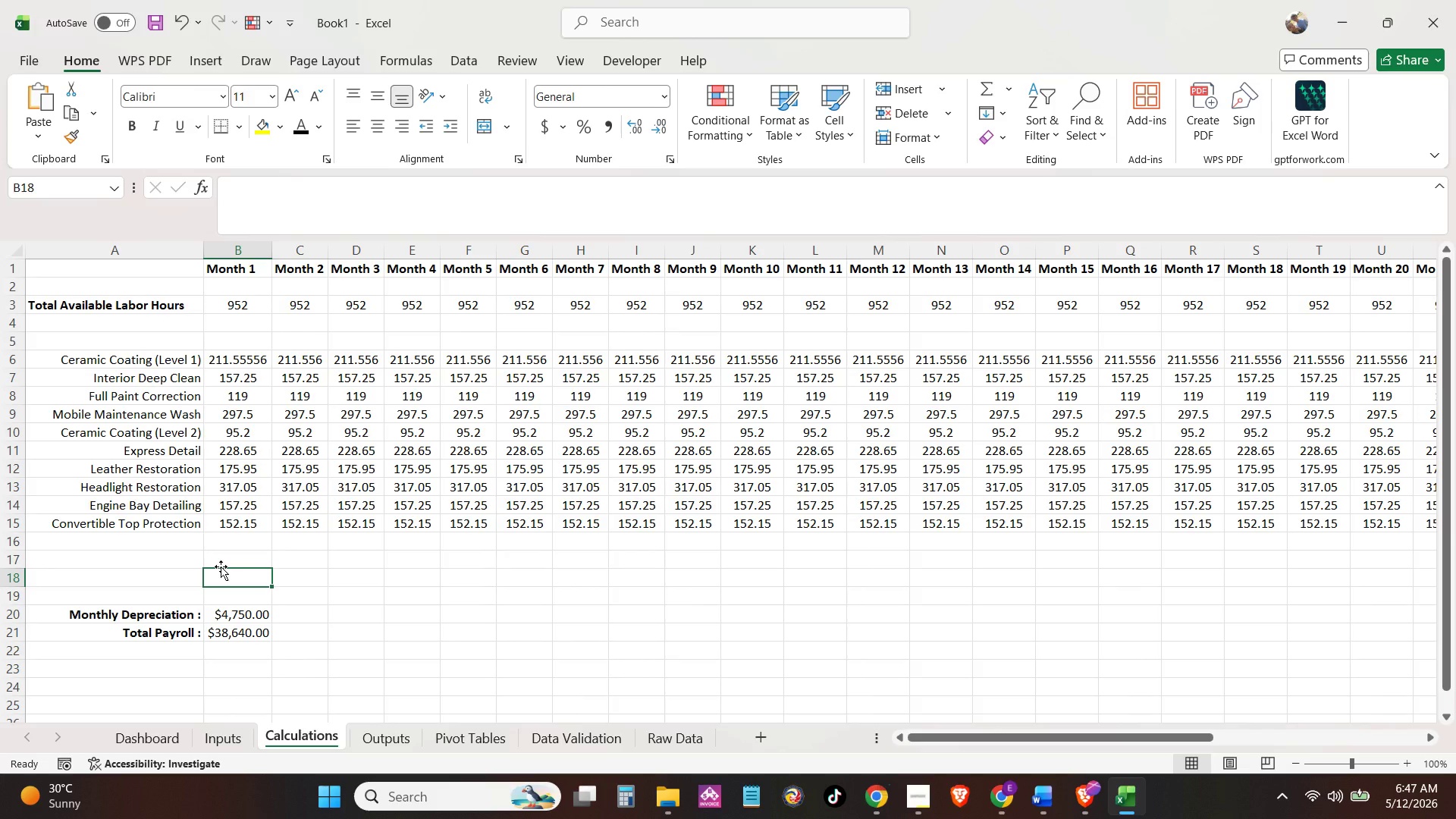 
left_click([405, 741])
 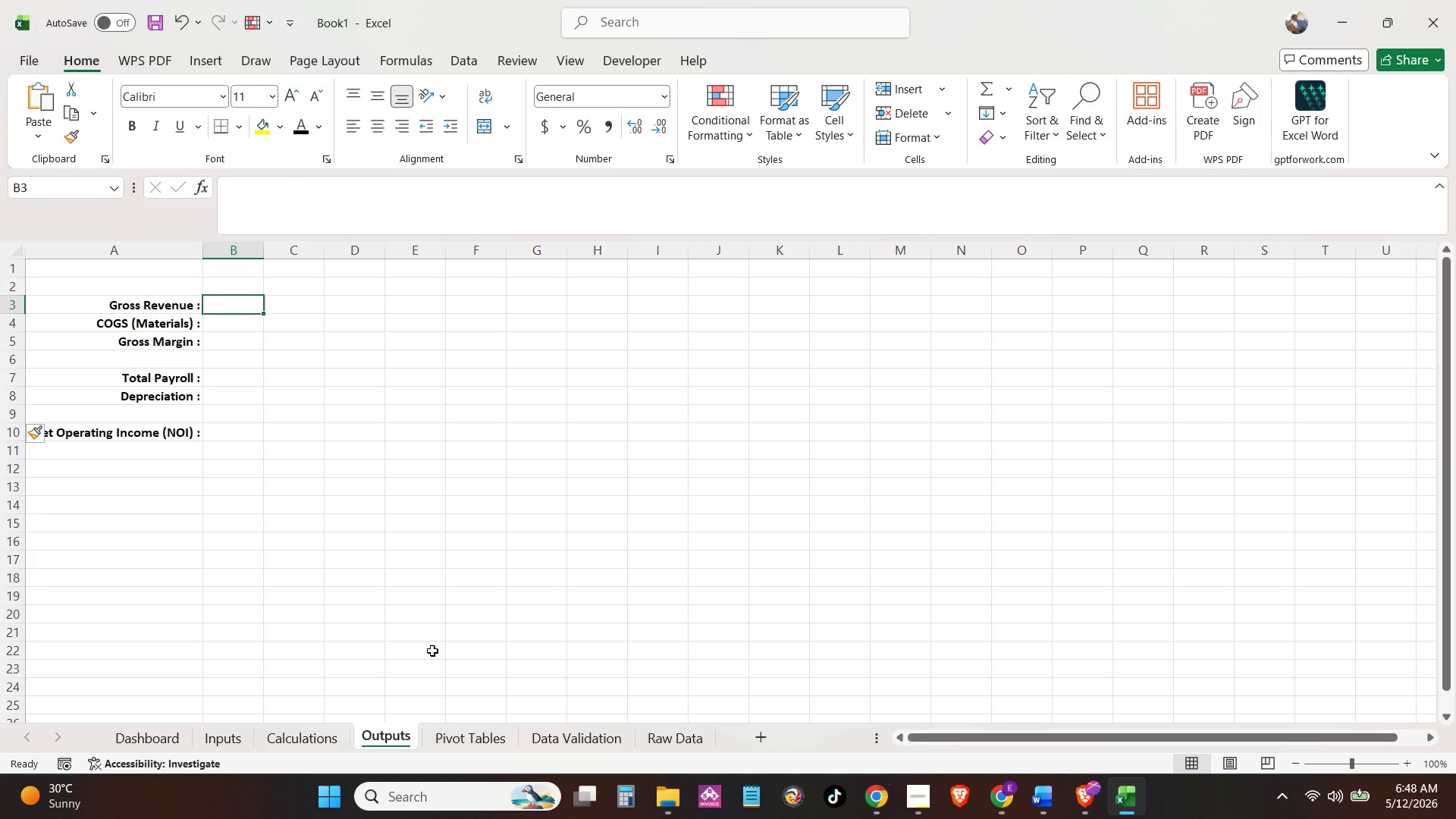 
wait(75.45)
 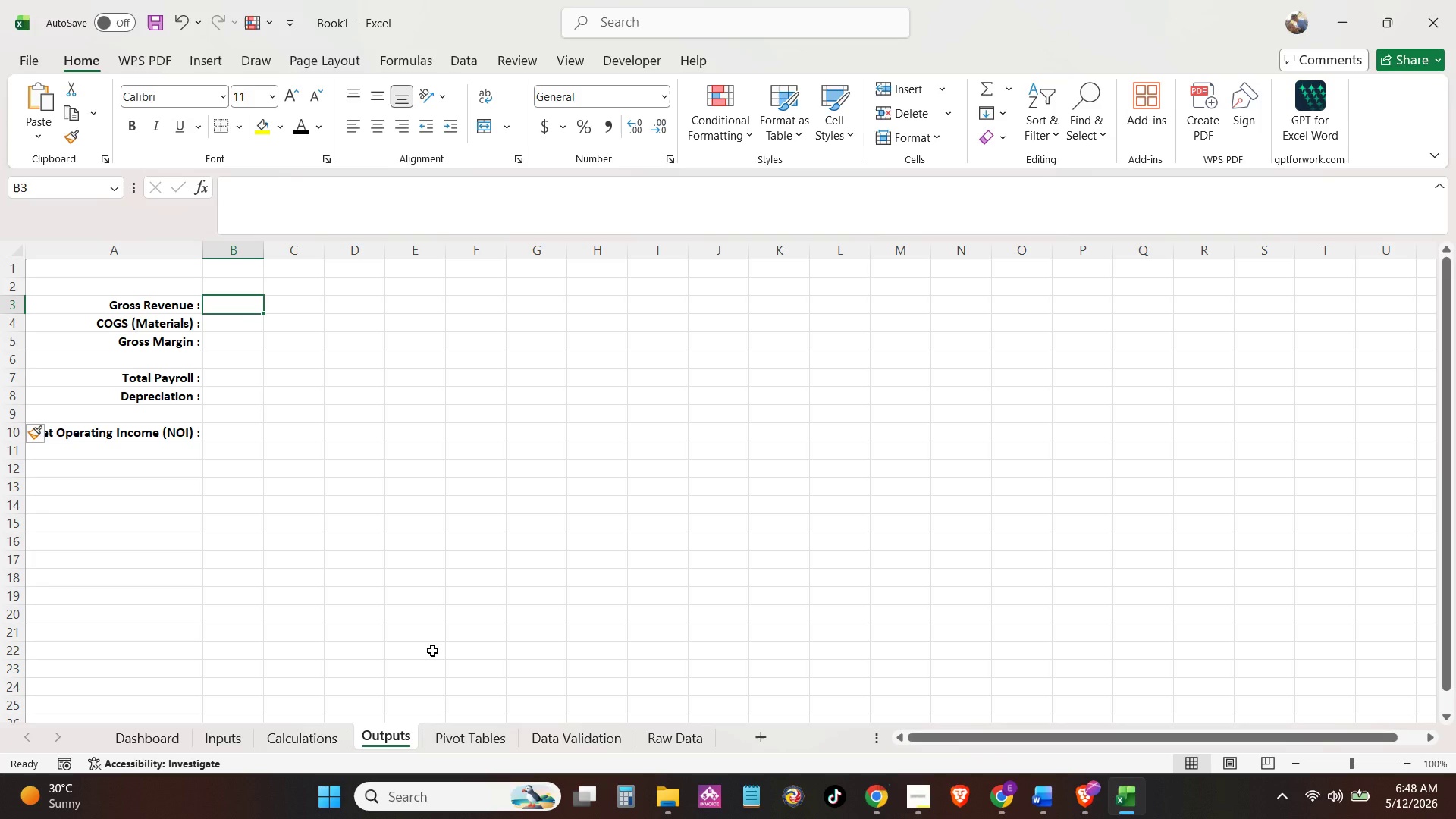 
left_click([330, 738])
 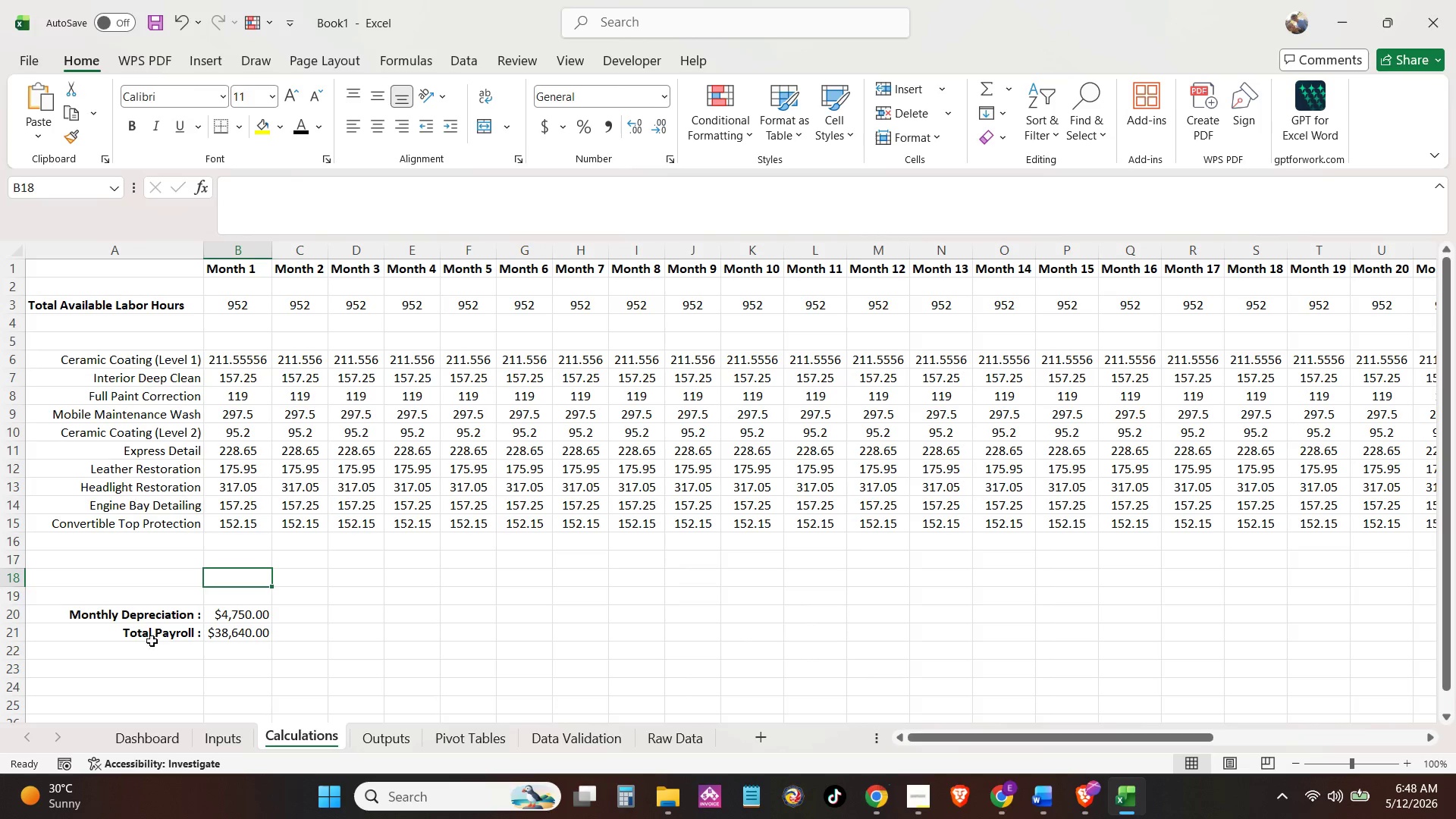 
left_click([152, 649])
 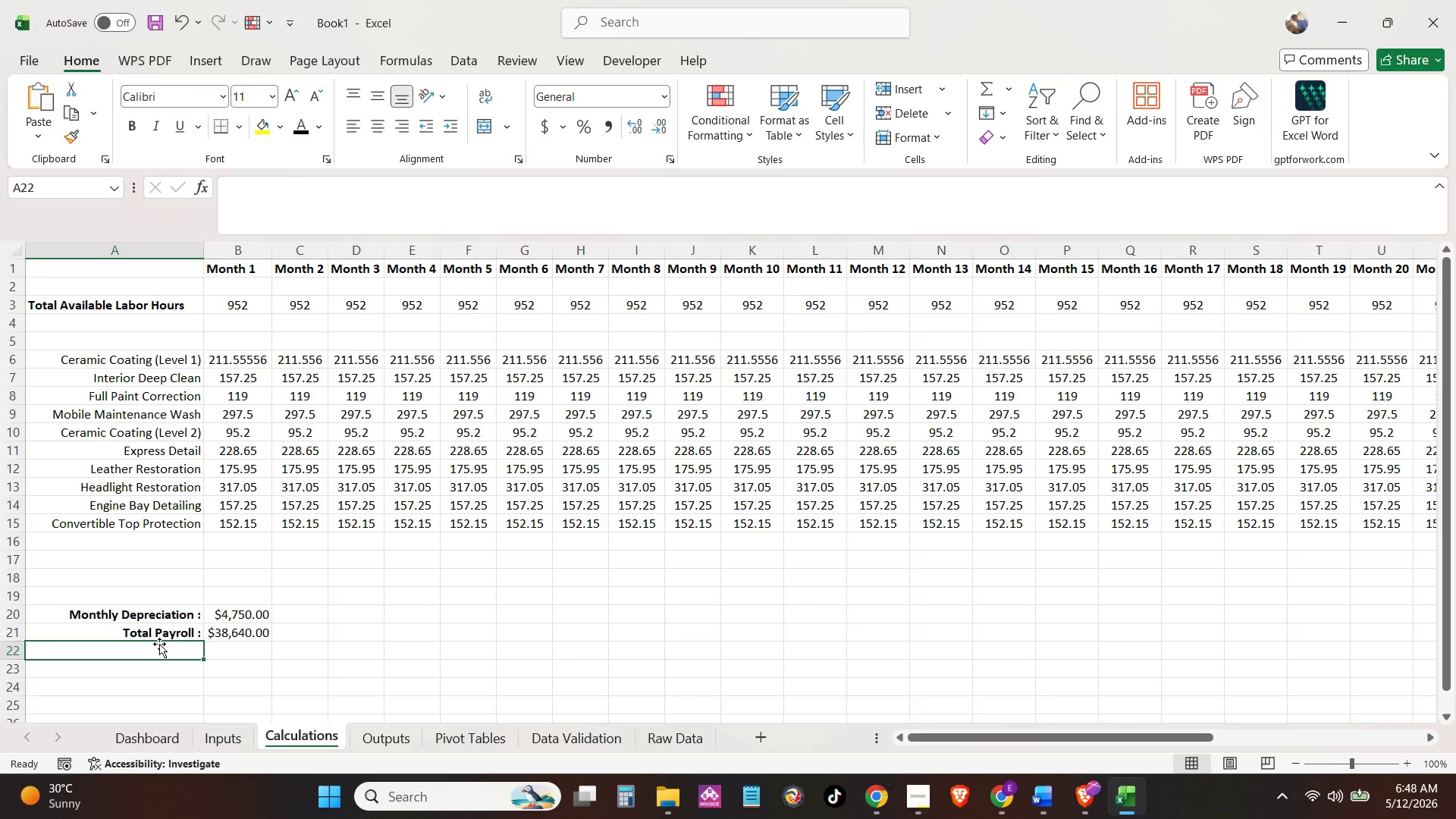 
wait(7.95)
 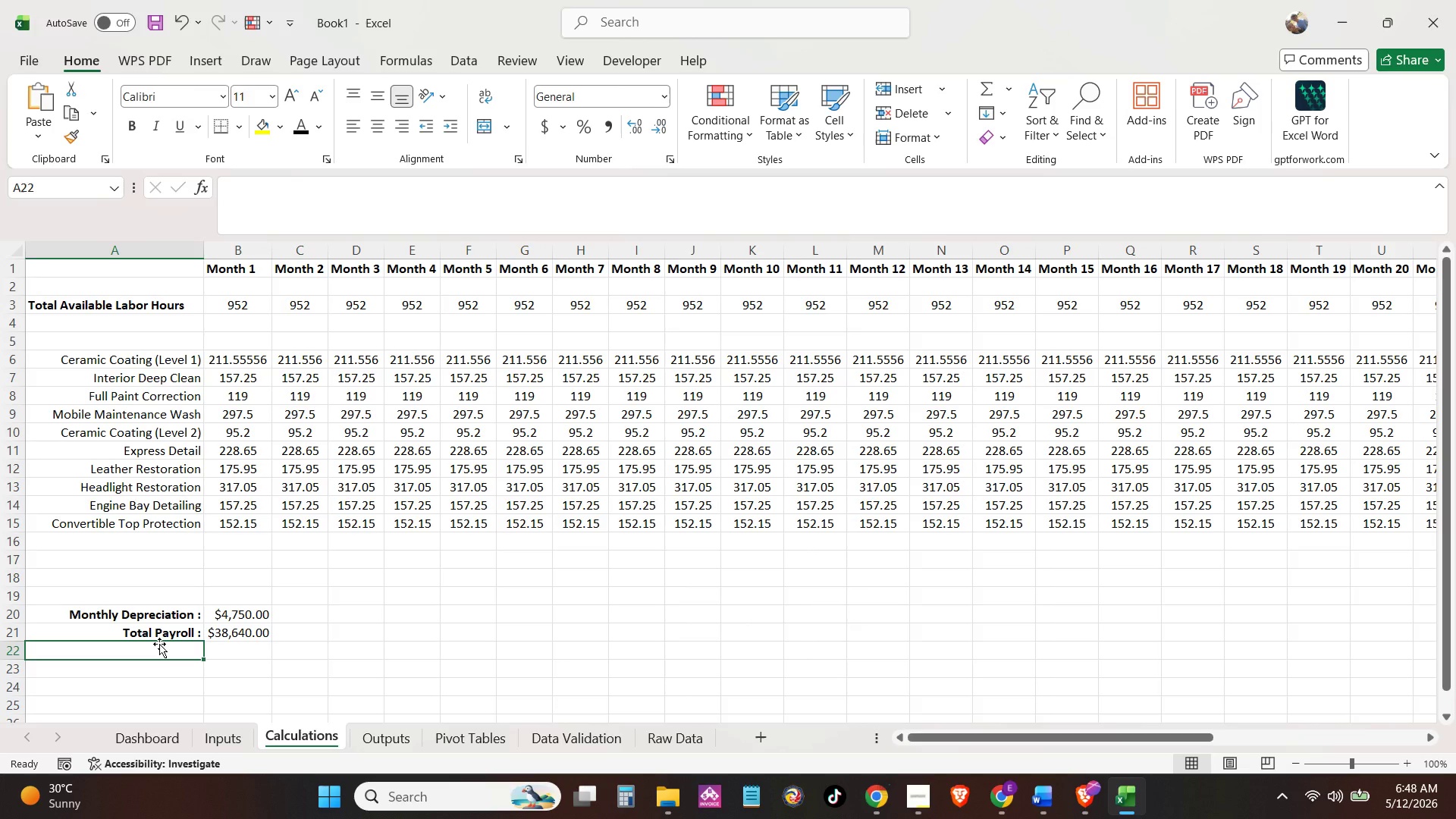 
type(=T)
key(Backspace)
key(Backspace)
key(Backspace)
type(total revenbu)
key(Backspace)
key(Backspace)
key(Backspace)
type(nue :)
 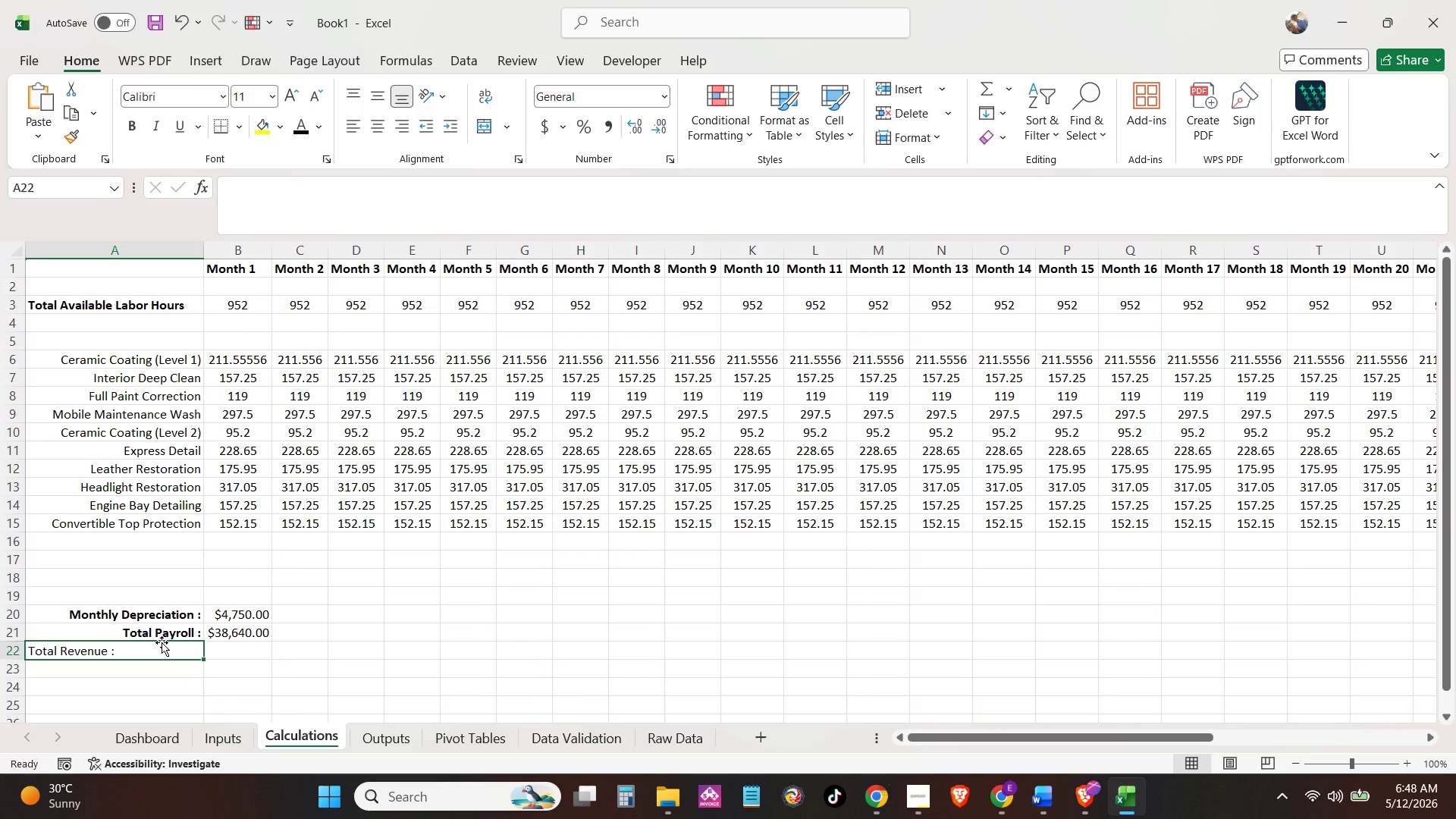 
 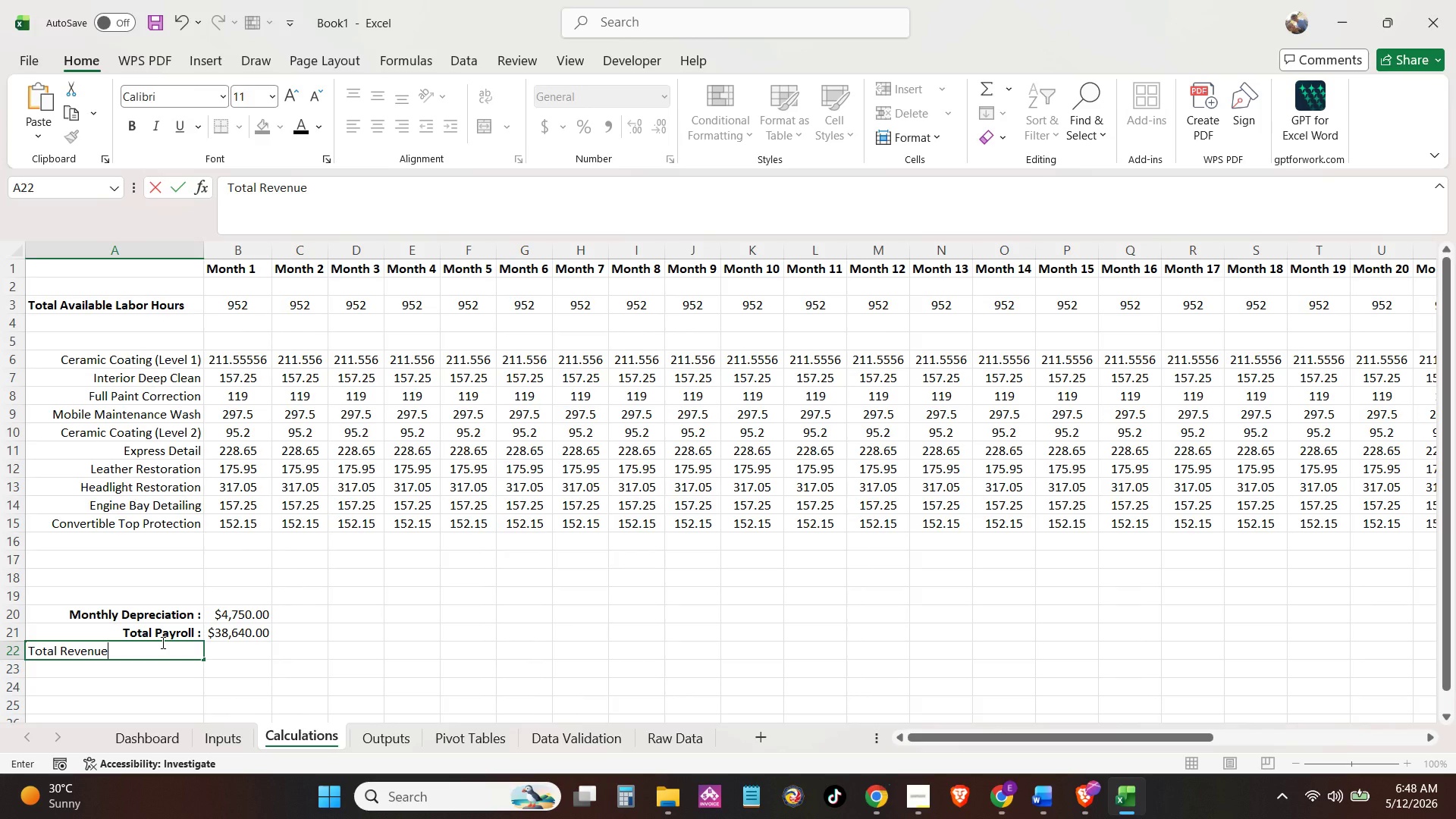 
key(Enter)
 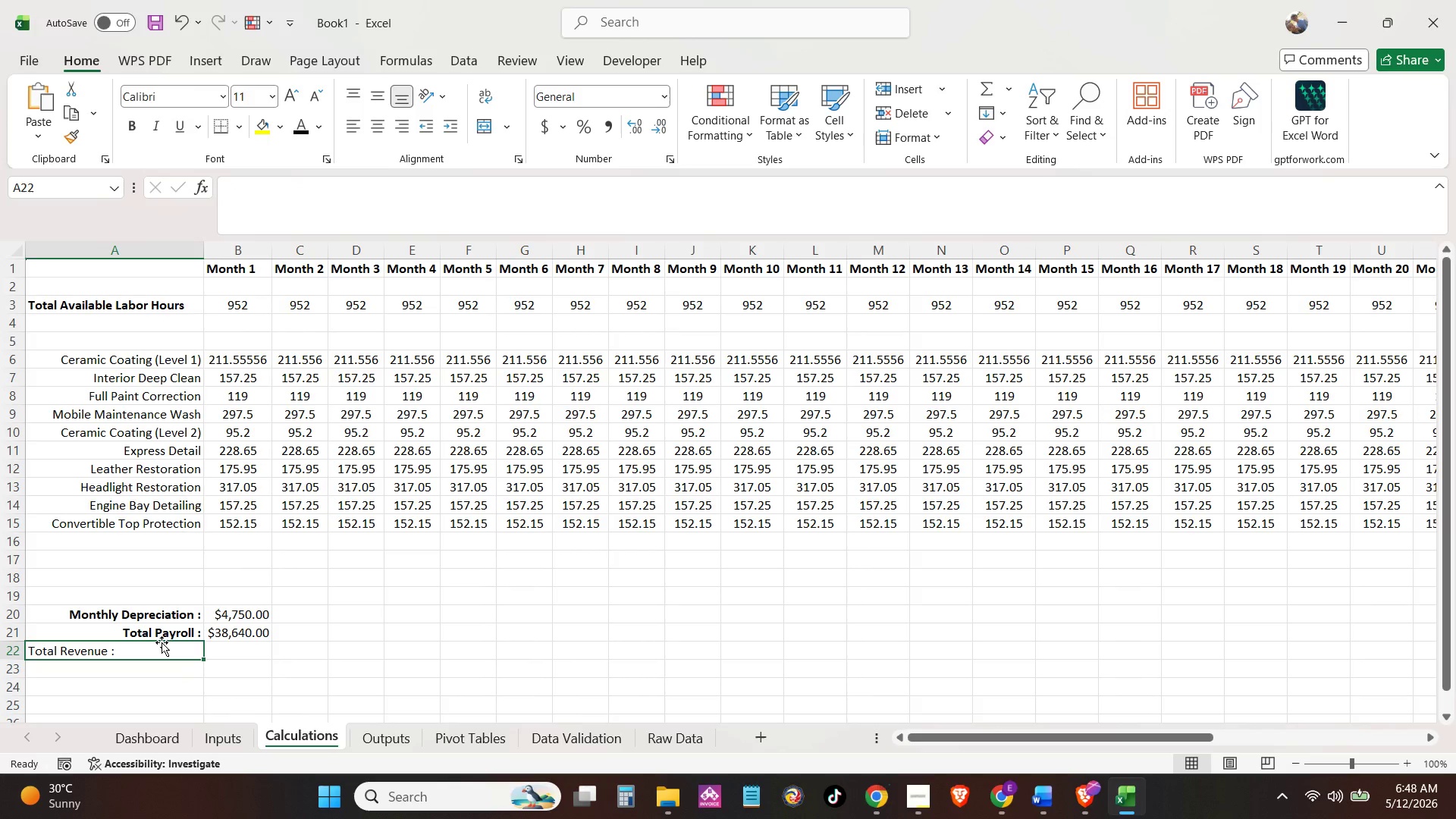 
key(ArrowUp)
 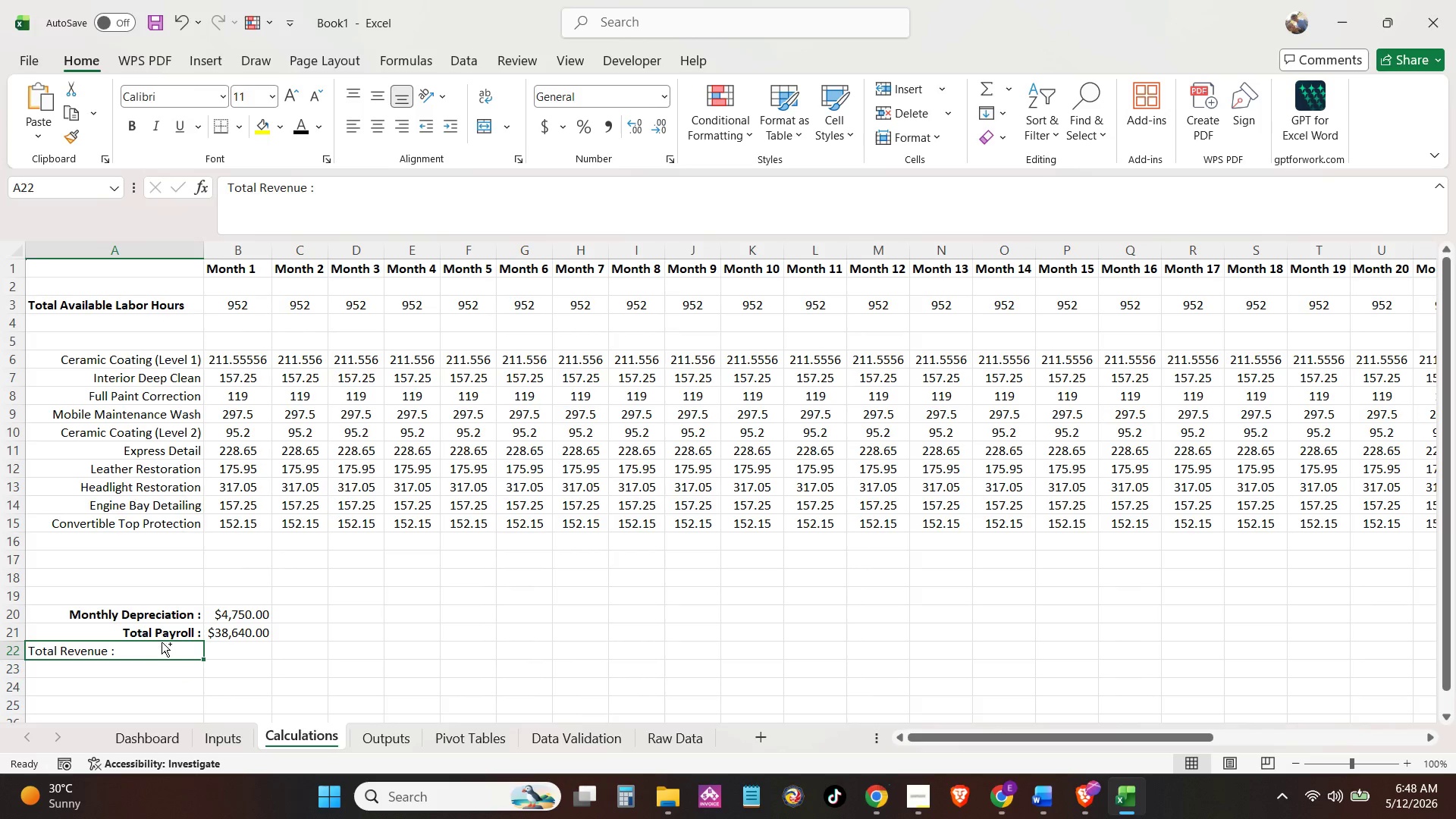 
key(Control+B)
 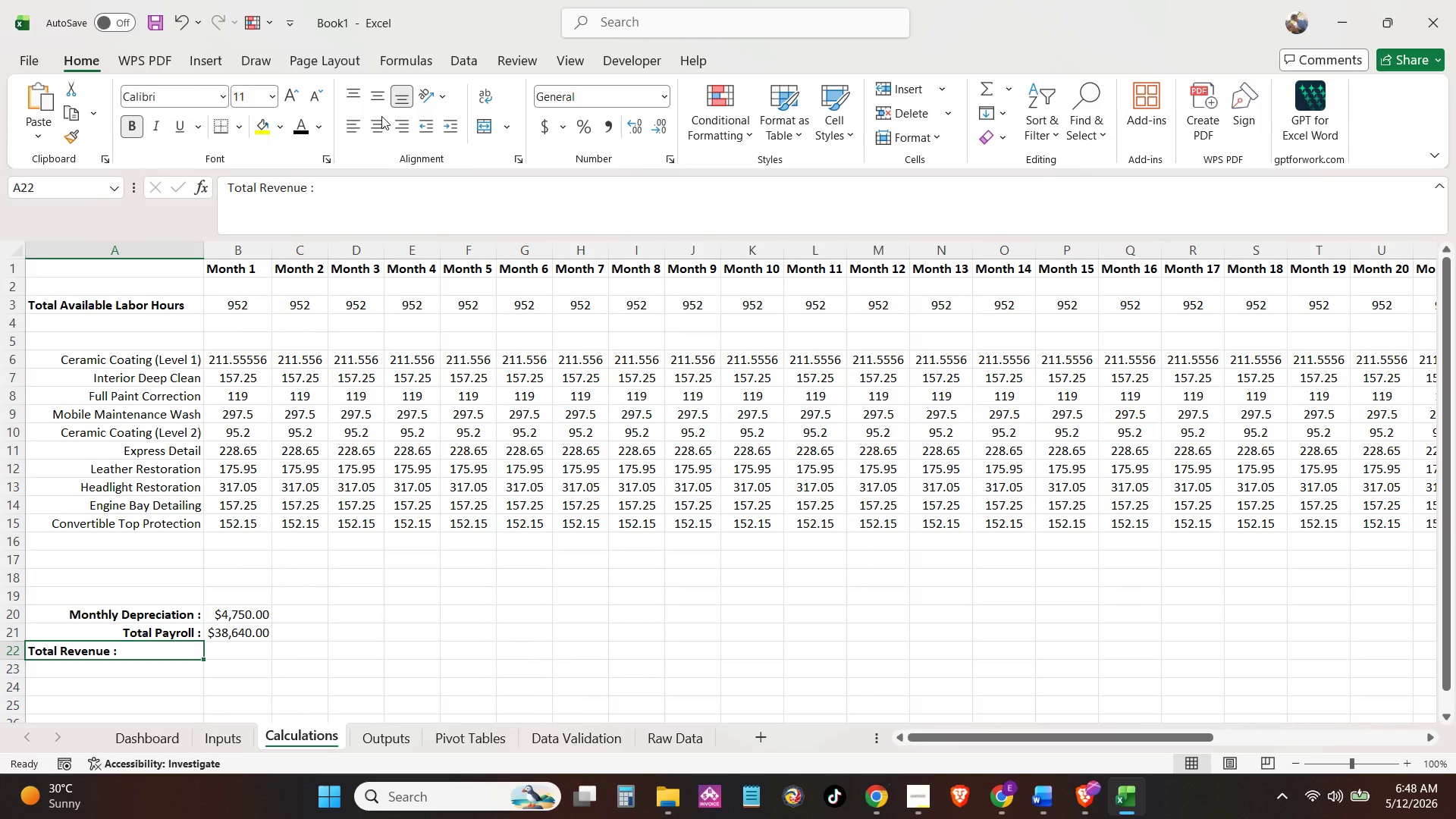 
left_click([376, 96])
 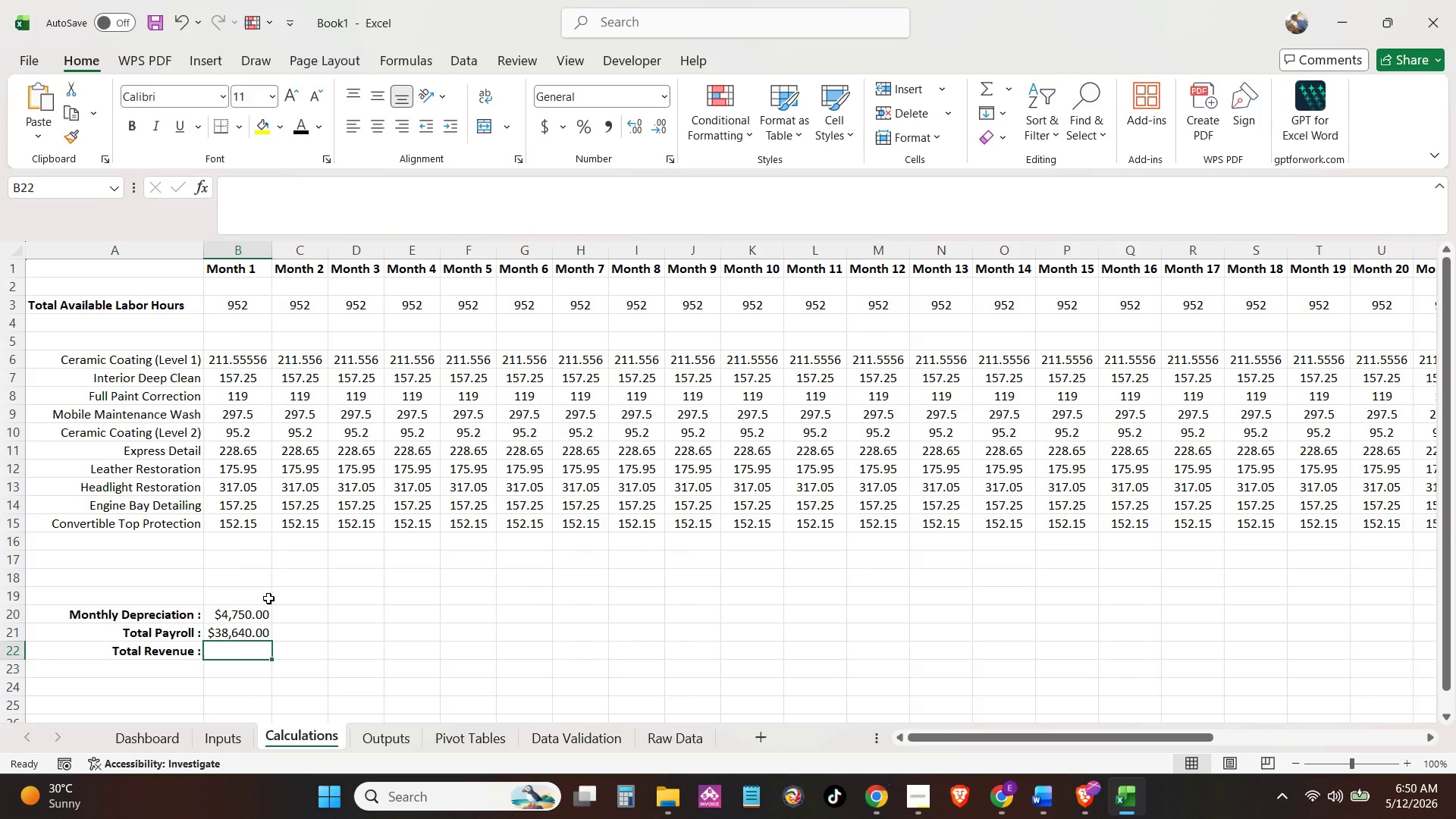 
wait(81.51)
 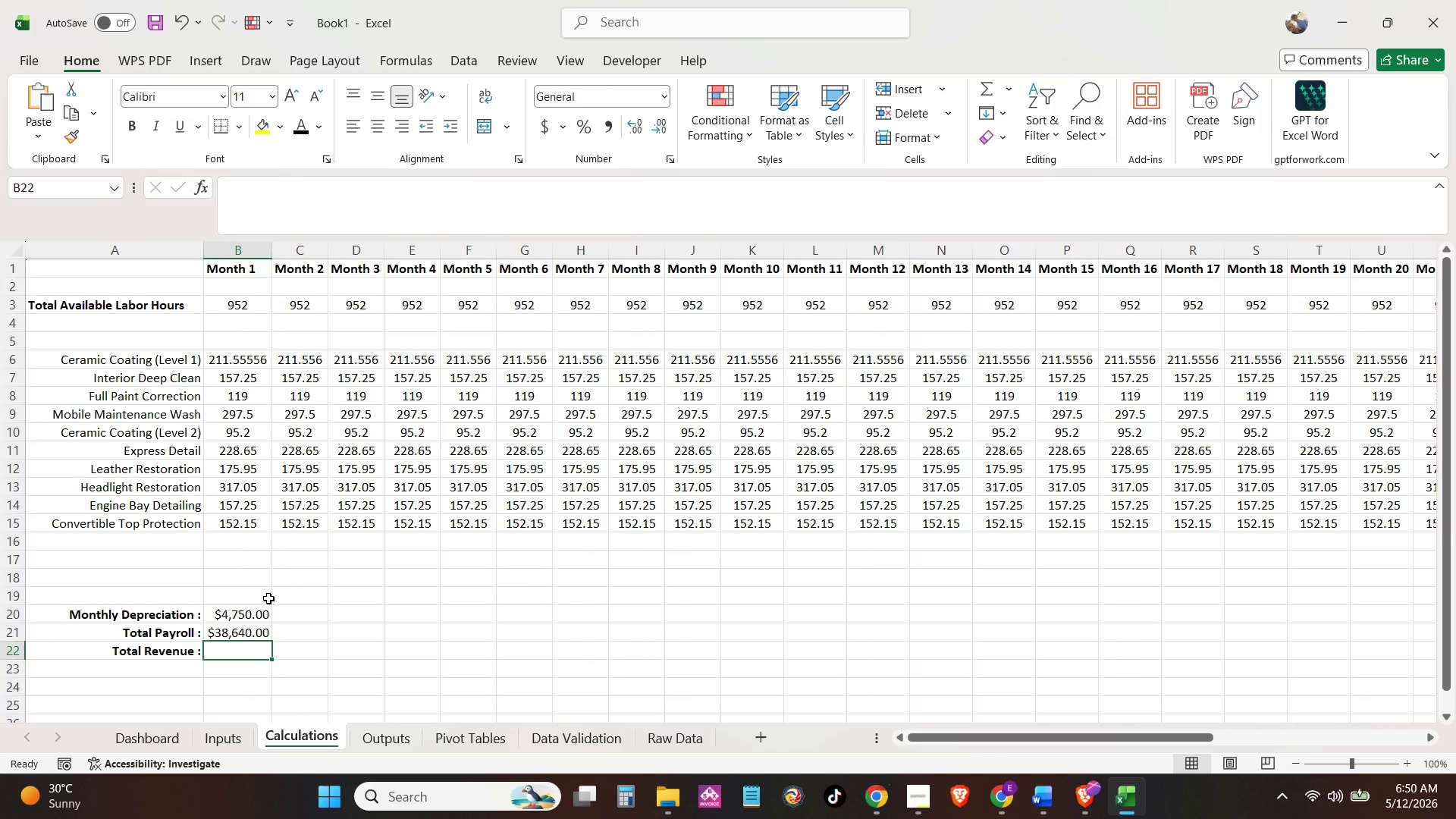 
left_click([268, 598])
 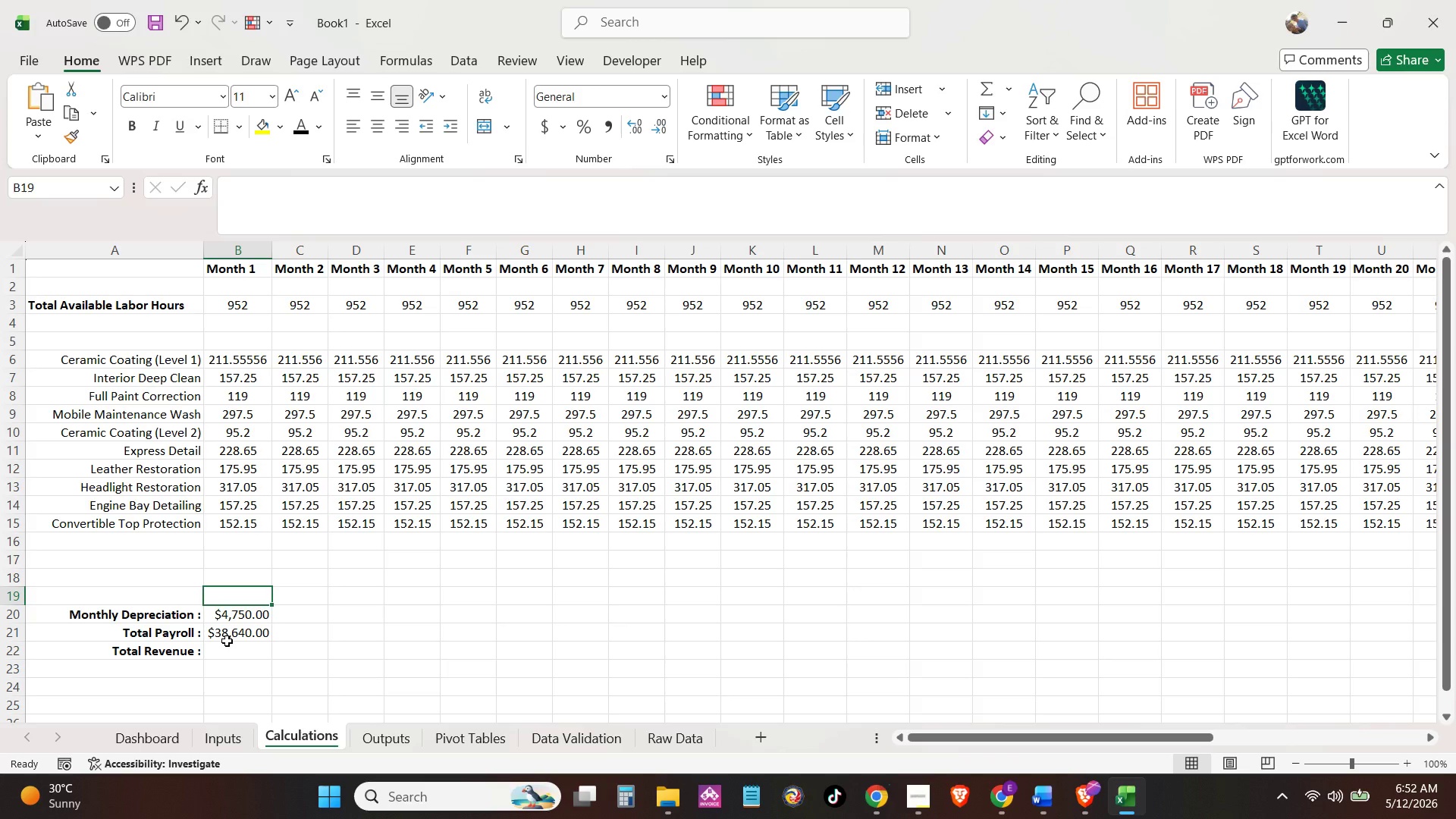 
wait(131.92)
 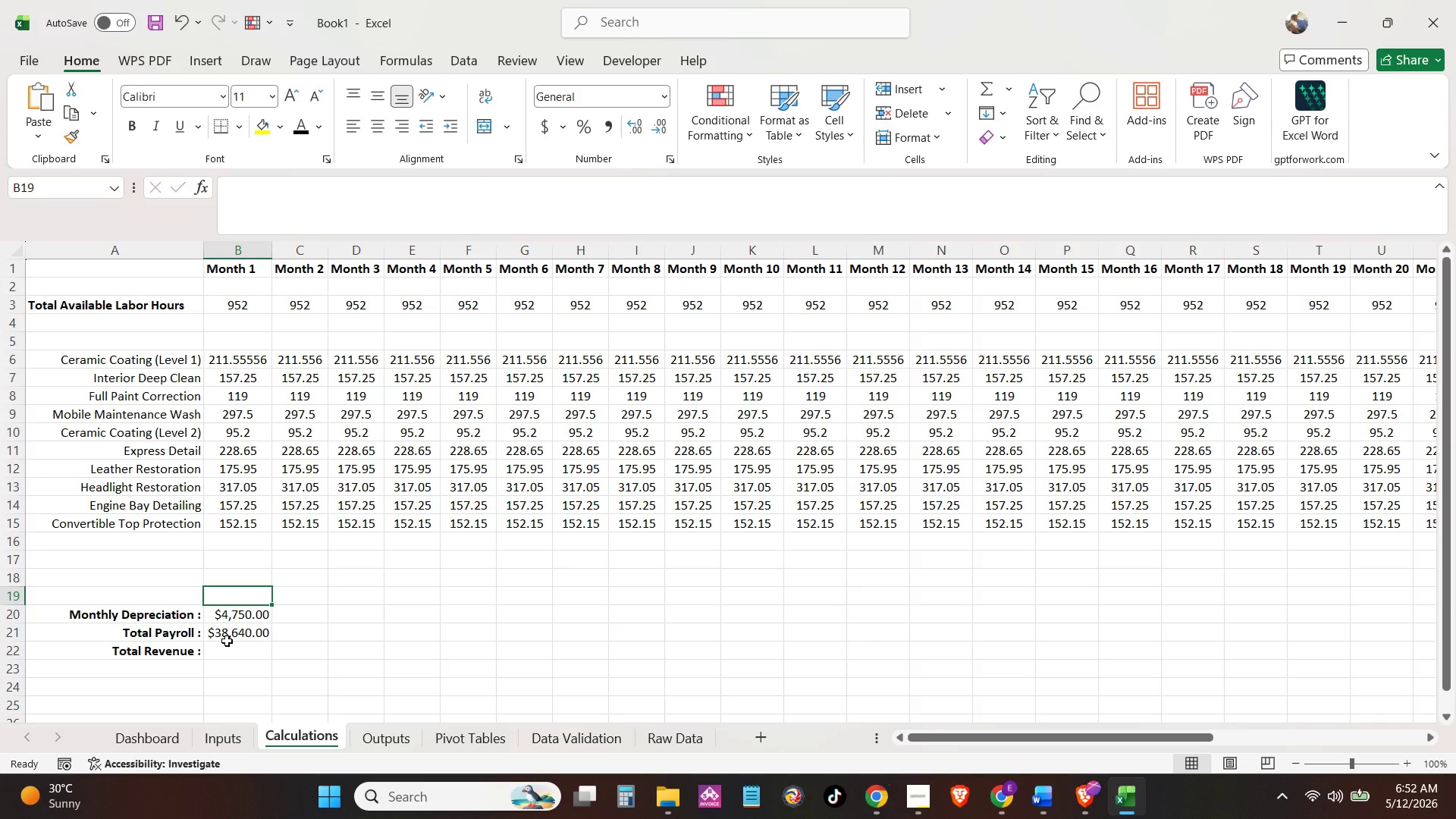 
left_click([673, 745])
 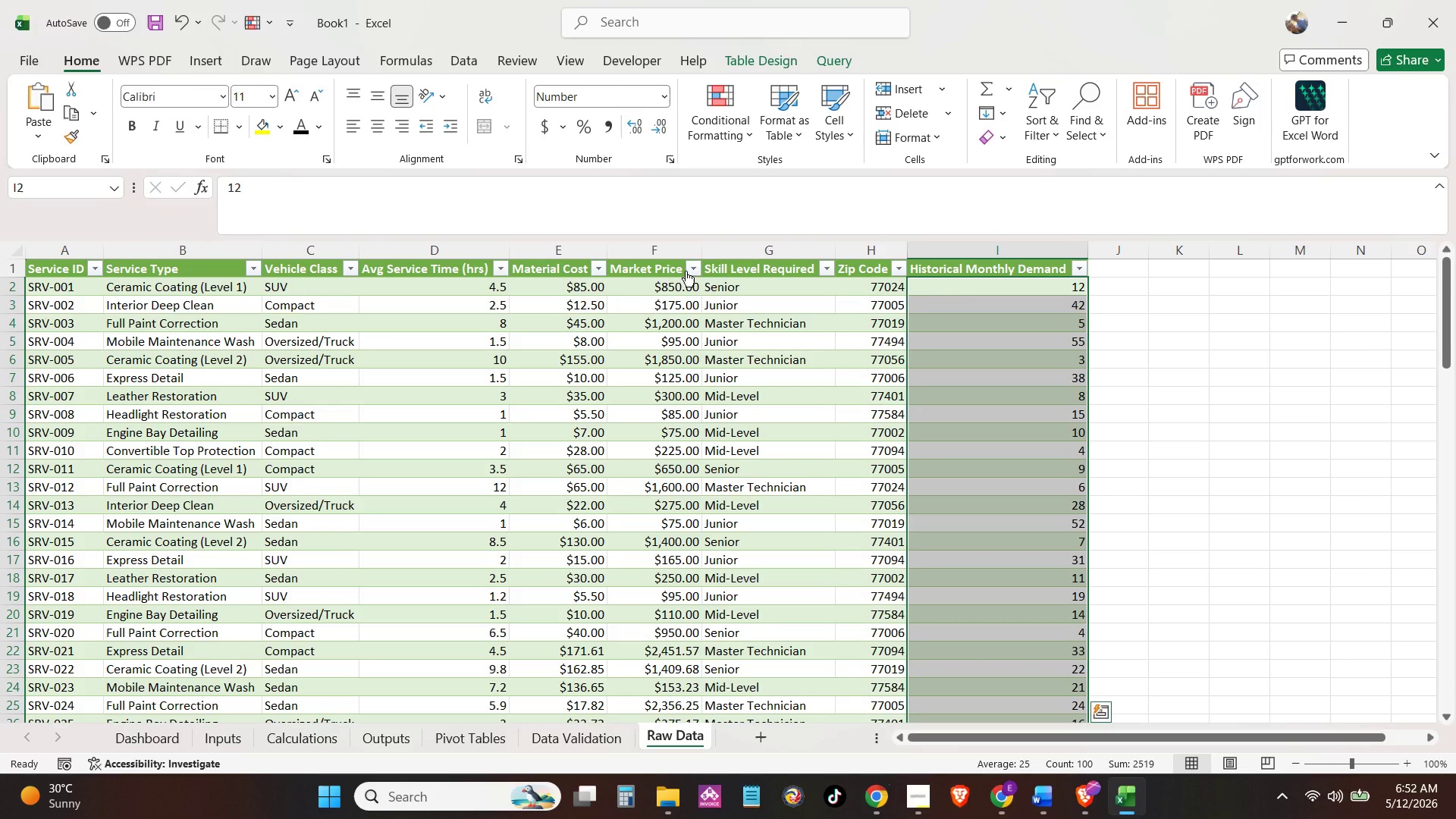 
left_click([686, 271])
 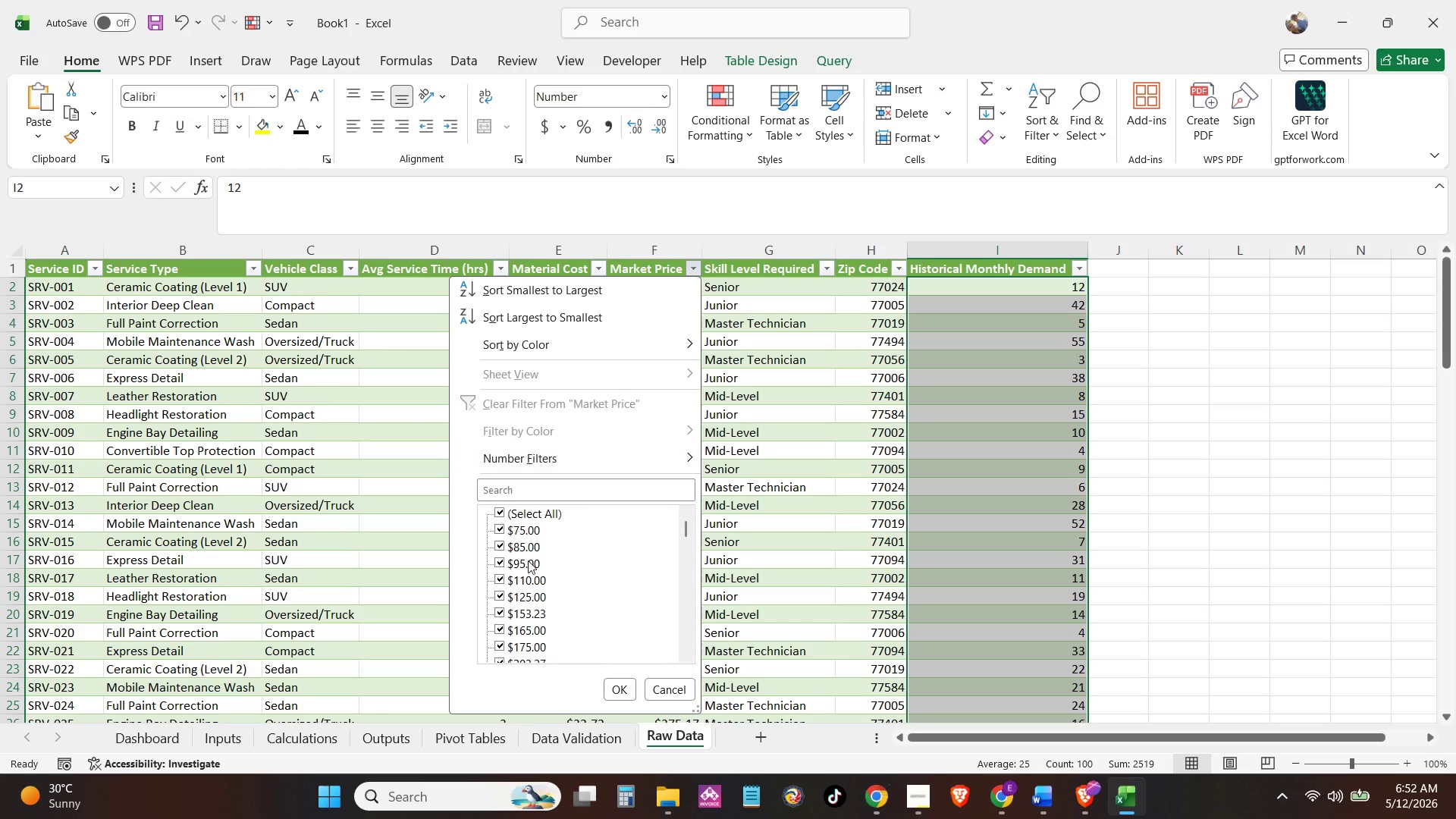 
scroll: coordinate [495, 620], scroll_direction: down, amount: 5.0
 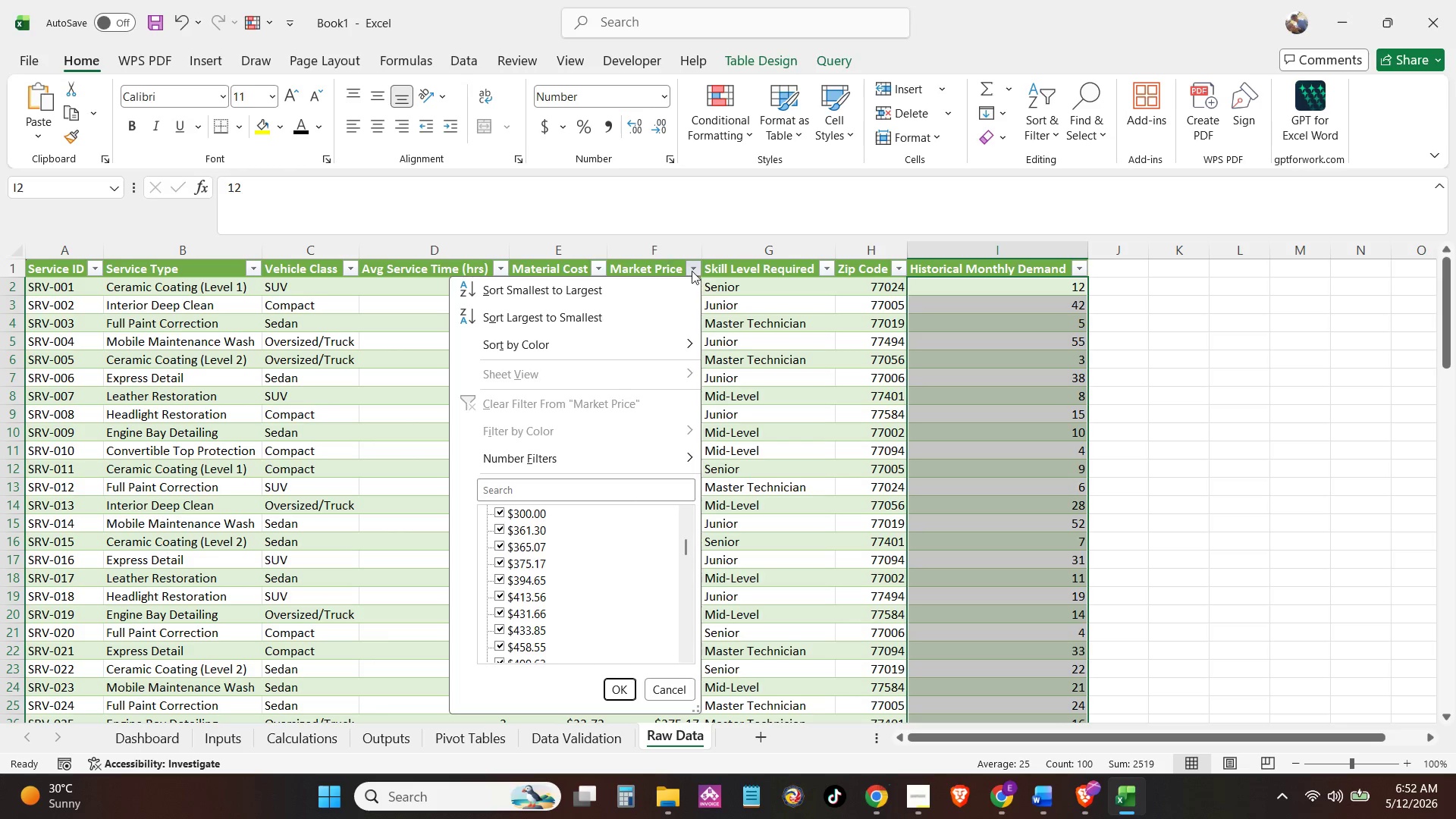 
left_click([692, 271])
 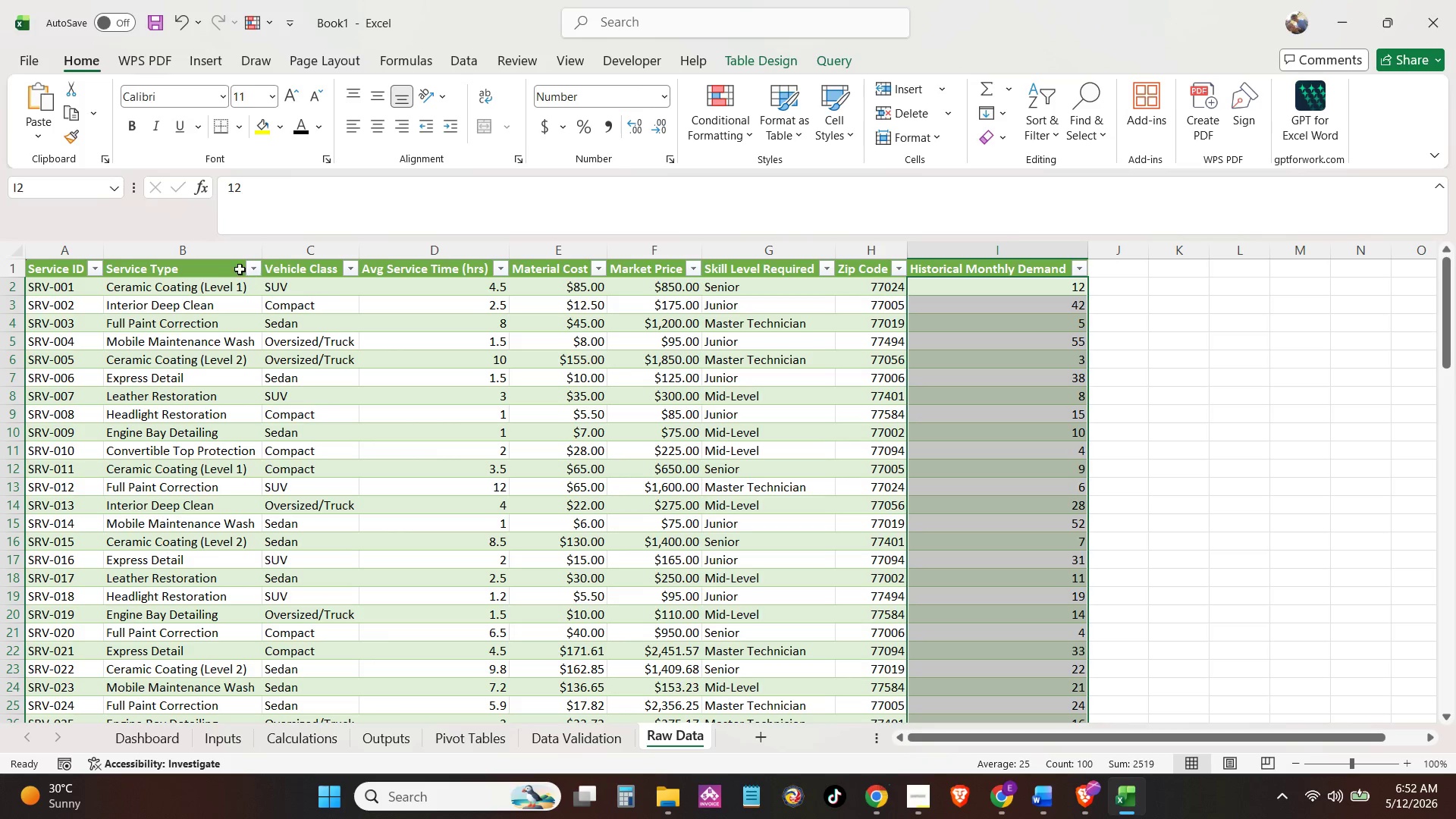 
left_click([256, 270])
 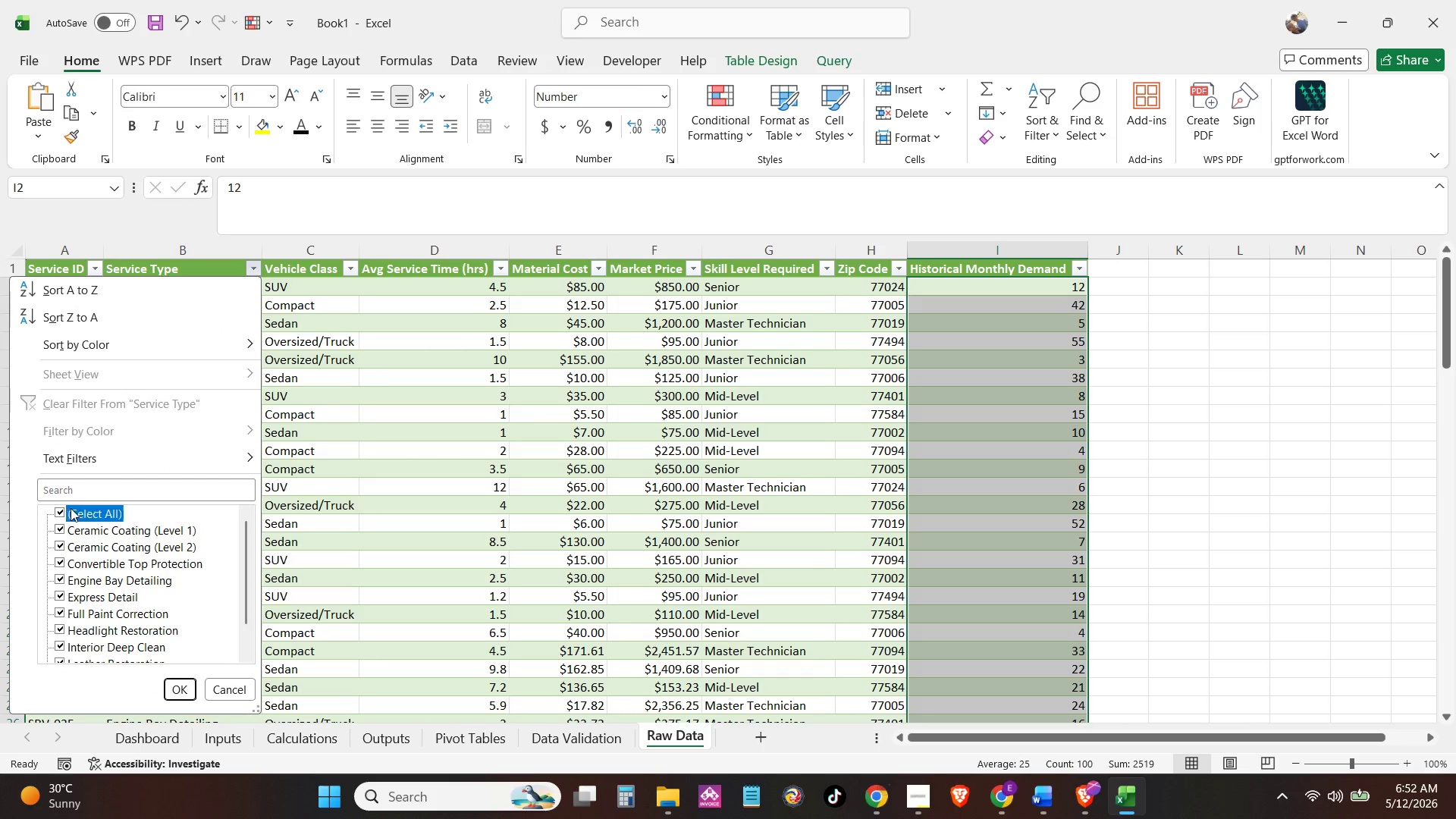 
double_click([58, 529])
 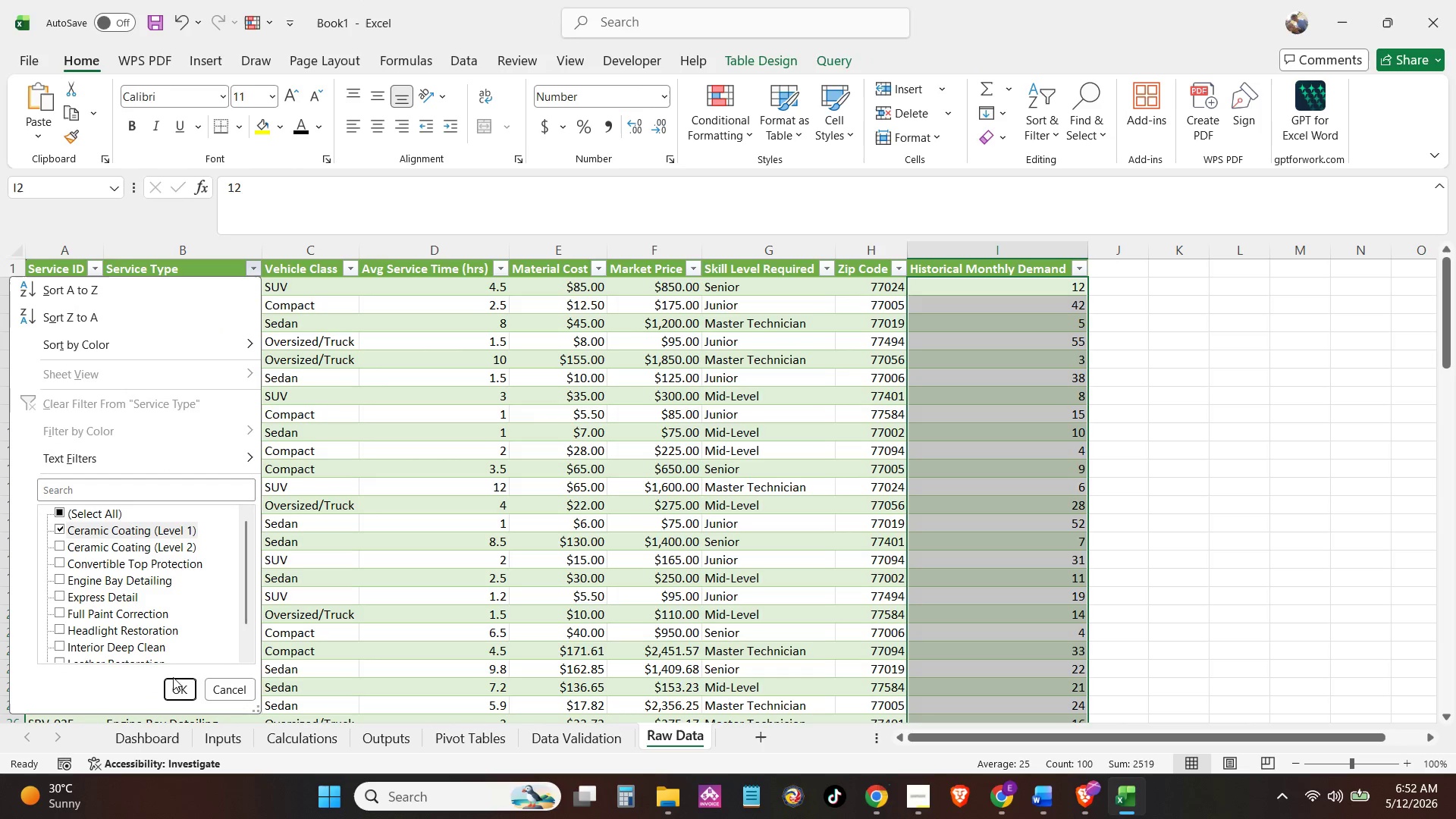 
left_click([177, 689])
 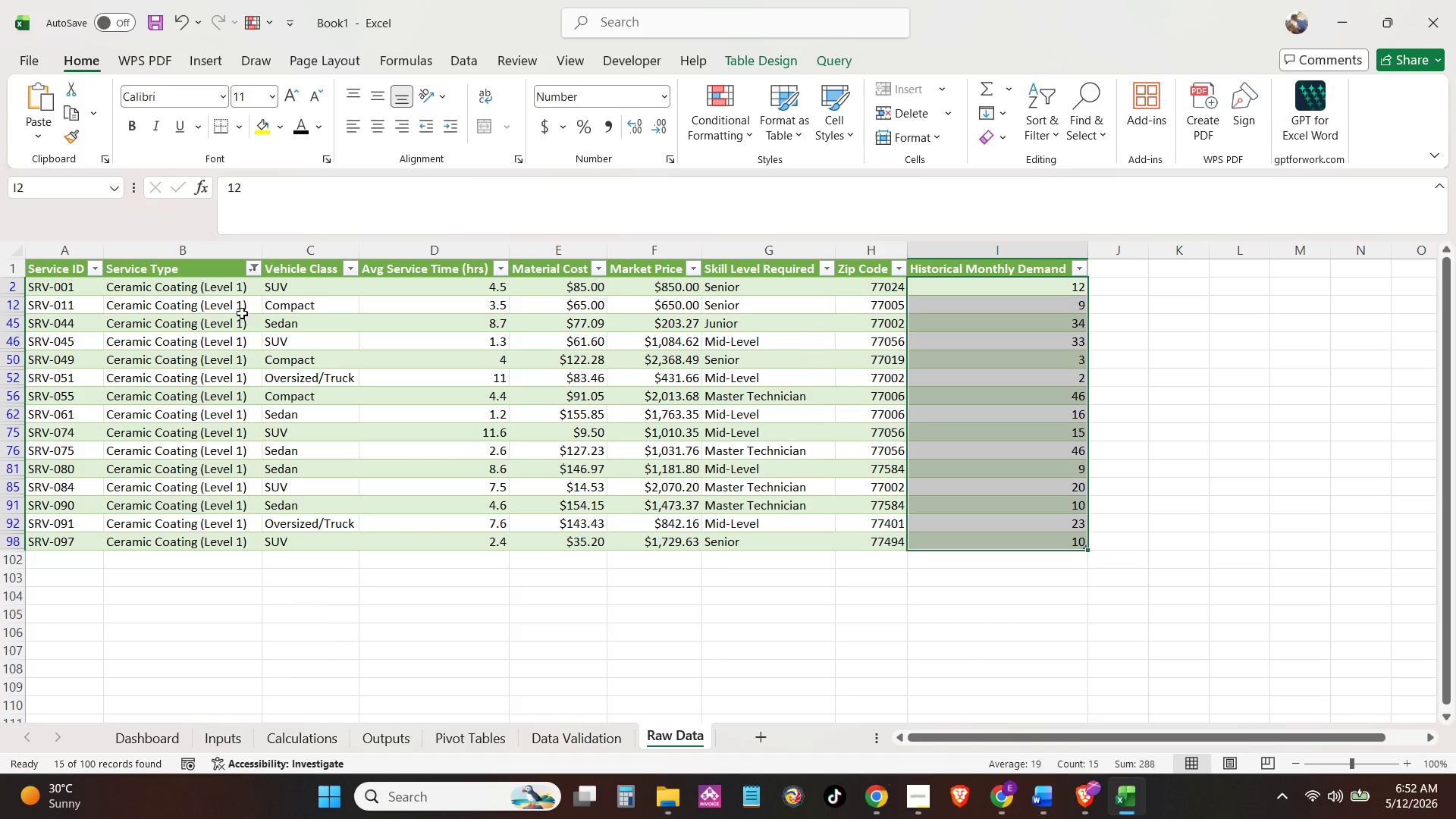 
wait(5.5)
 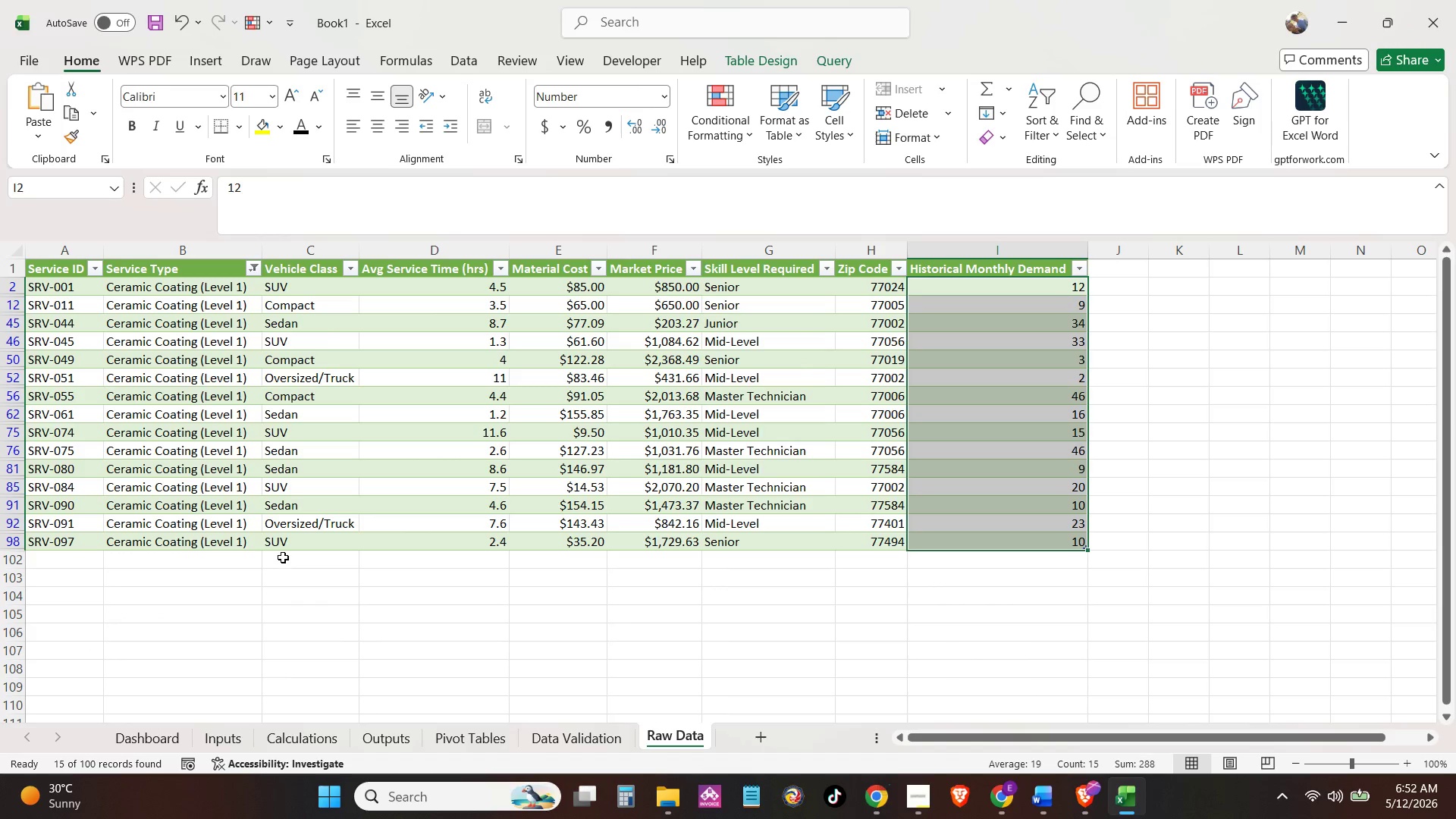 
left_click([247, 268])
 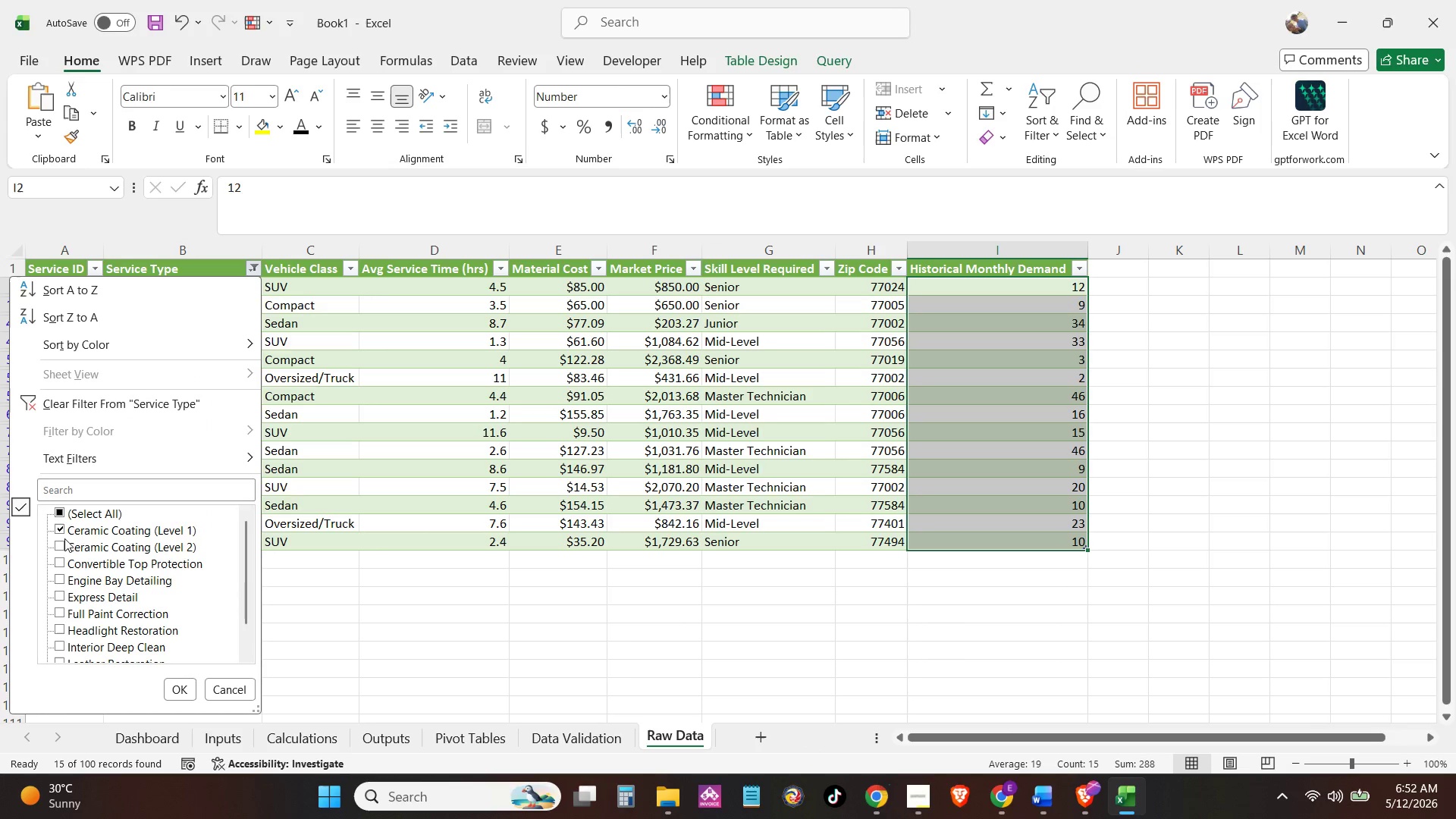 
left_click([64, 519])
 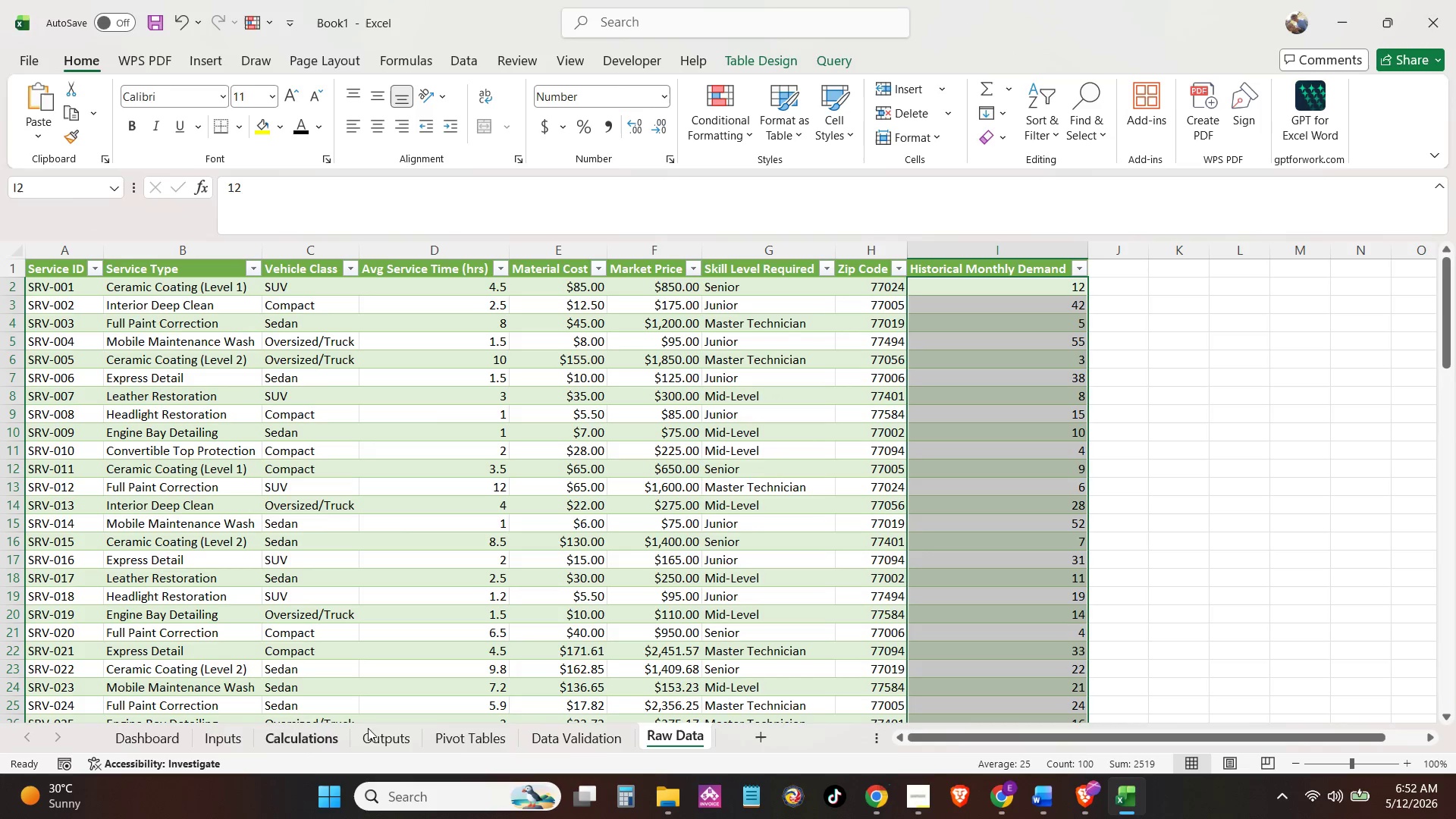 
left_click_drag(start_coordinate=[522, 741], to_coordinate=[518, 739])
 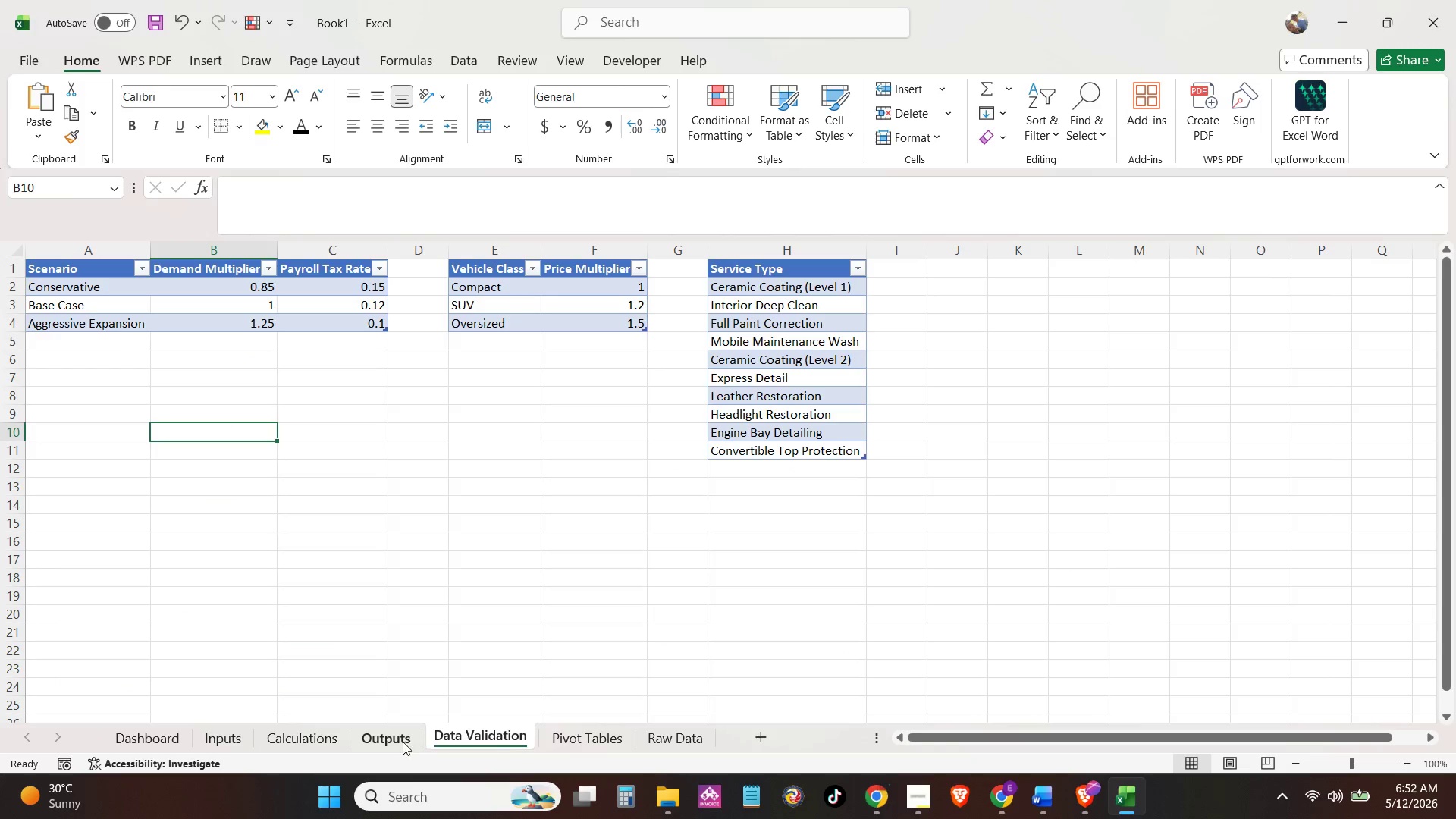 
double_click([403, 742])
 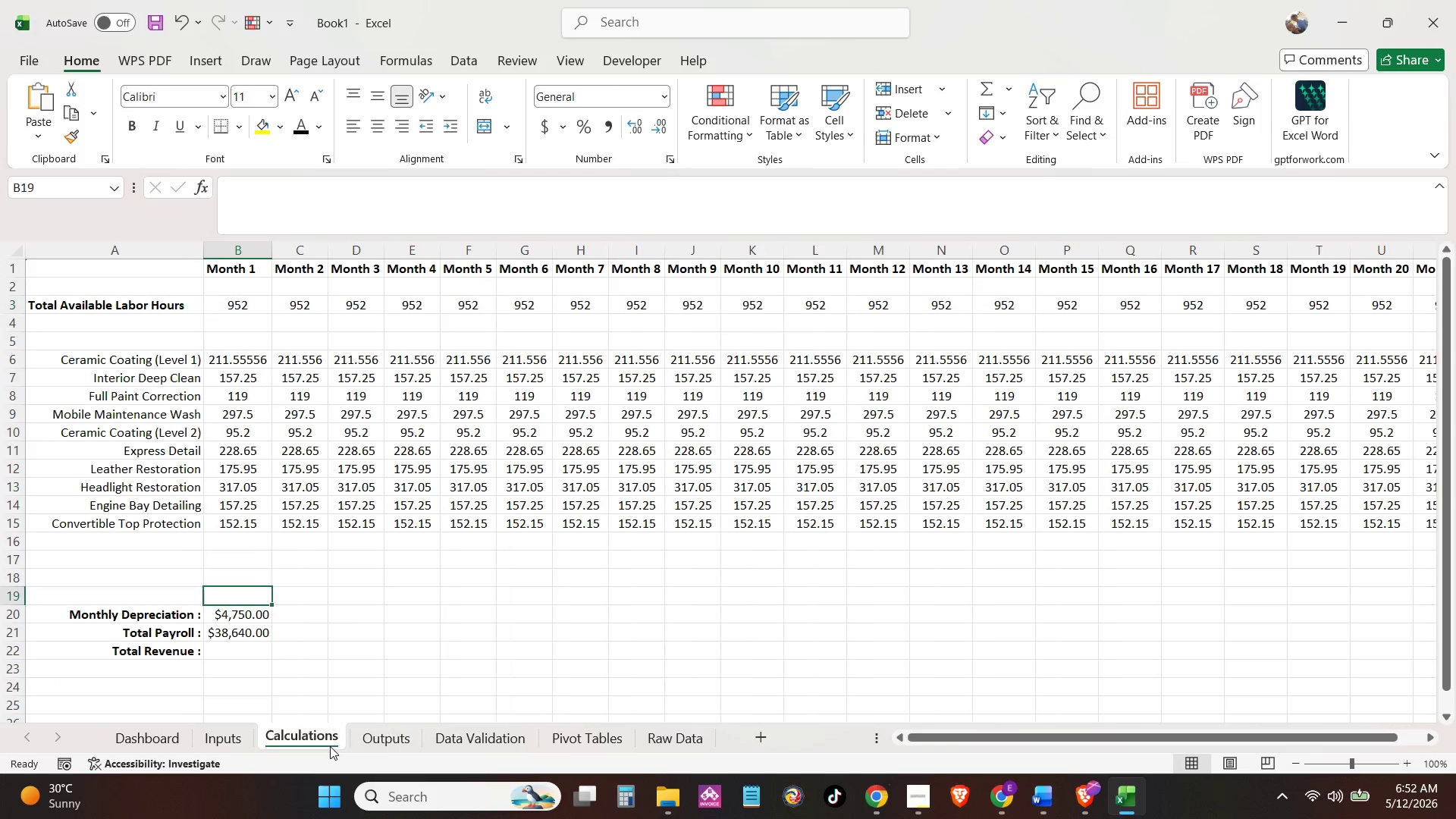 
triple_click([330, 746])
 